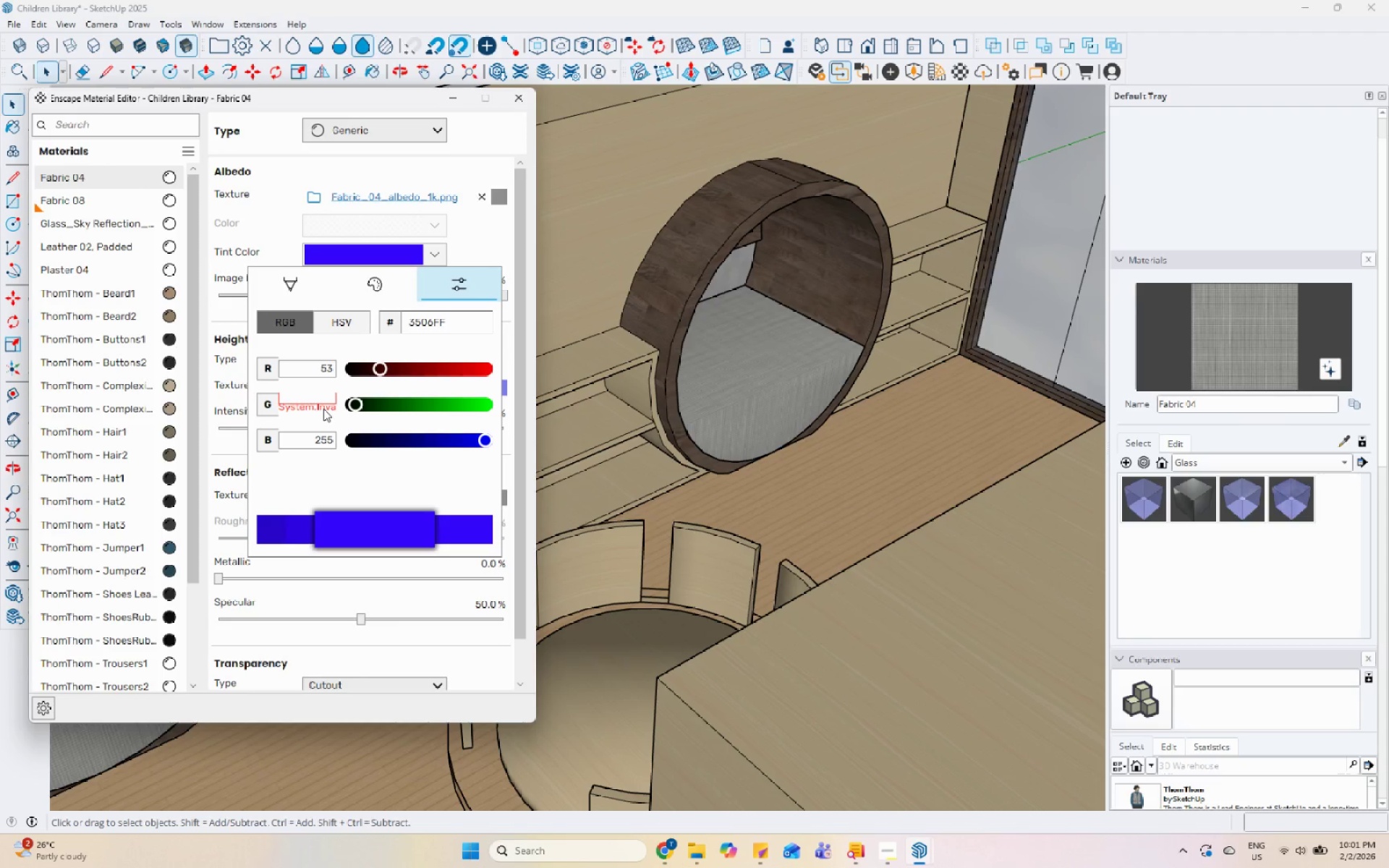 
key(Numpad9)
 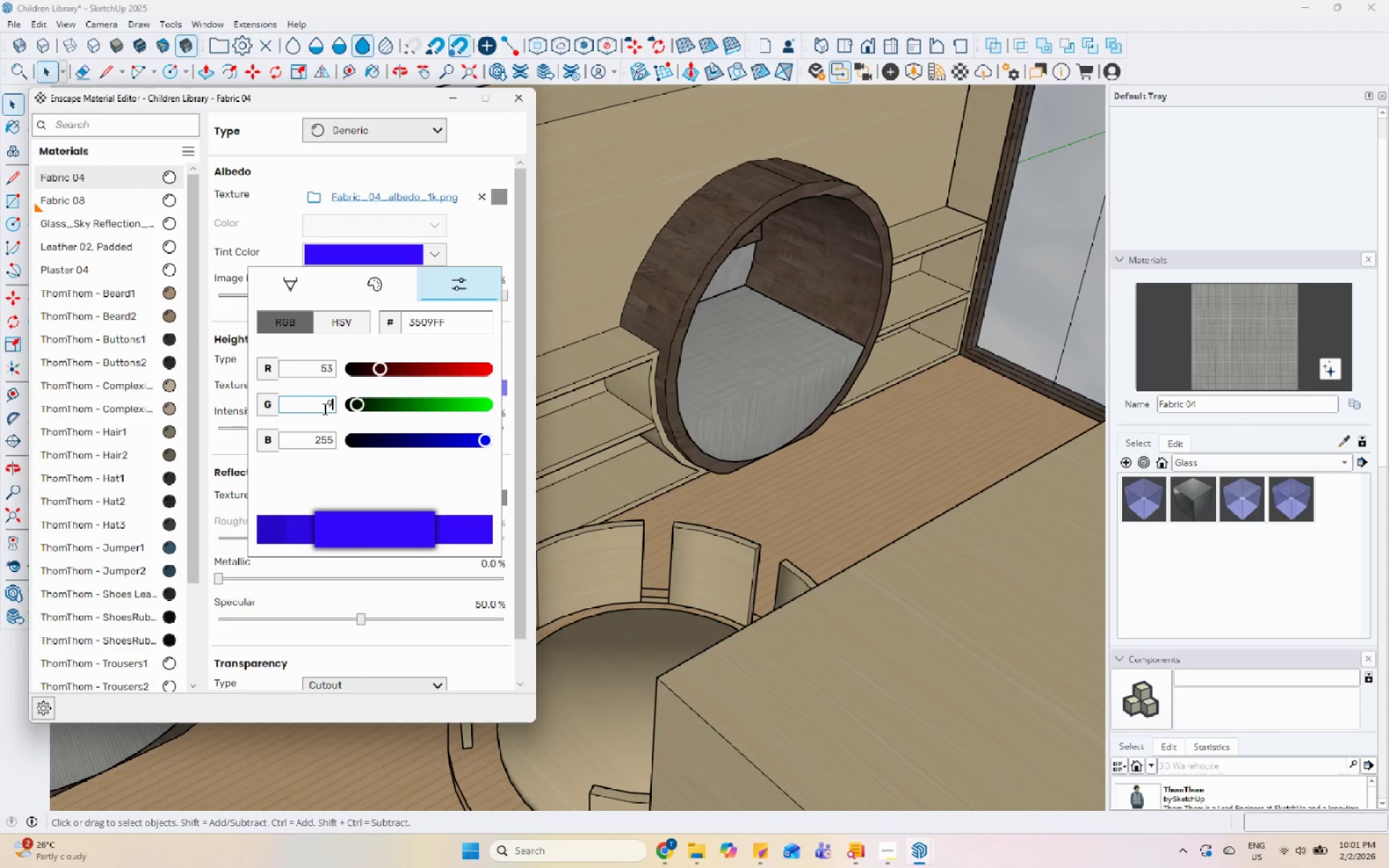 
key(Numpad4)
 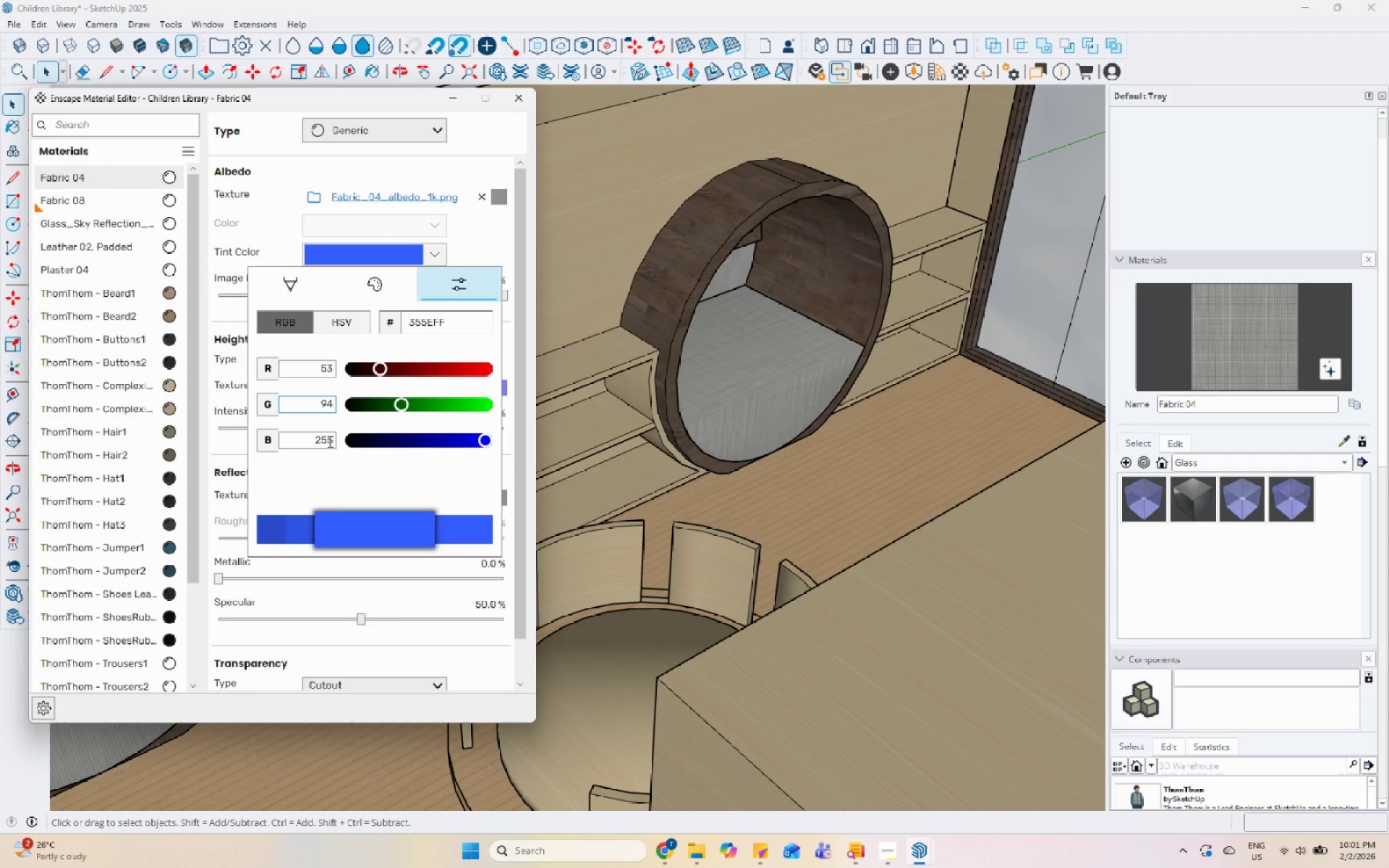 
double_click([326, 441])
 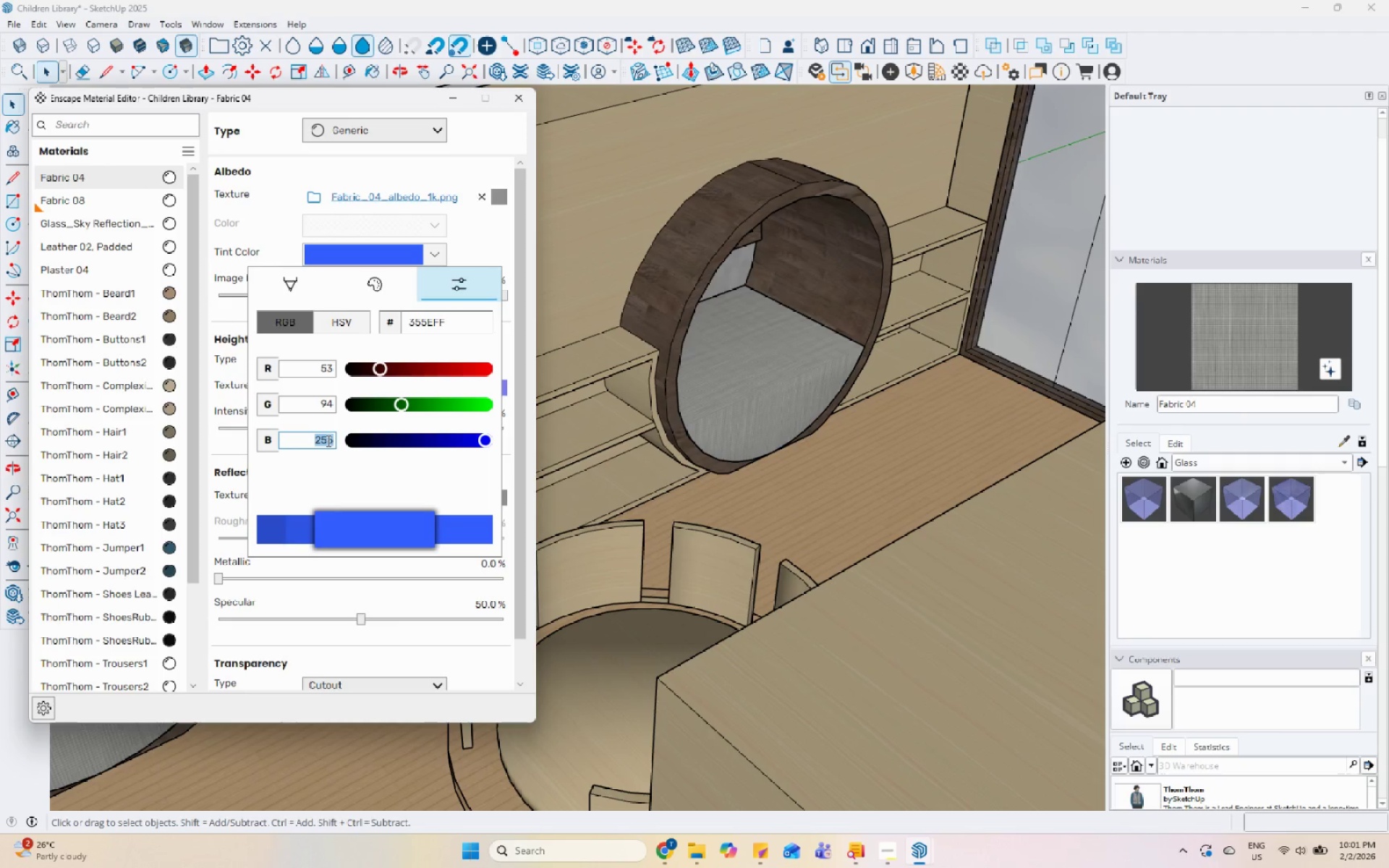 
key(Numpad5)
 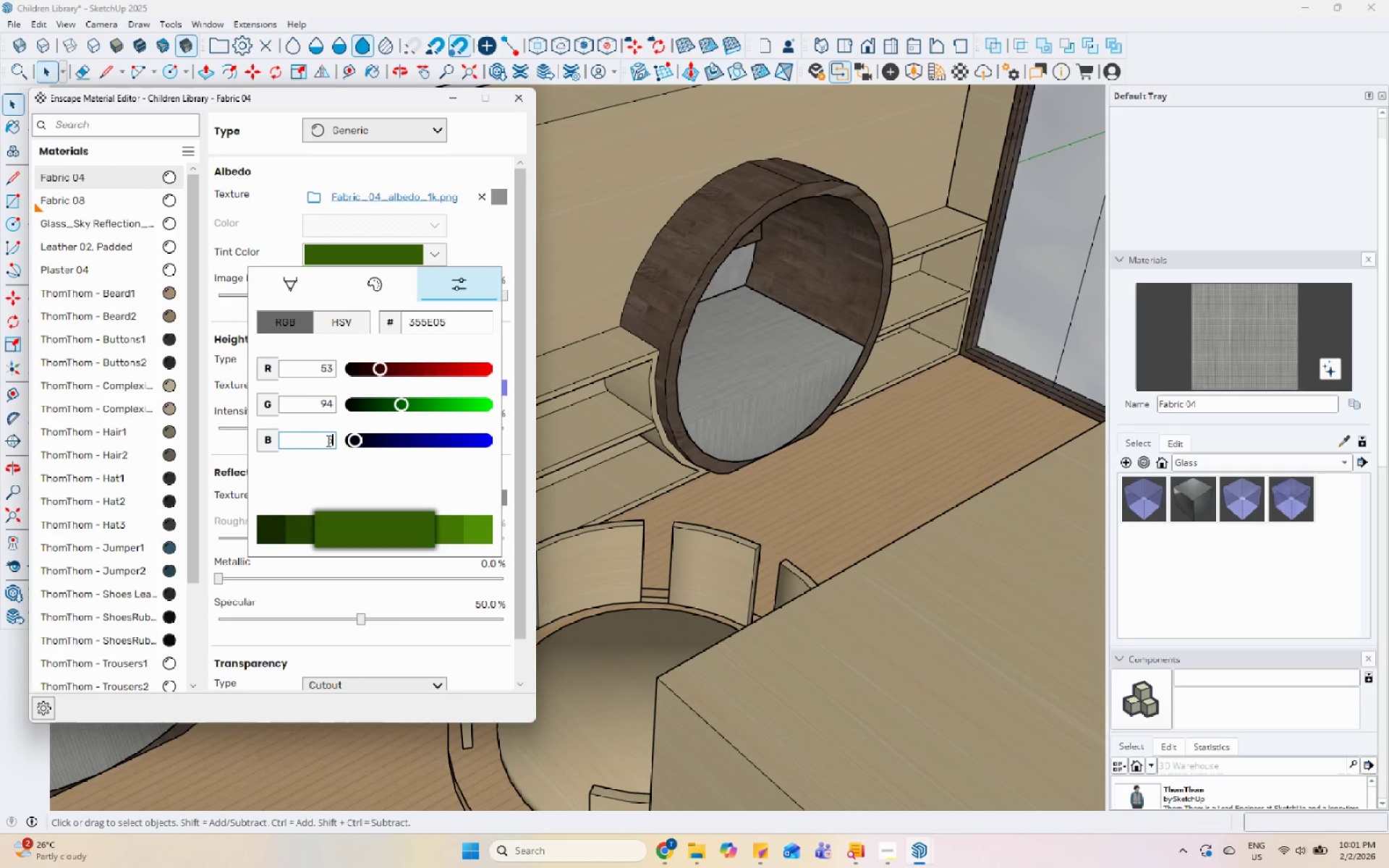 
key(Numpad9)
 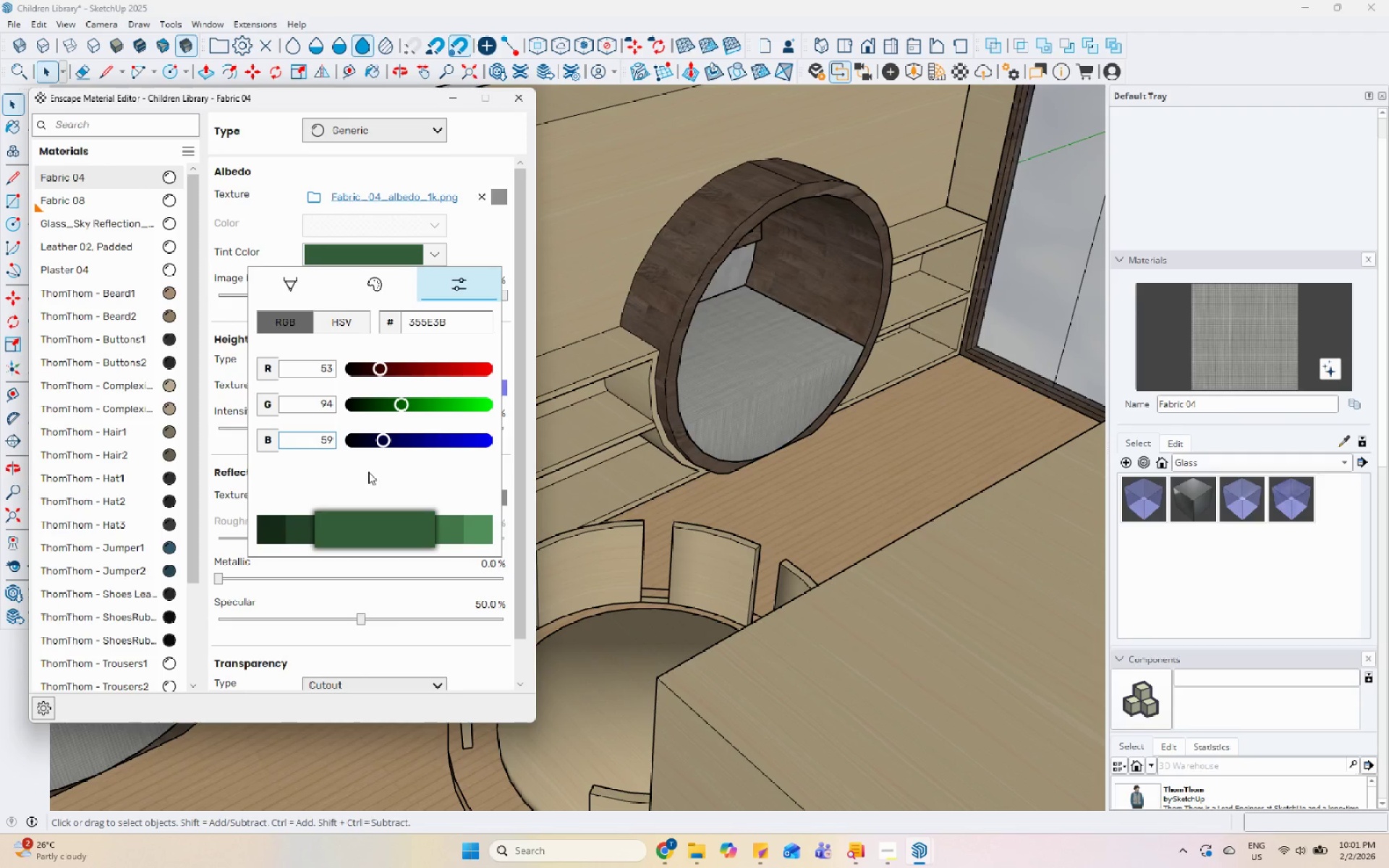 
left_click([378, 467])
 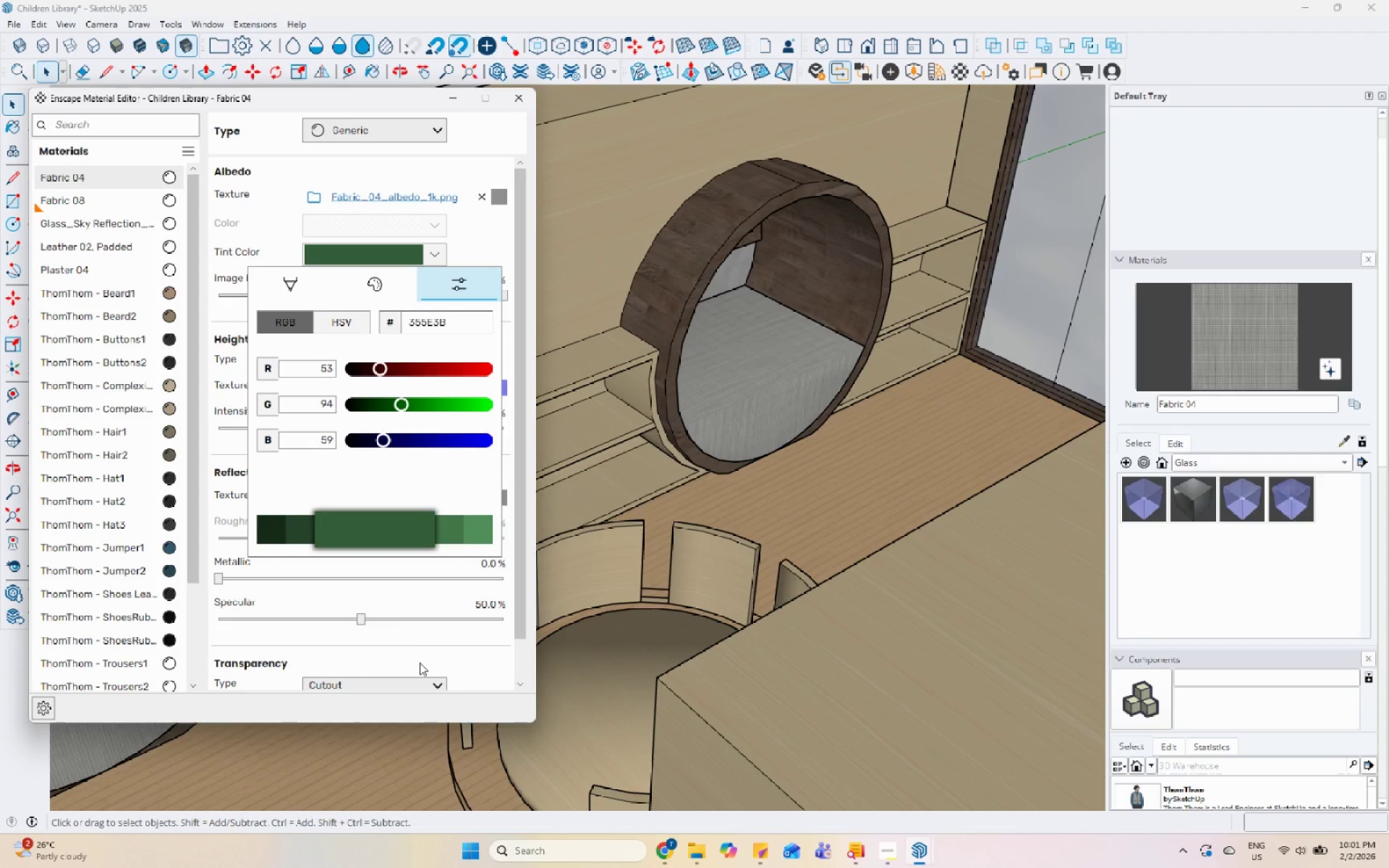 
left_click([421, 661])
 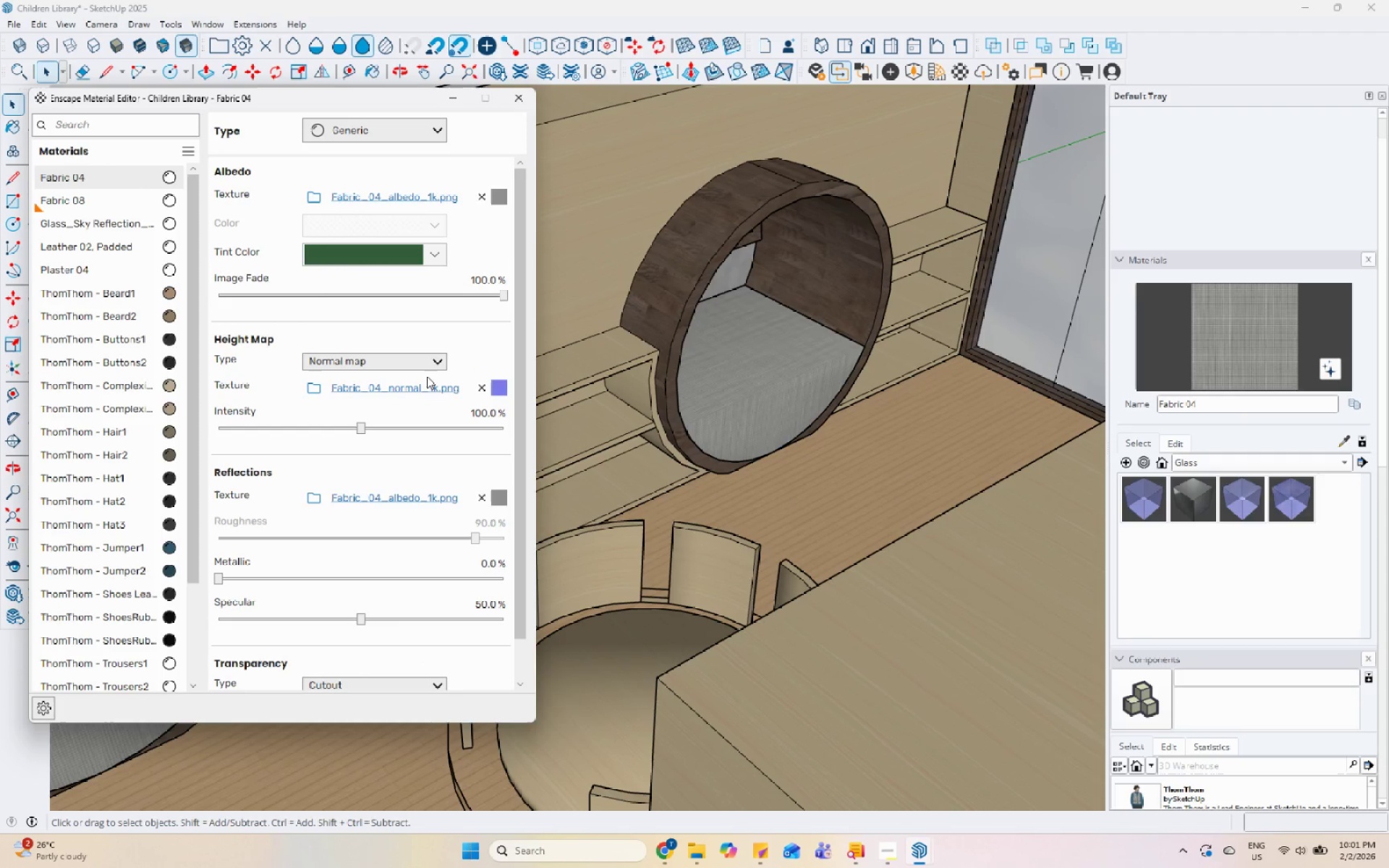 
left_click([885, 470])
 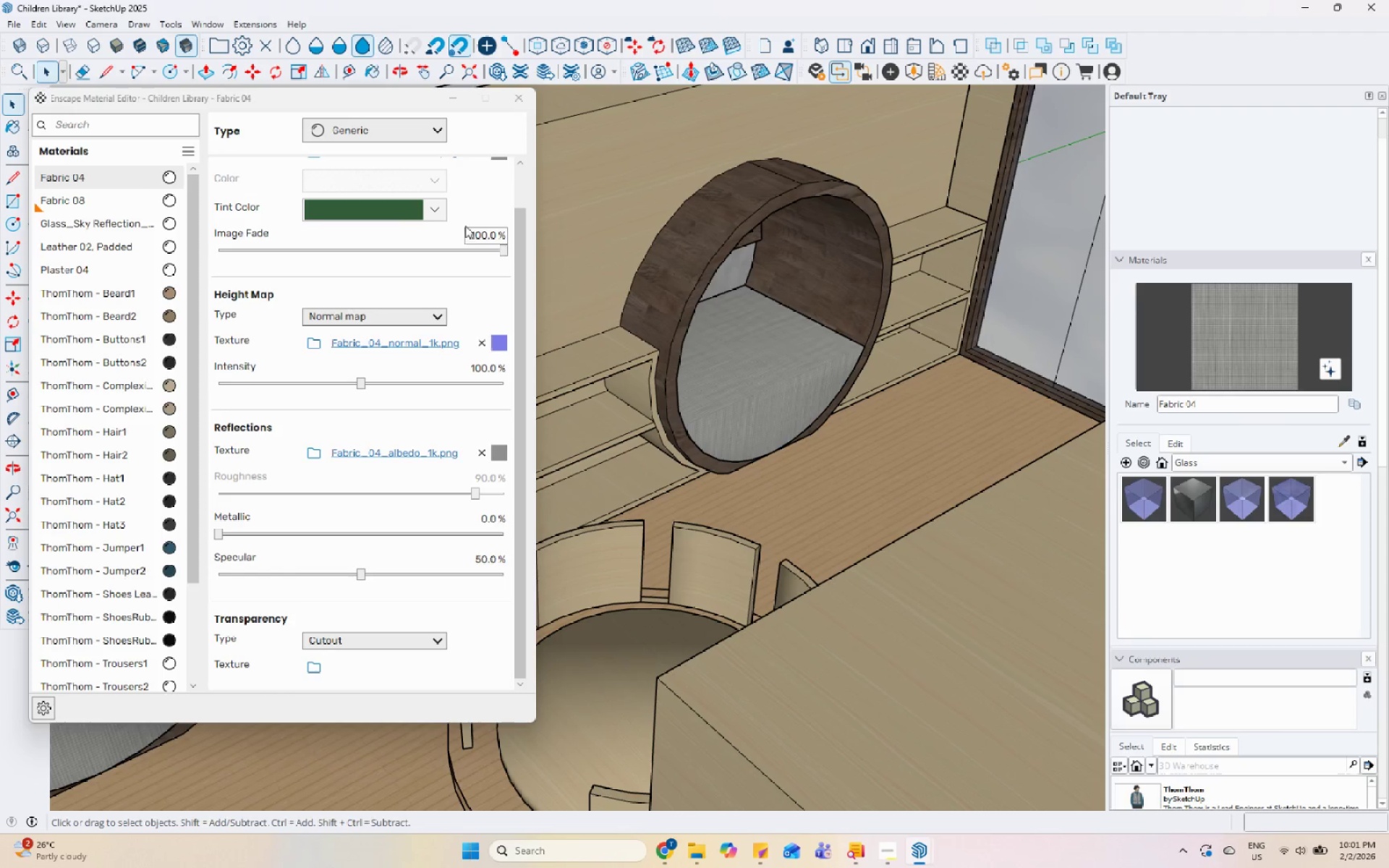 
scroll: coordinate [421, 538], scroll_direction: down, amount: 8.0
 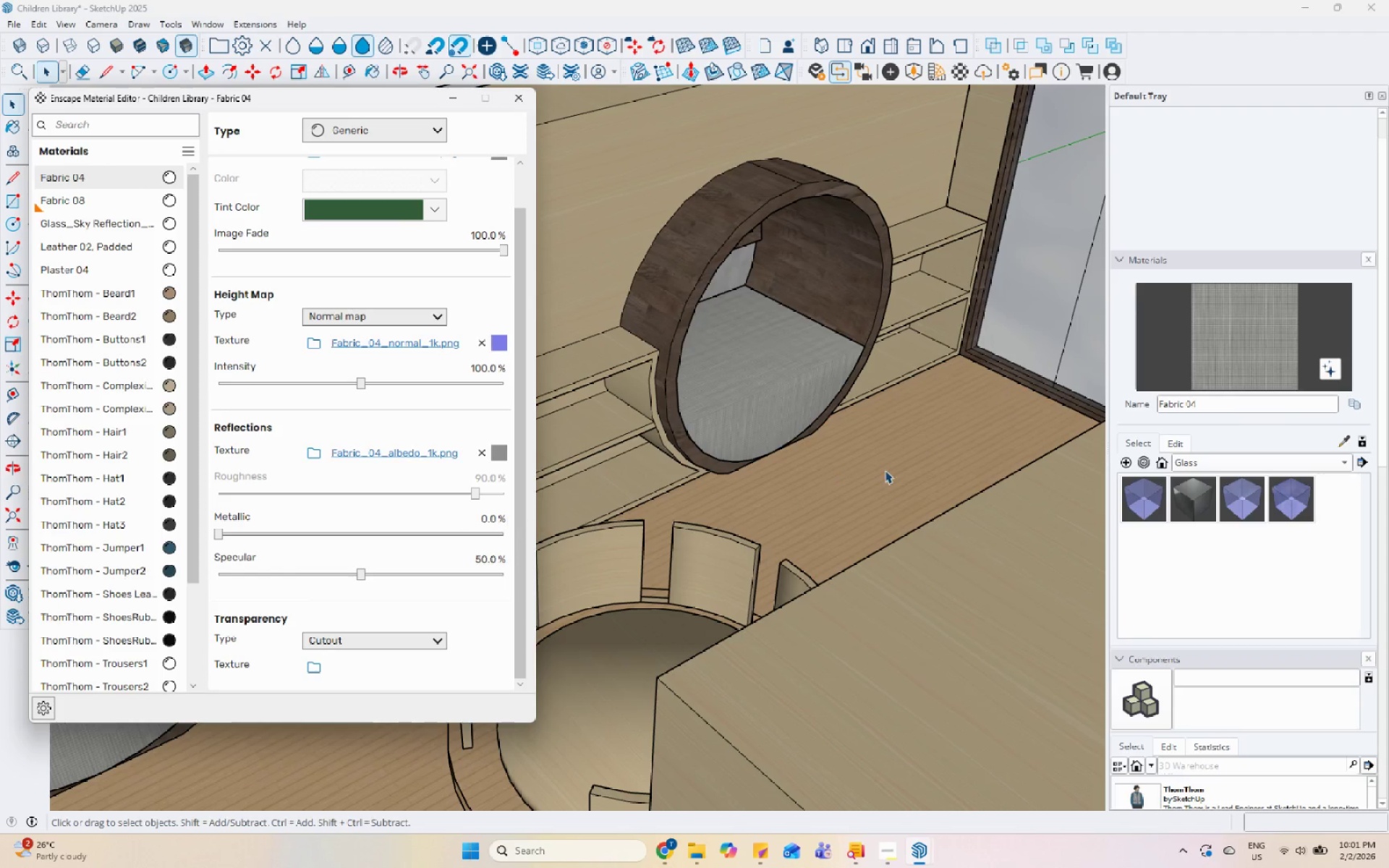 
scroll: coordinate [391, 269], scroll_direction: up, amount: 6.0
 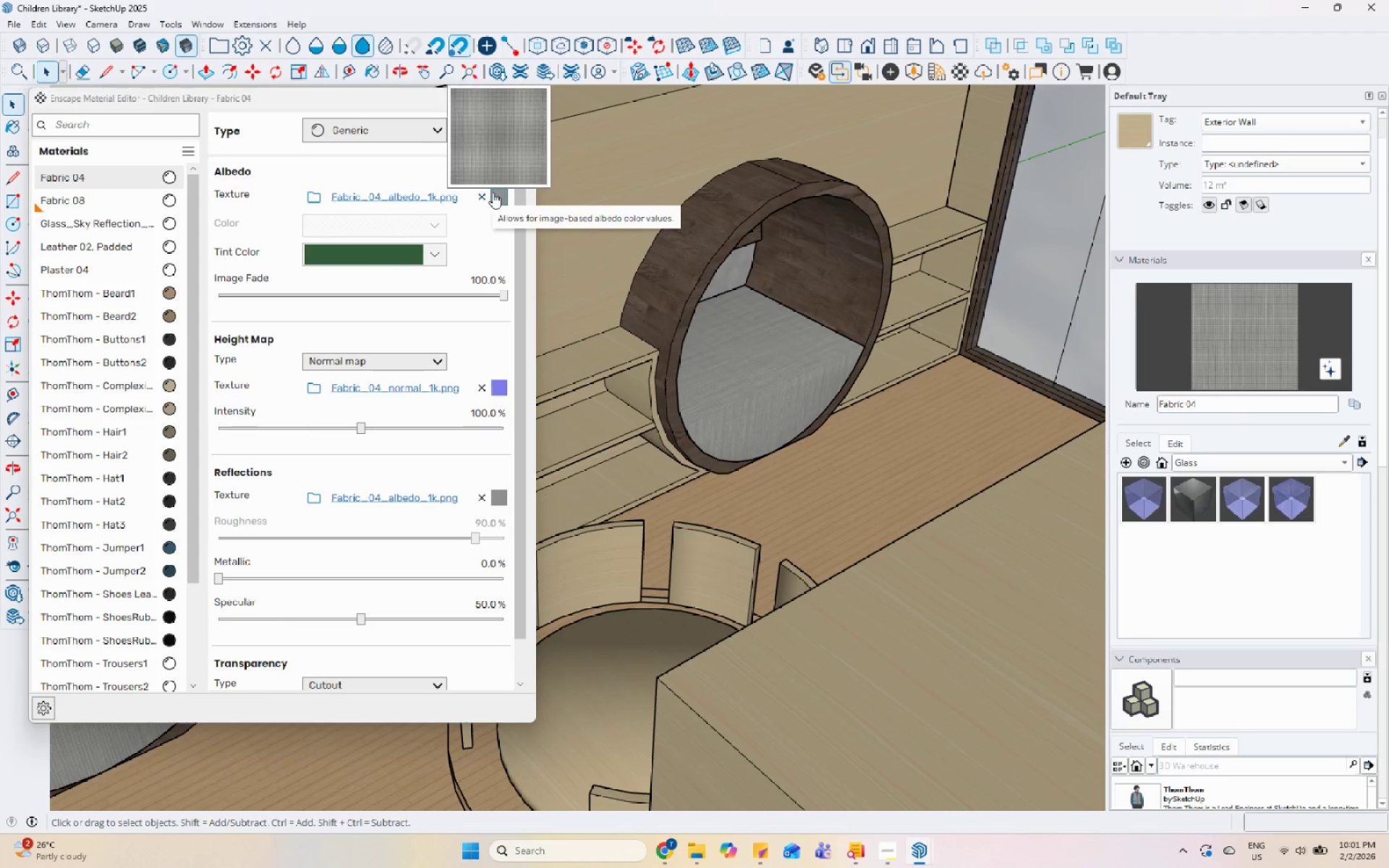 
key(Escape)
 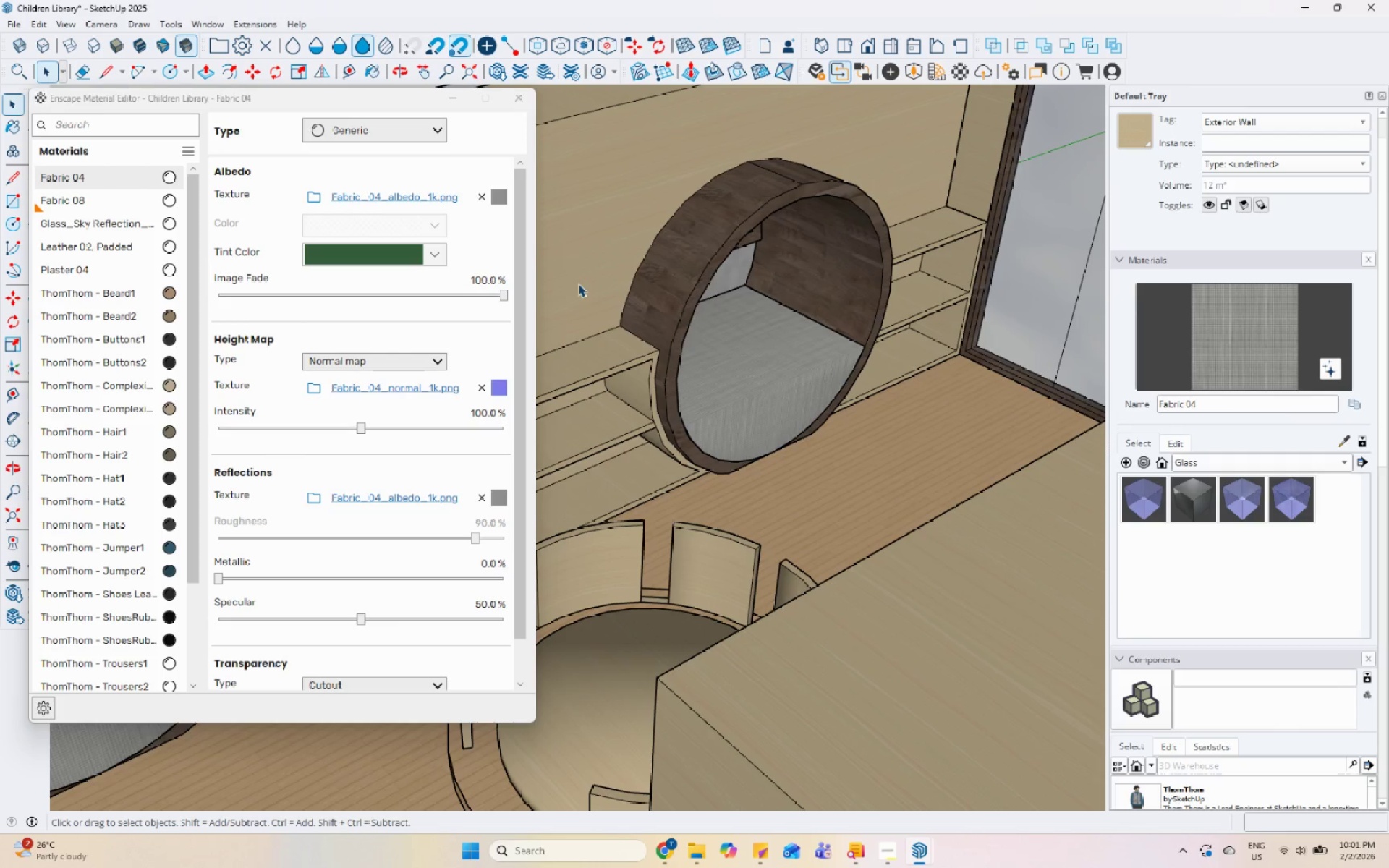 
left_click([578, 284])
 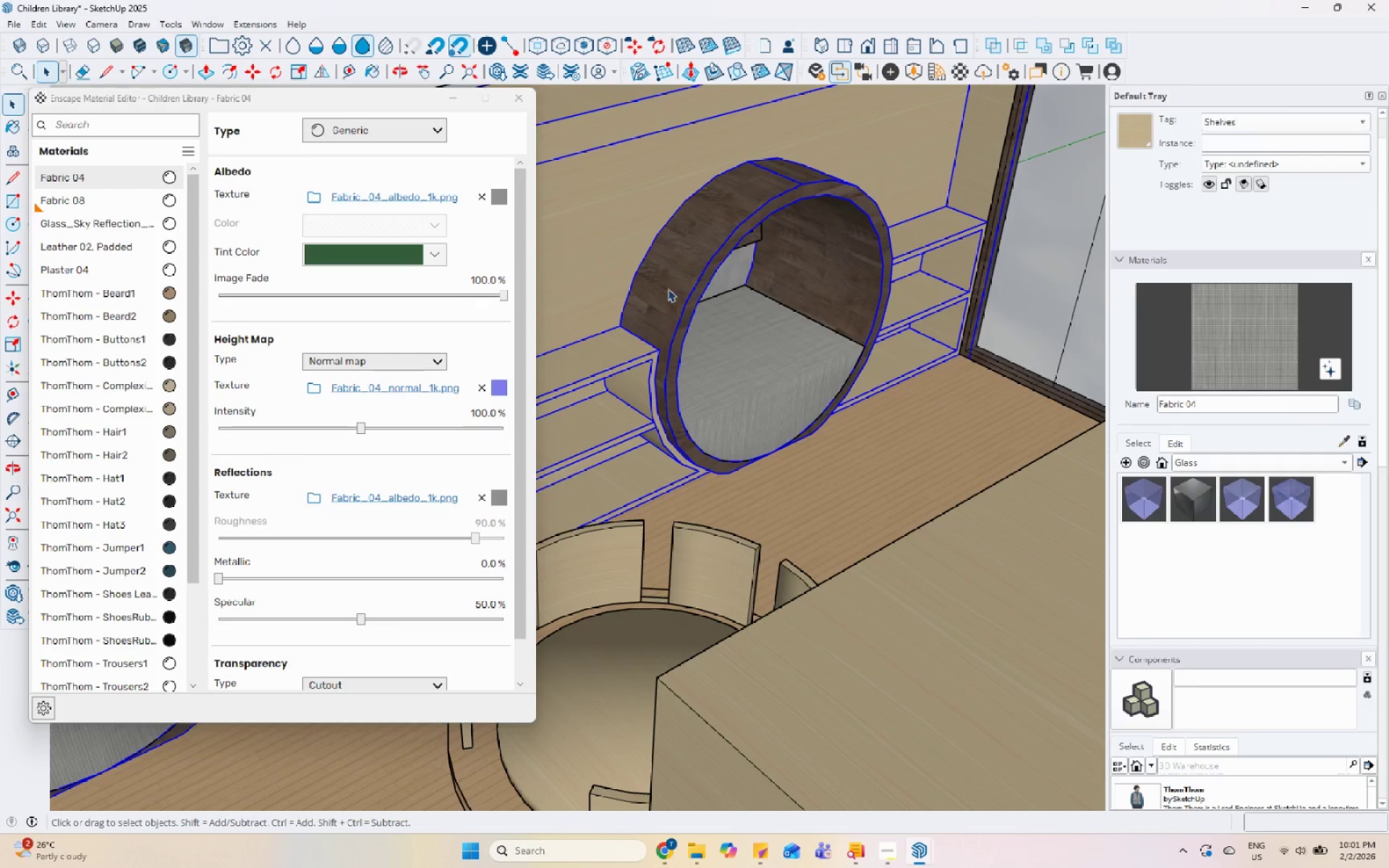 
left_click([951, 361])
 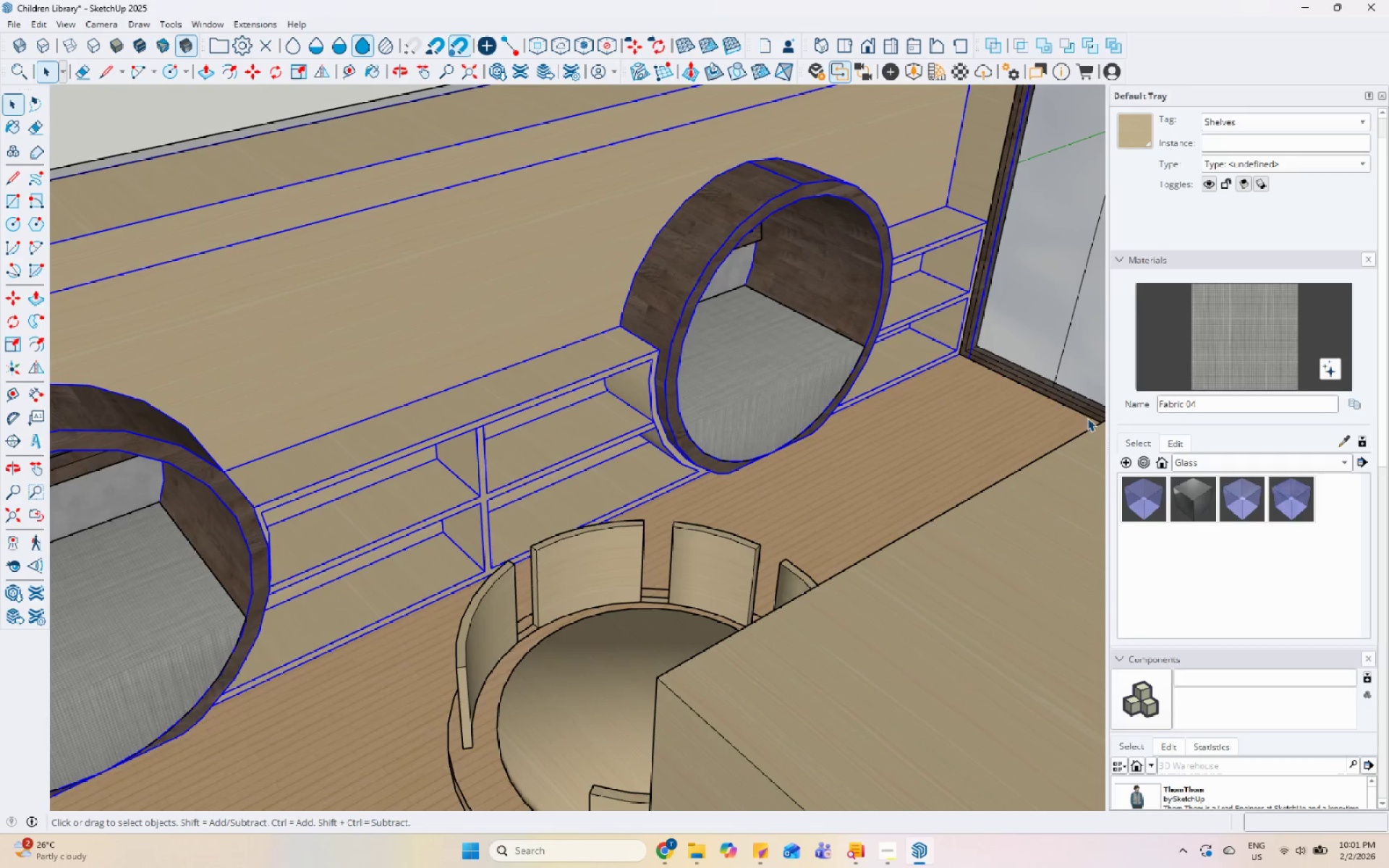 
left_click([1177, 435])
 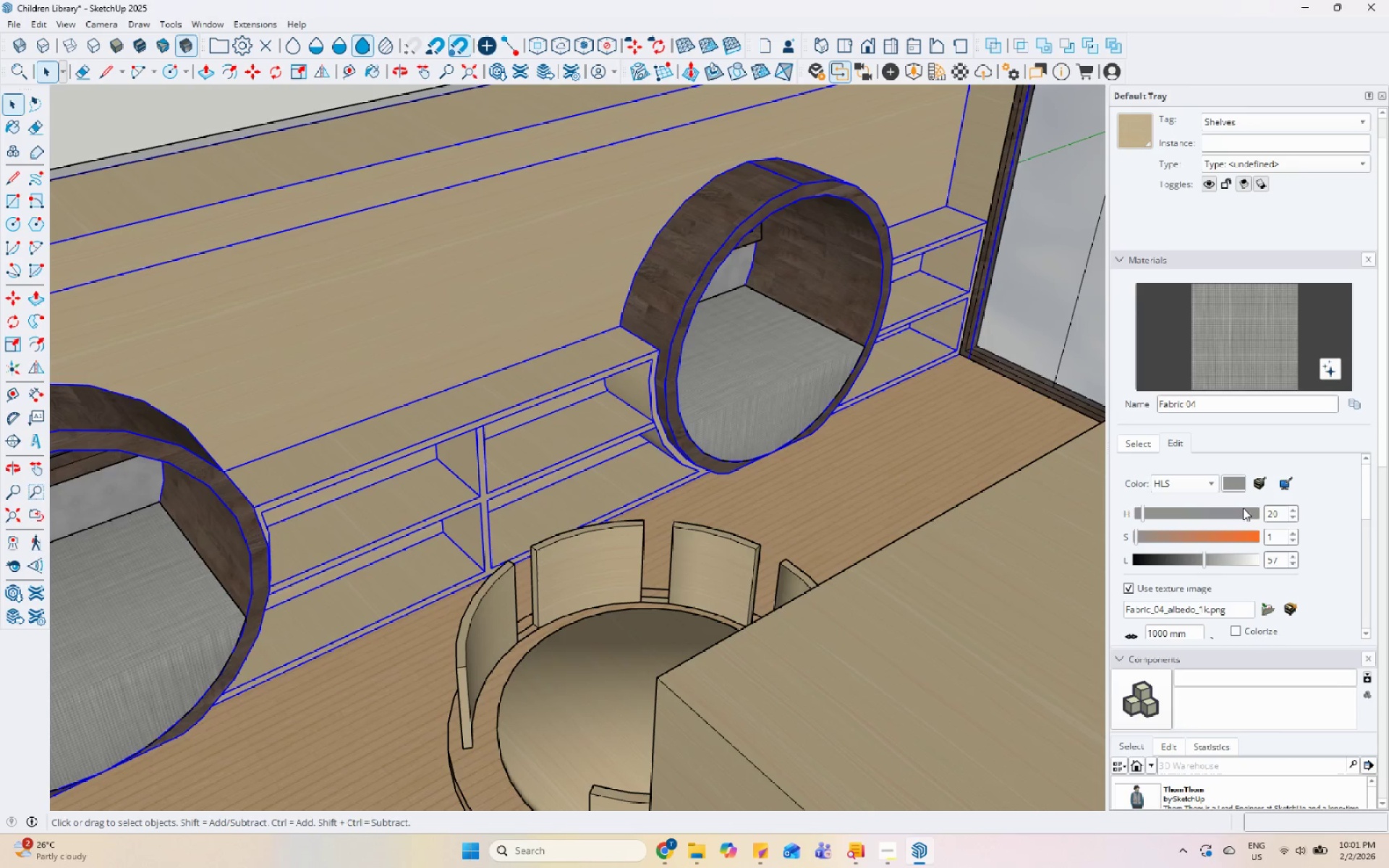 
left_click([1243, 488])
 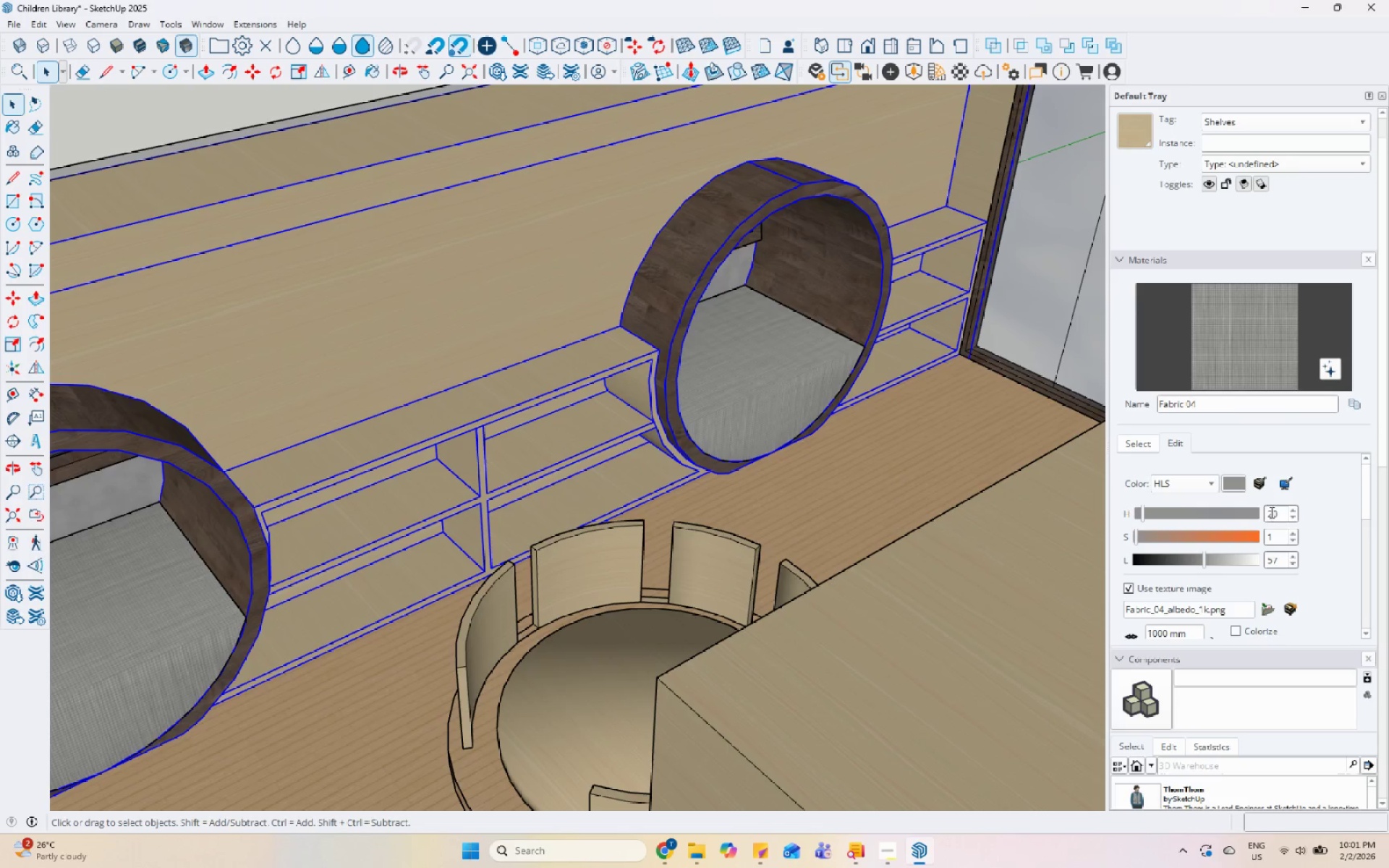 
double_click([1270, 512])
 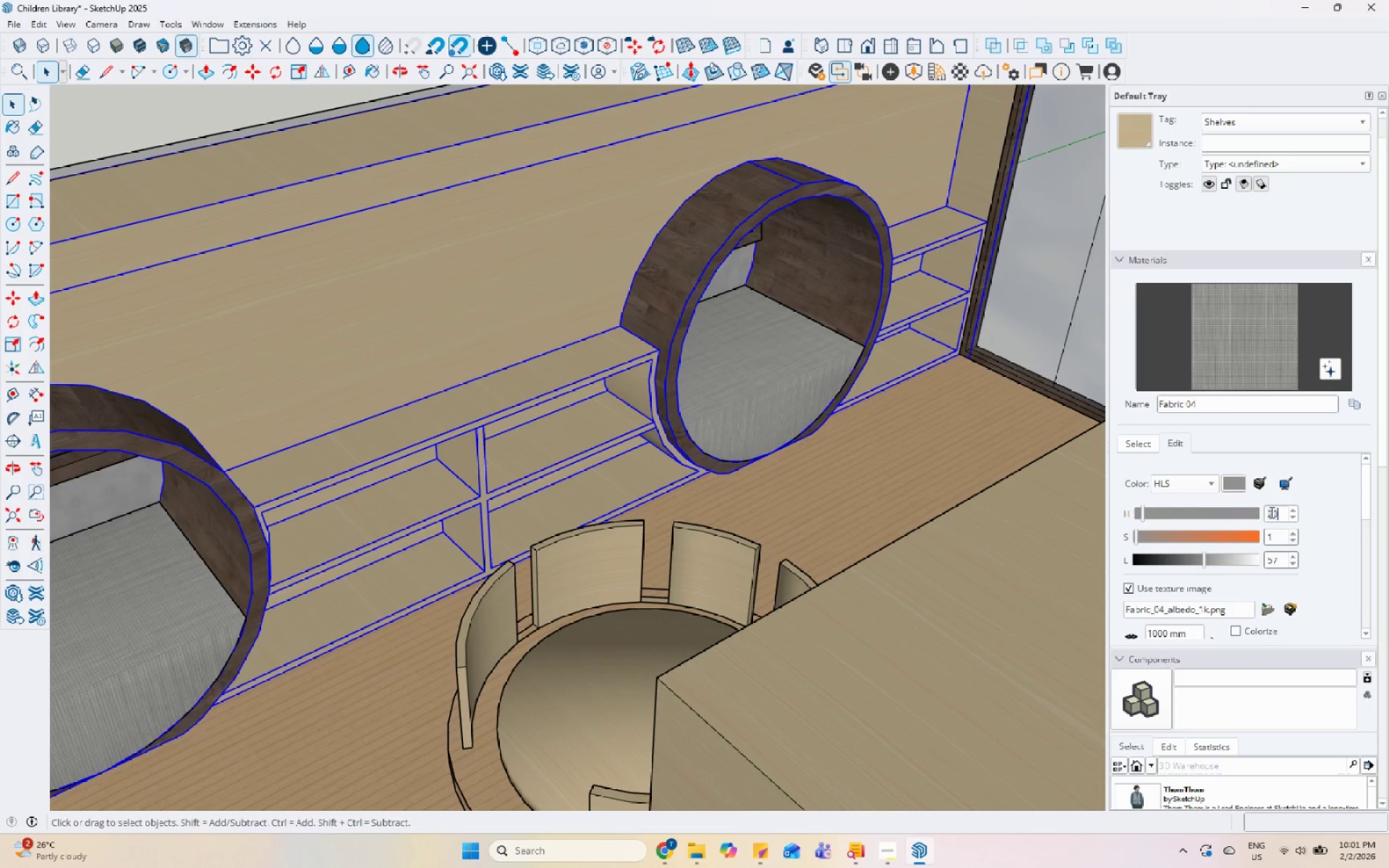 
triple_click([1270, 512])
 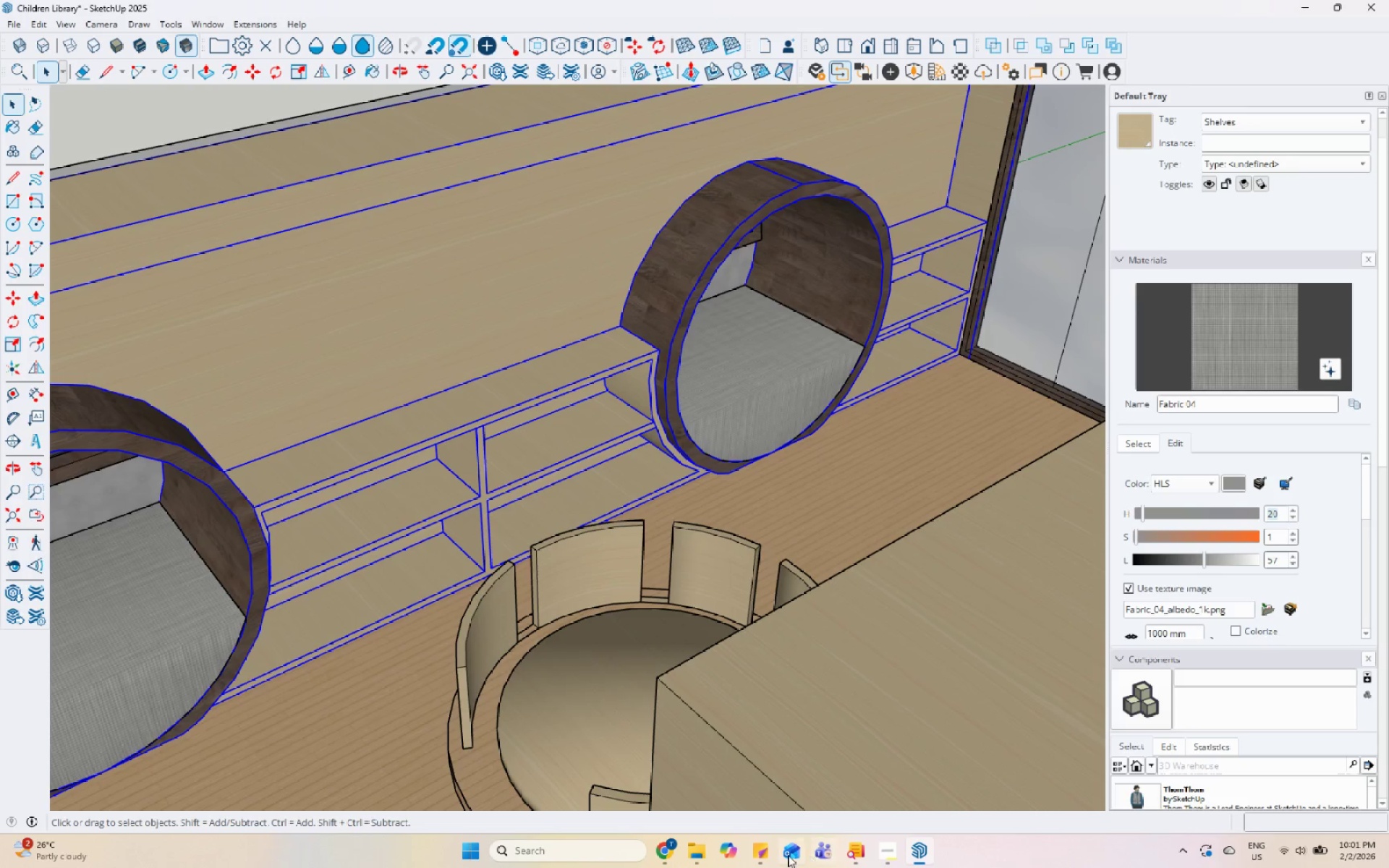 
left_click([673, 853])
 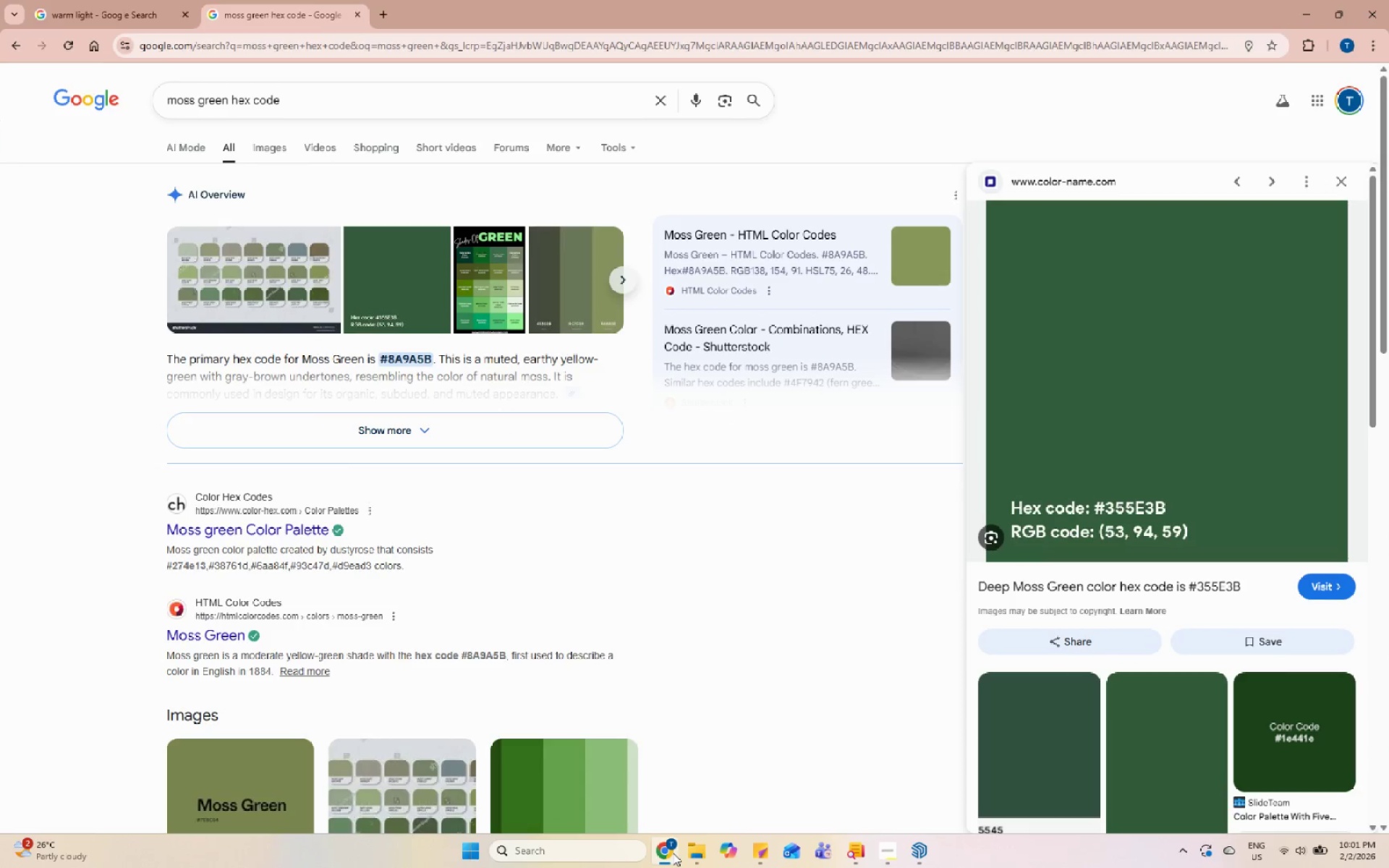 
left_click([673, 853])
 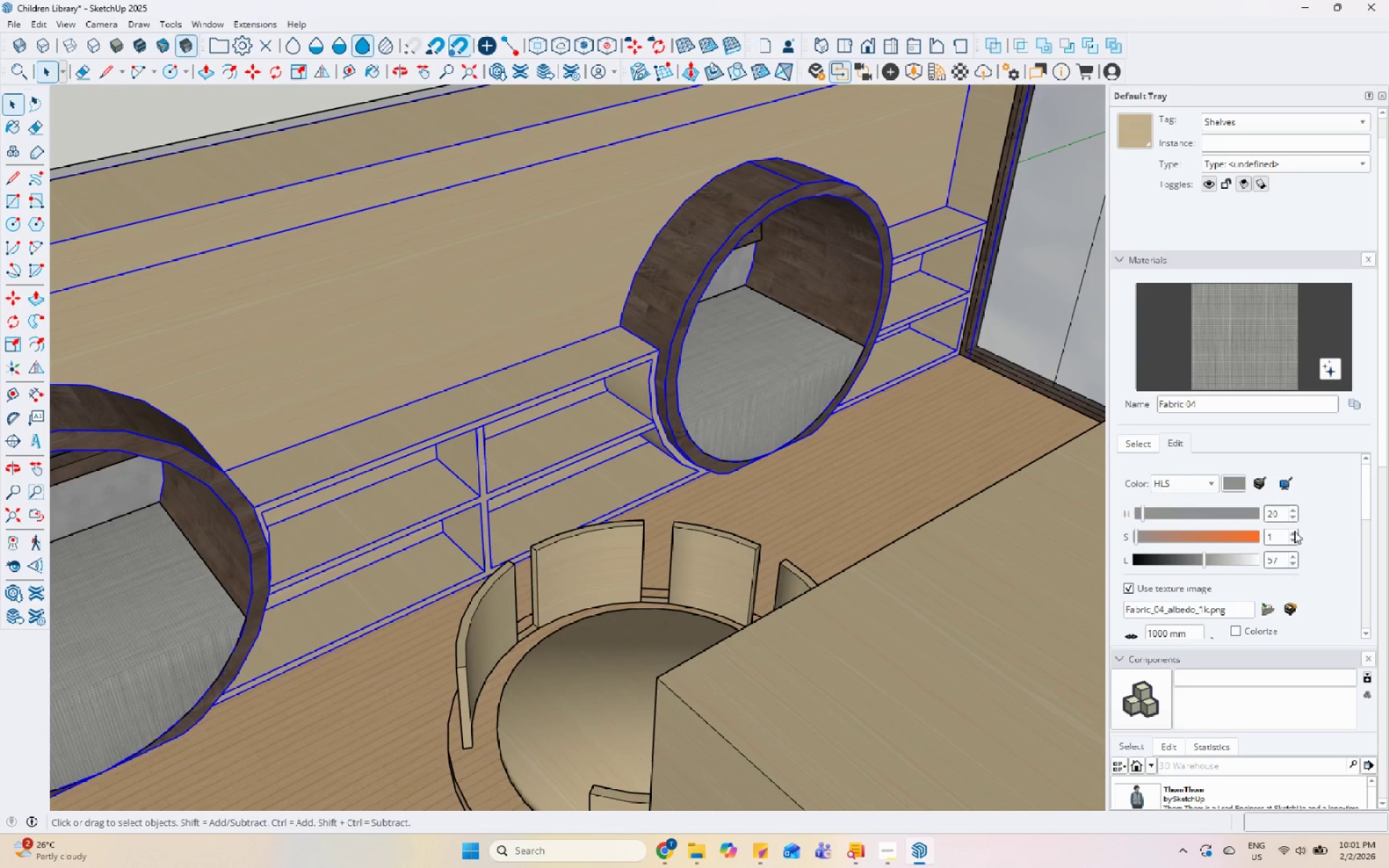 
double_click([1269, 512])
 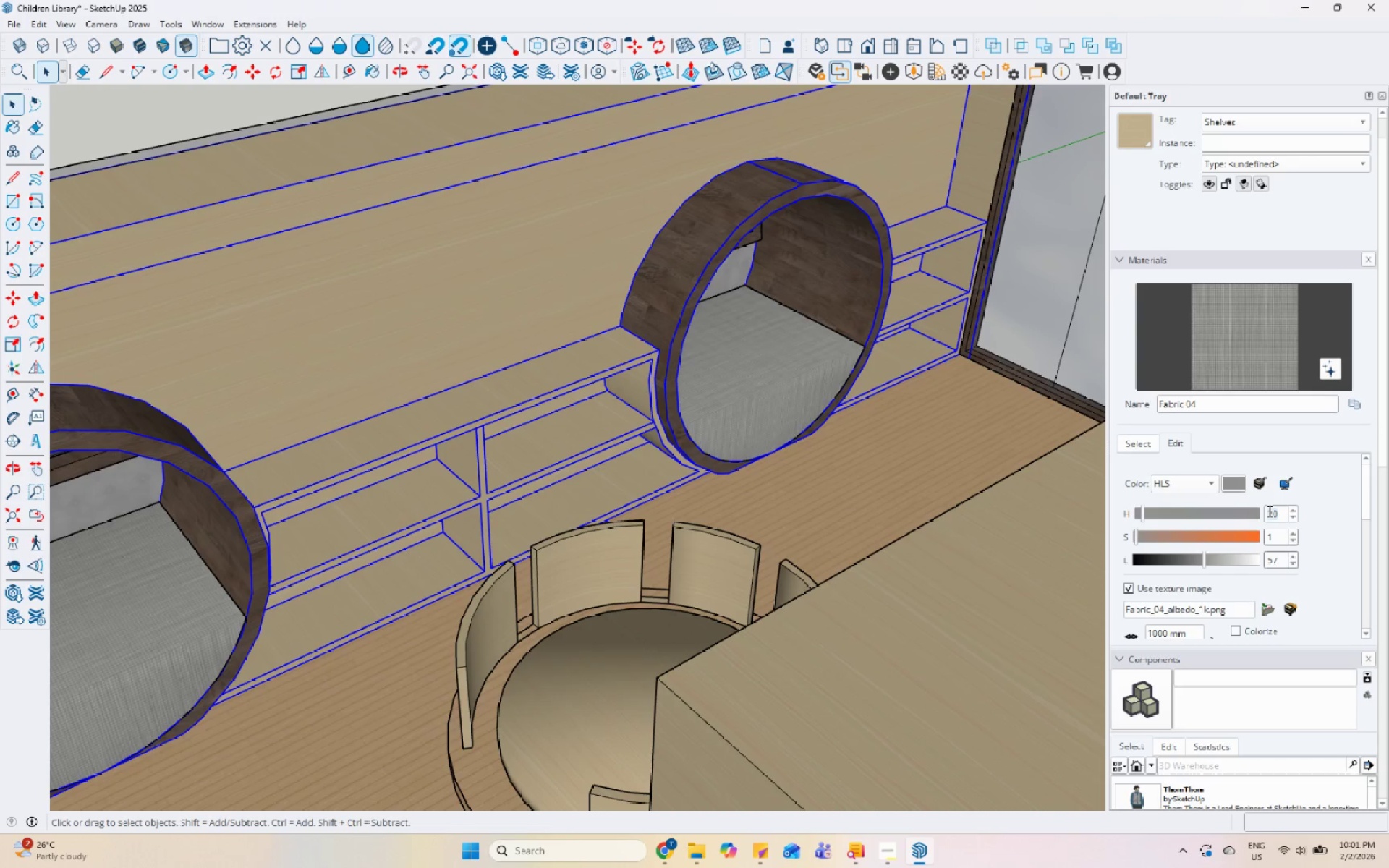 
key(Numpad5)
 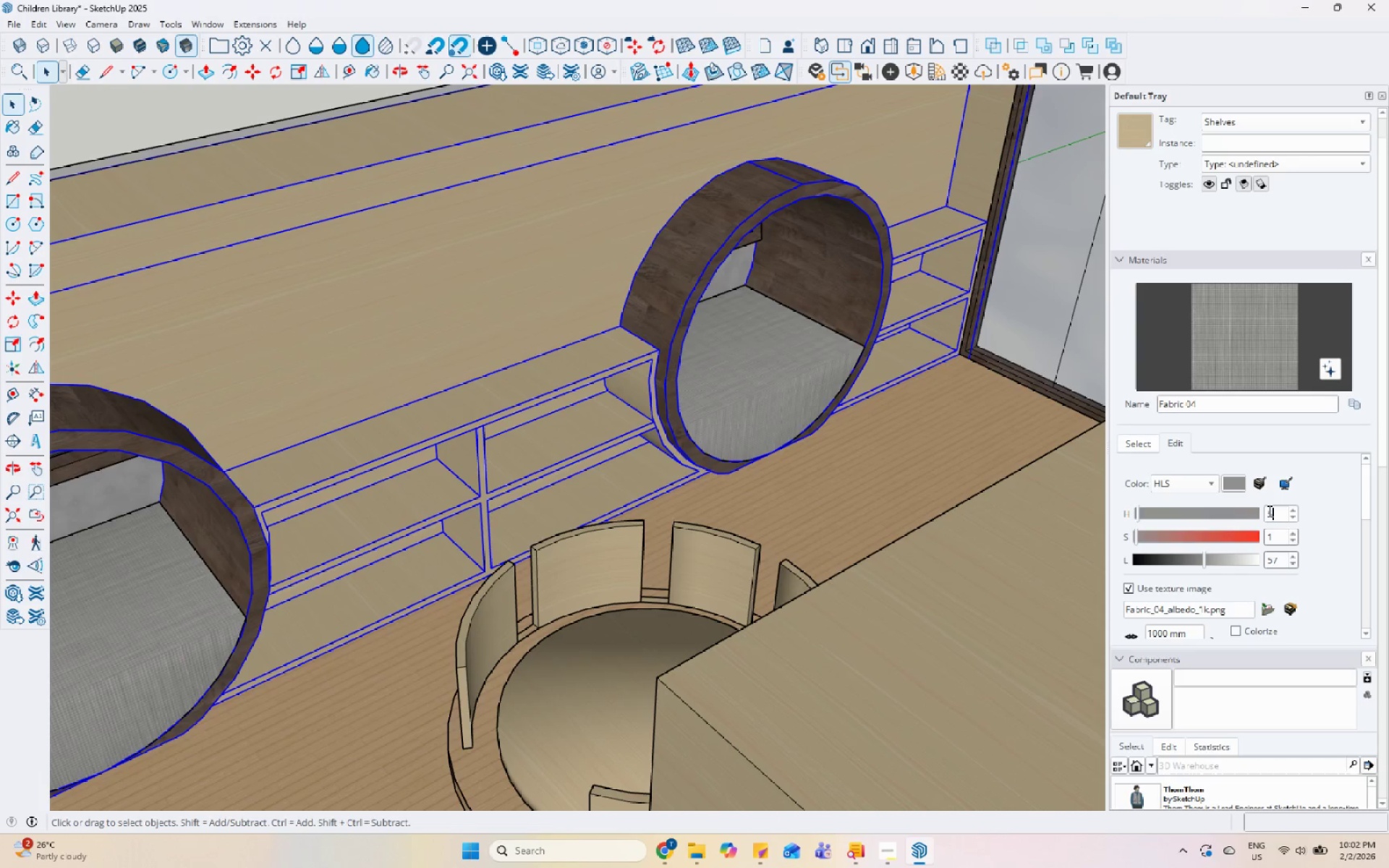 
key(Numpad3)
 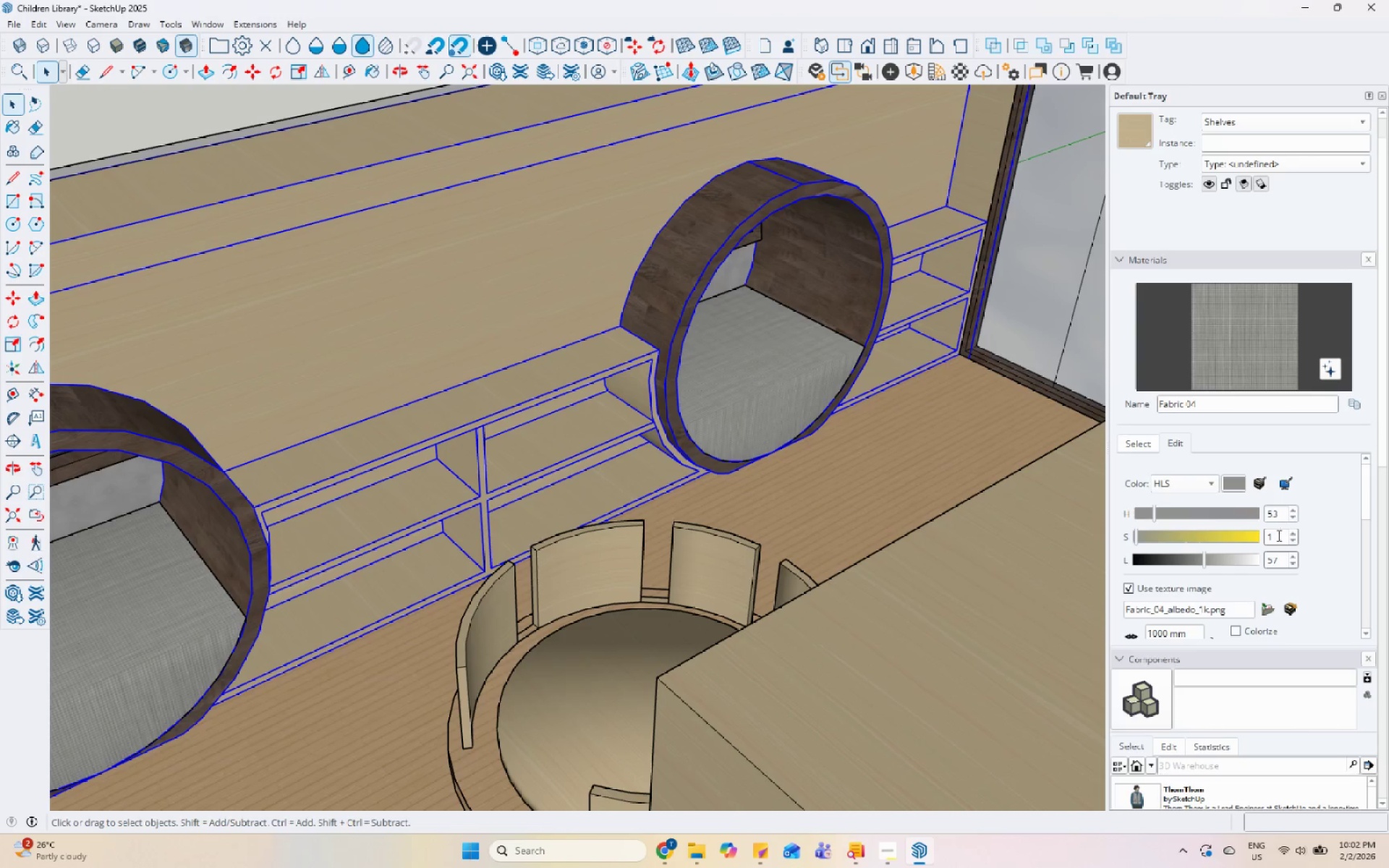 
double_click([1278, 535])
 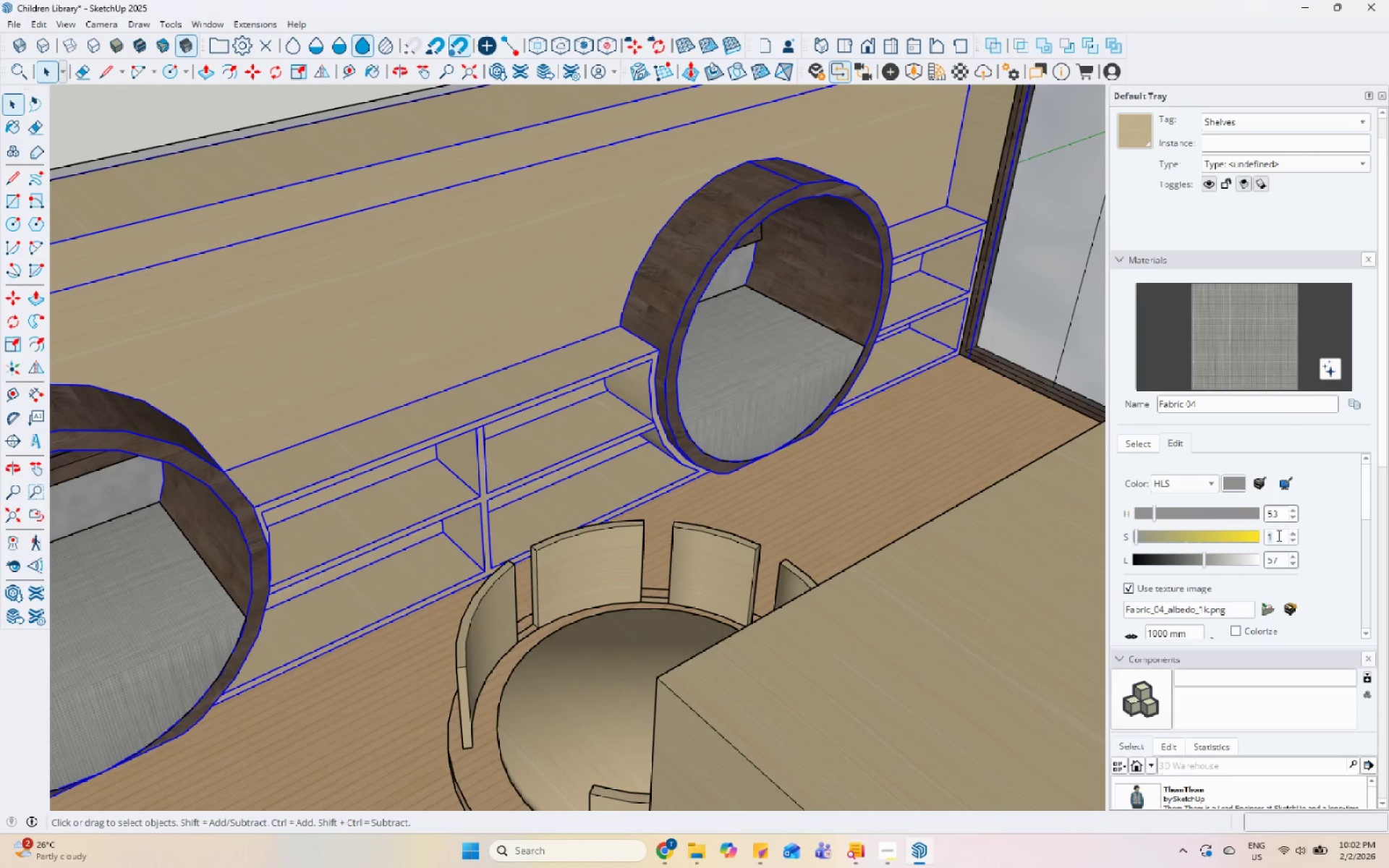 
key(Numpad9)
 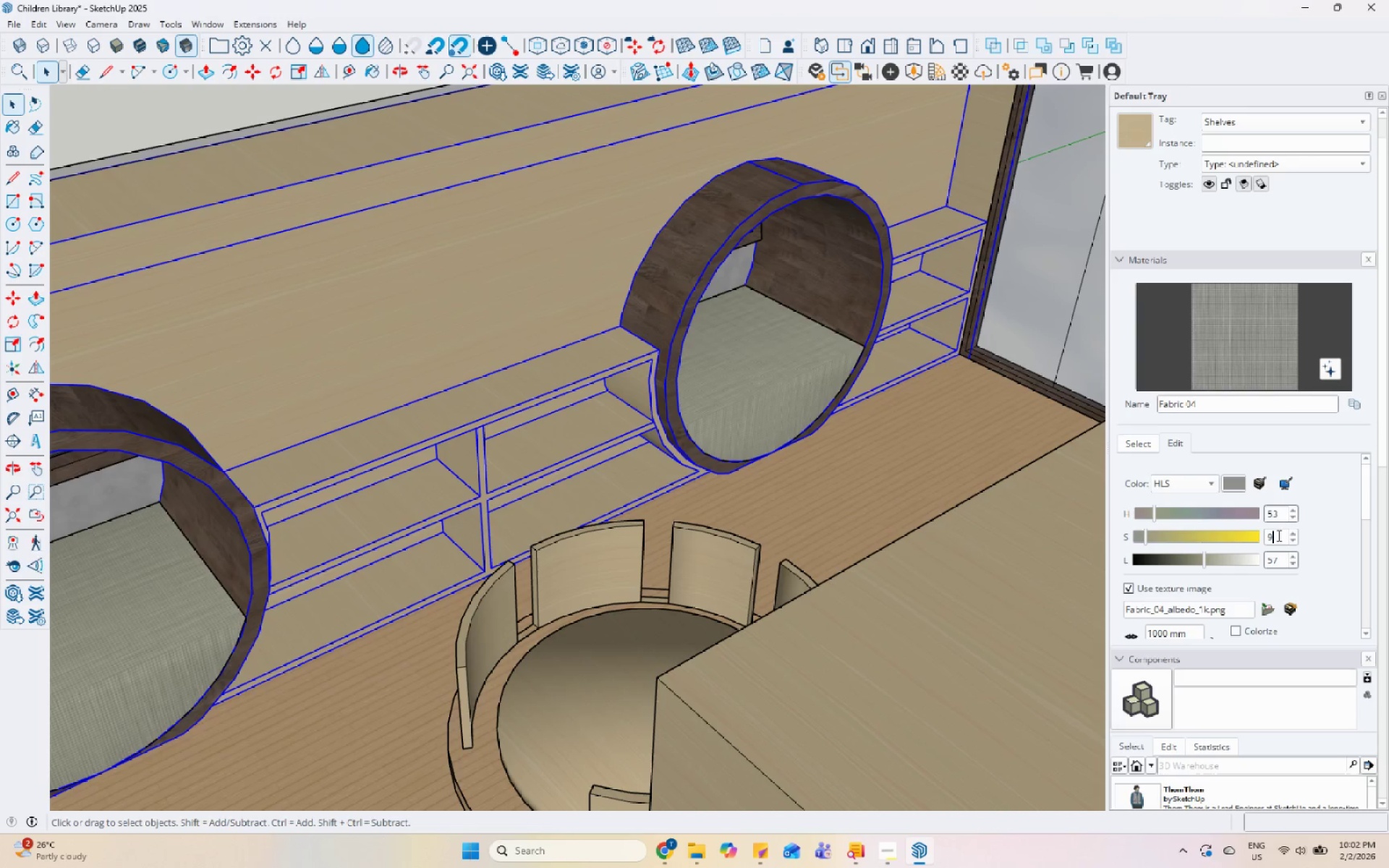 
key(Numpad4)
 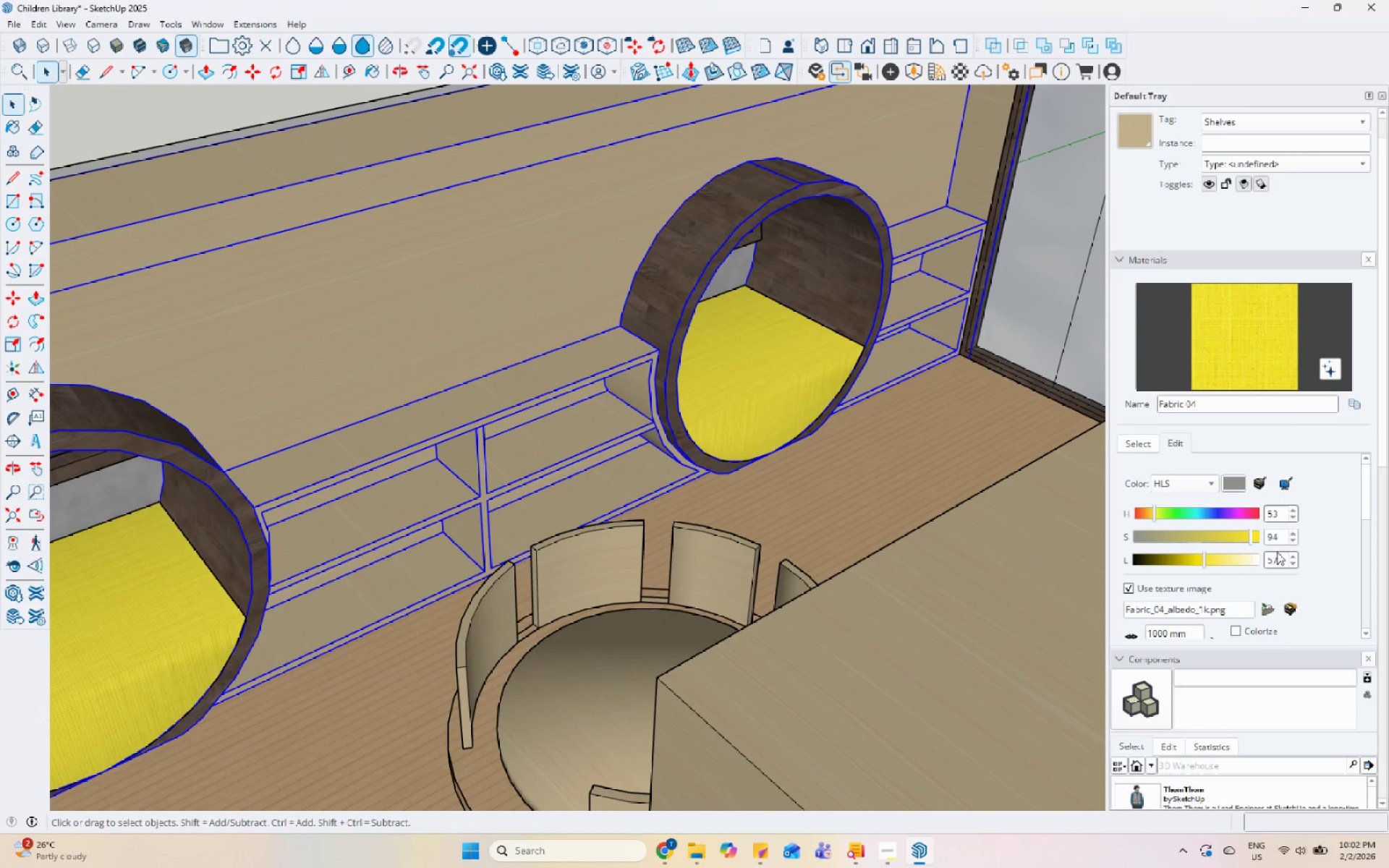 
double_click([1277, 554])
 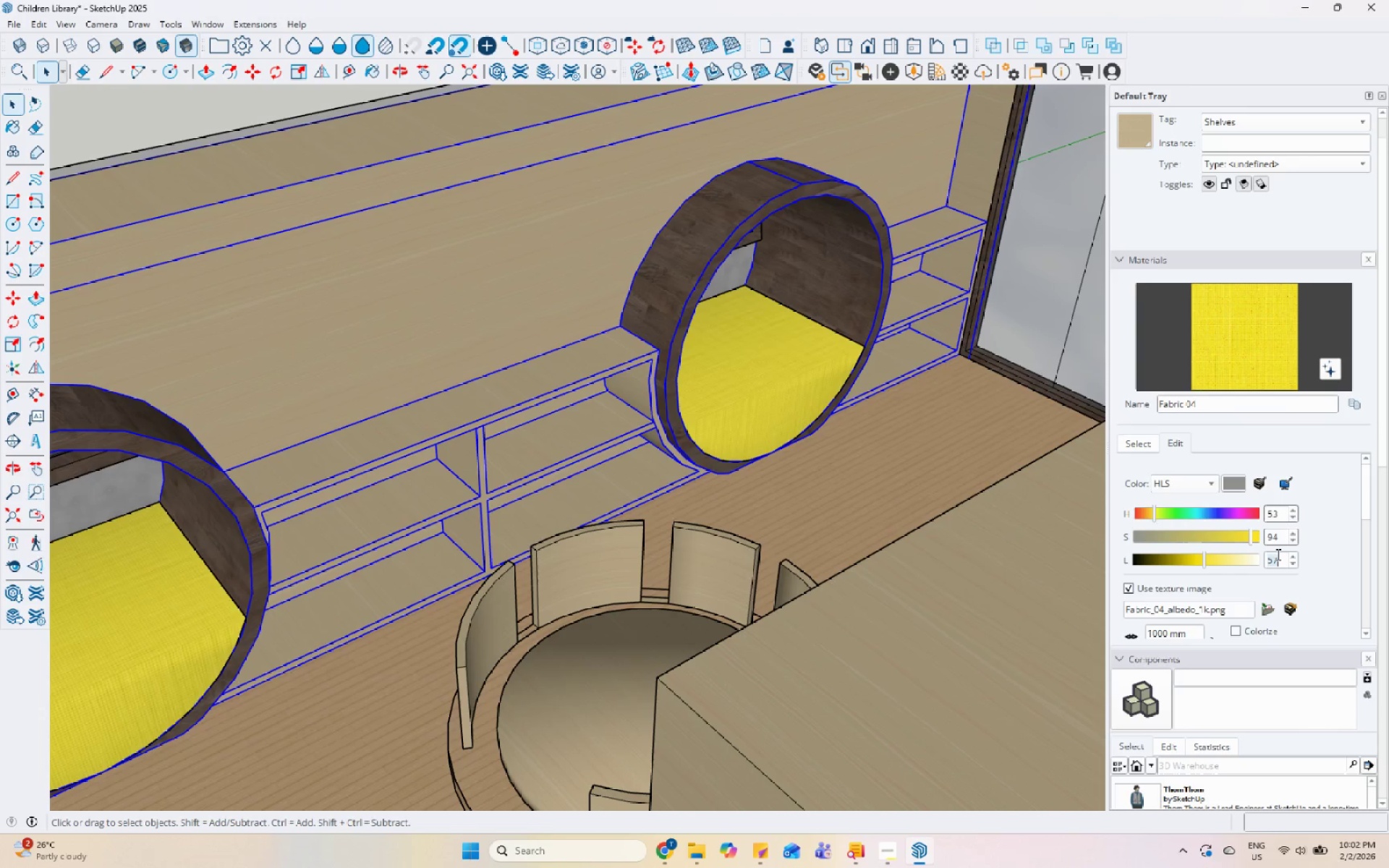 
triple_click([1277, 554])
 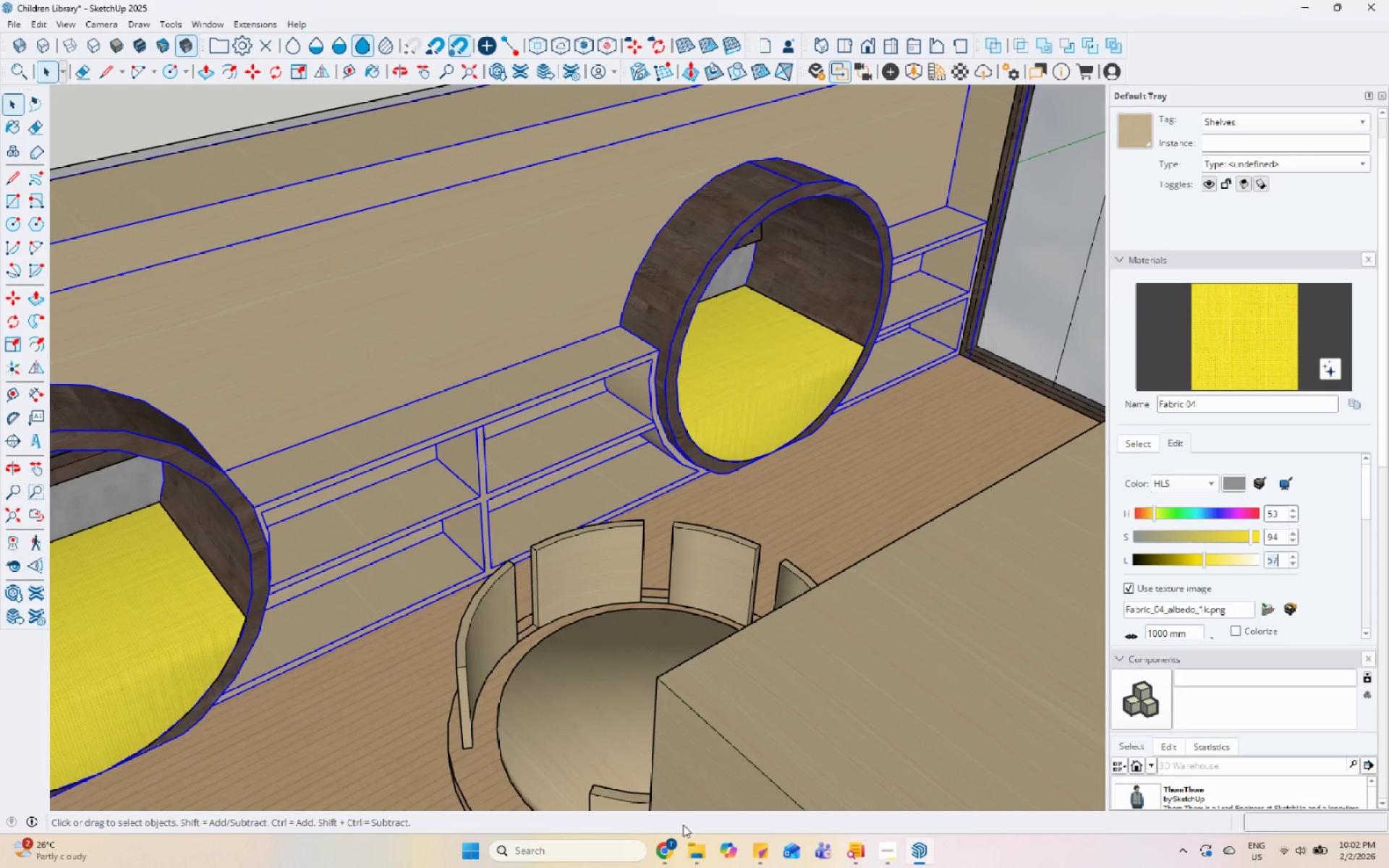 
left_click([678, 841])
 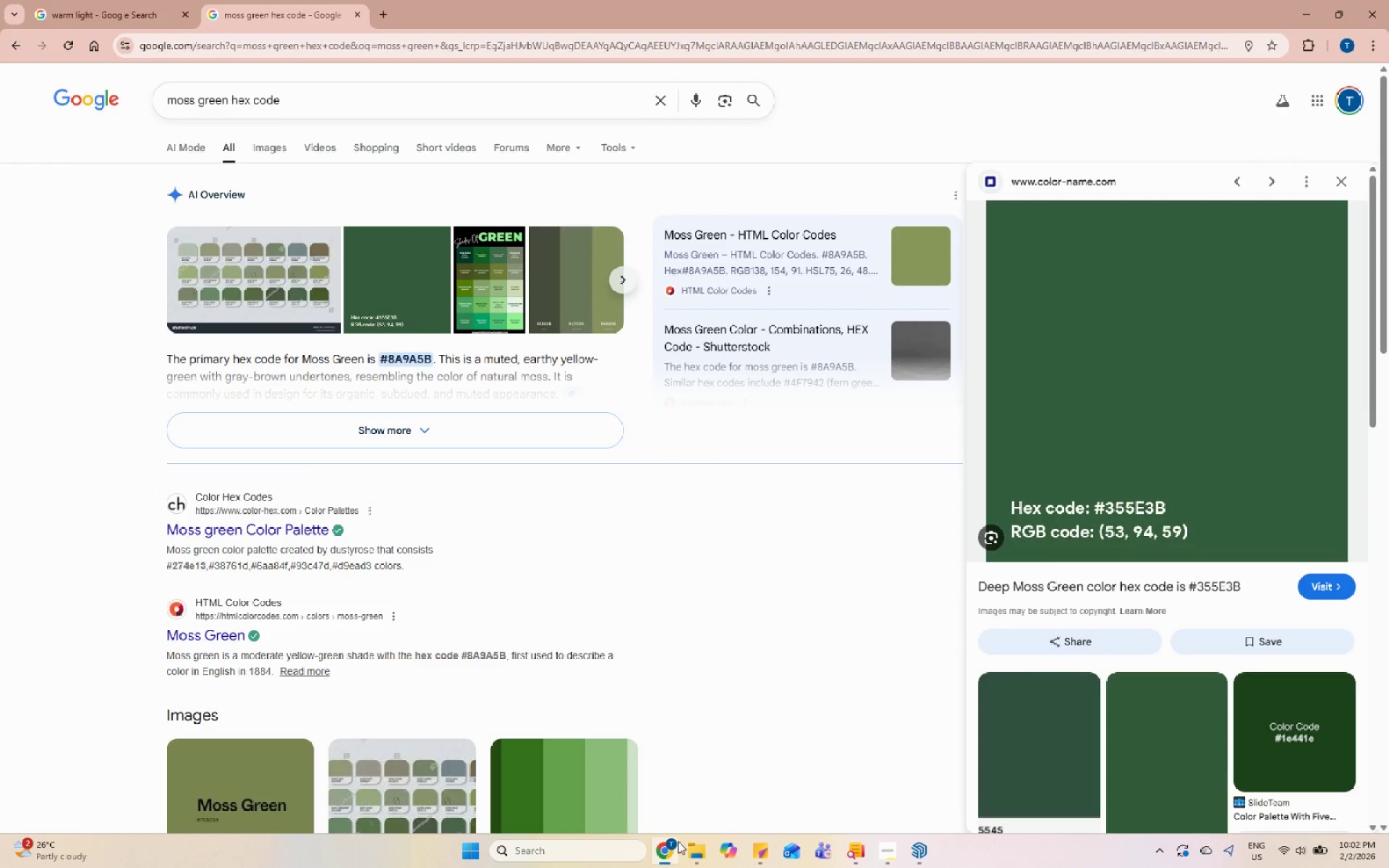 
left_click([678, 841])
 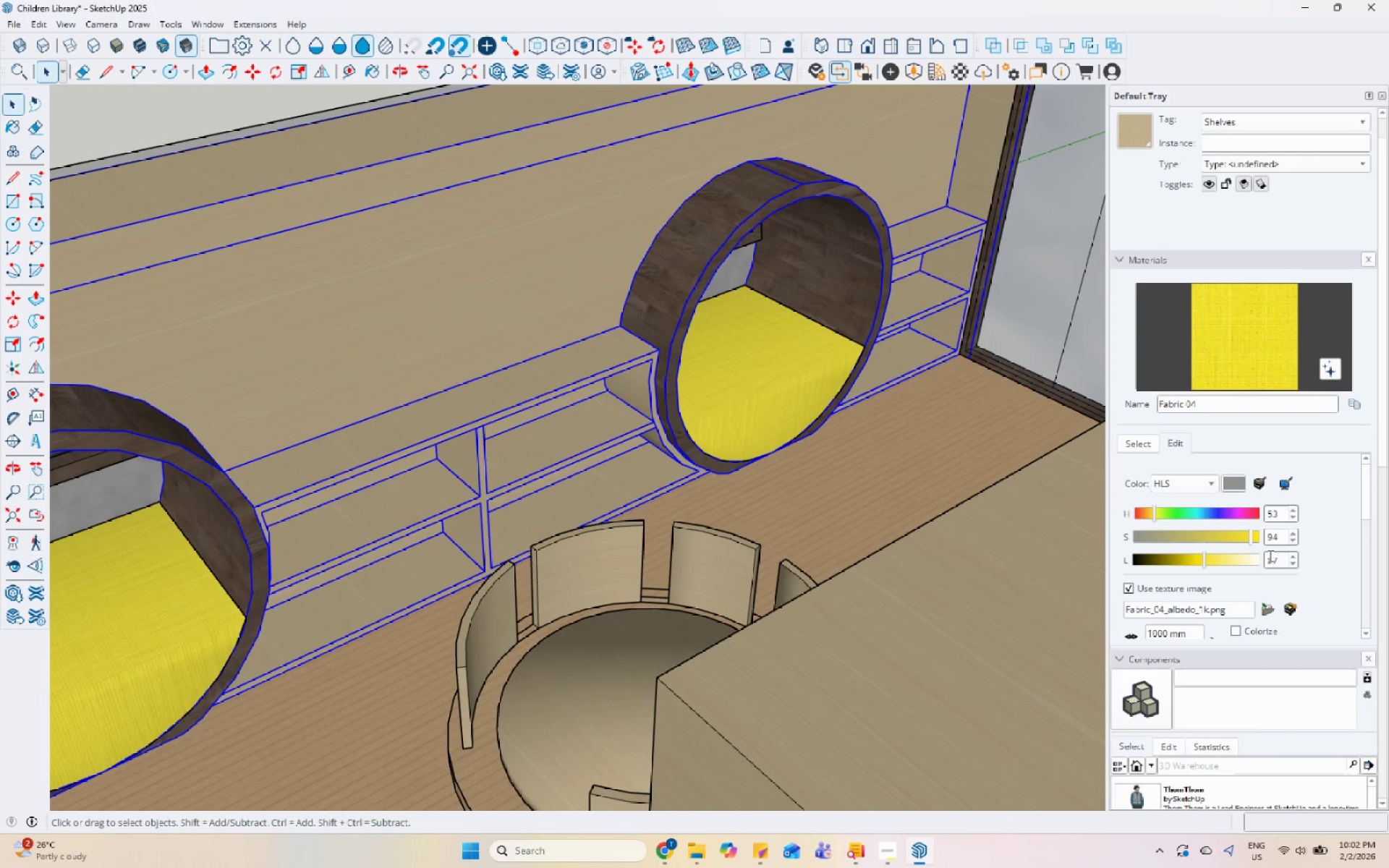 
double_click([1269, 556])
 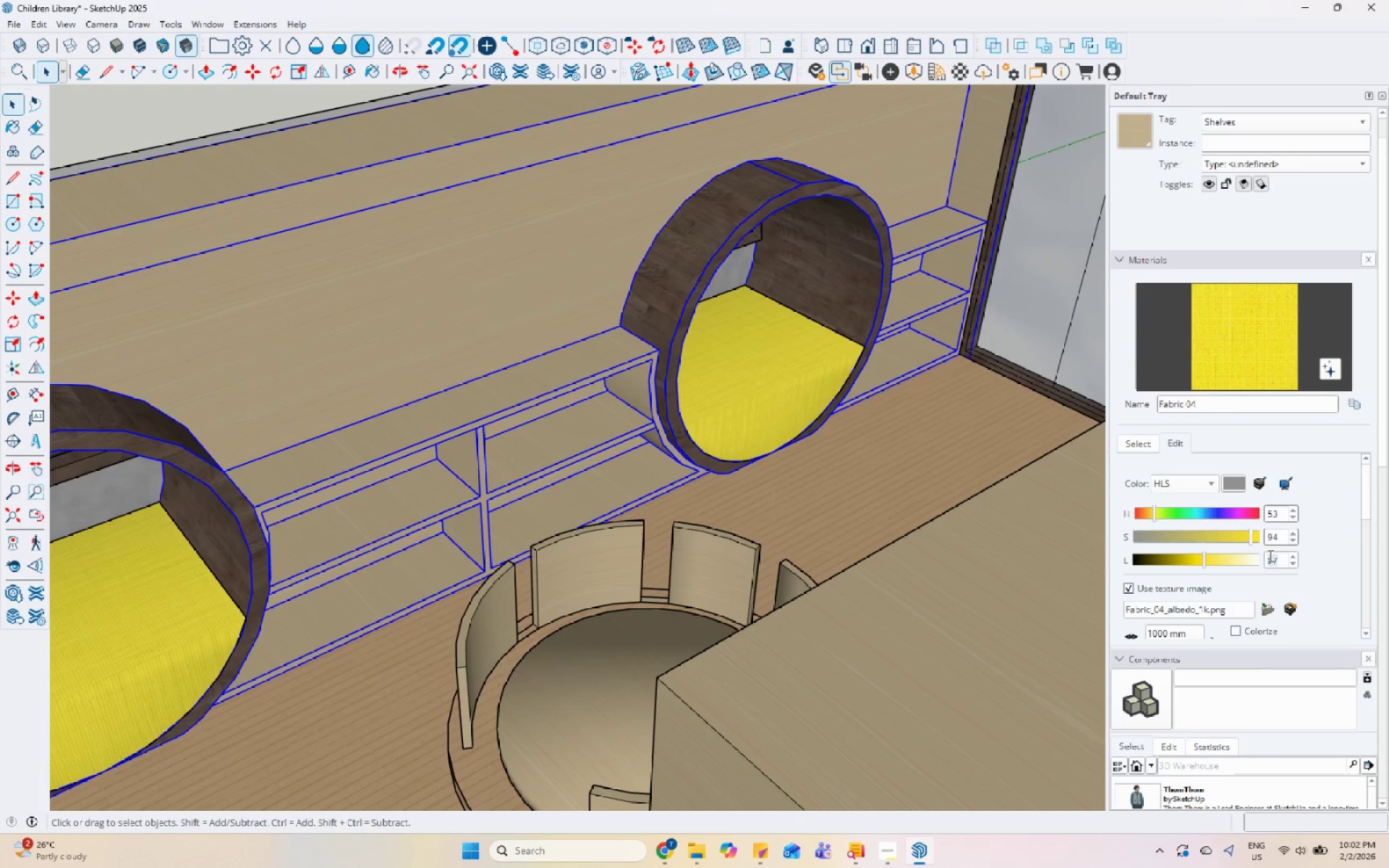 
key(Numpad5)
 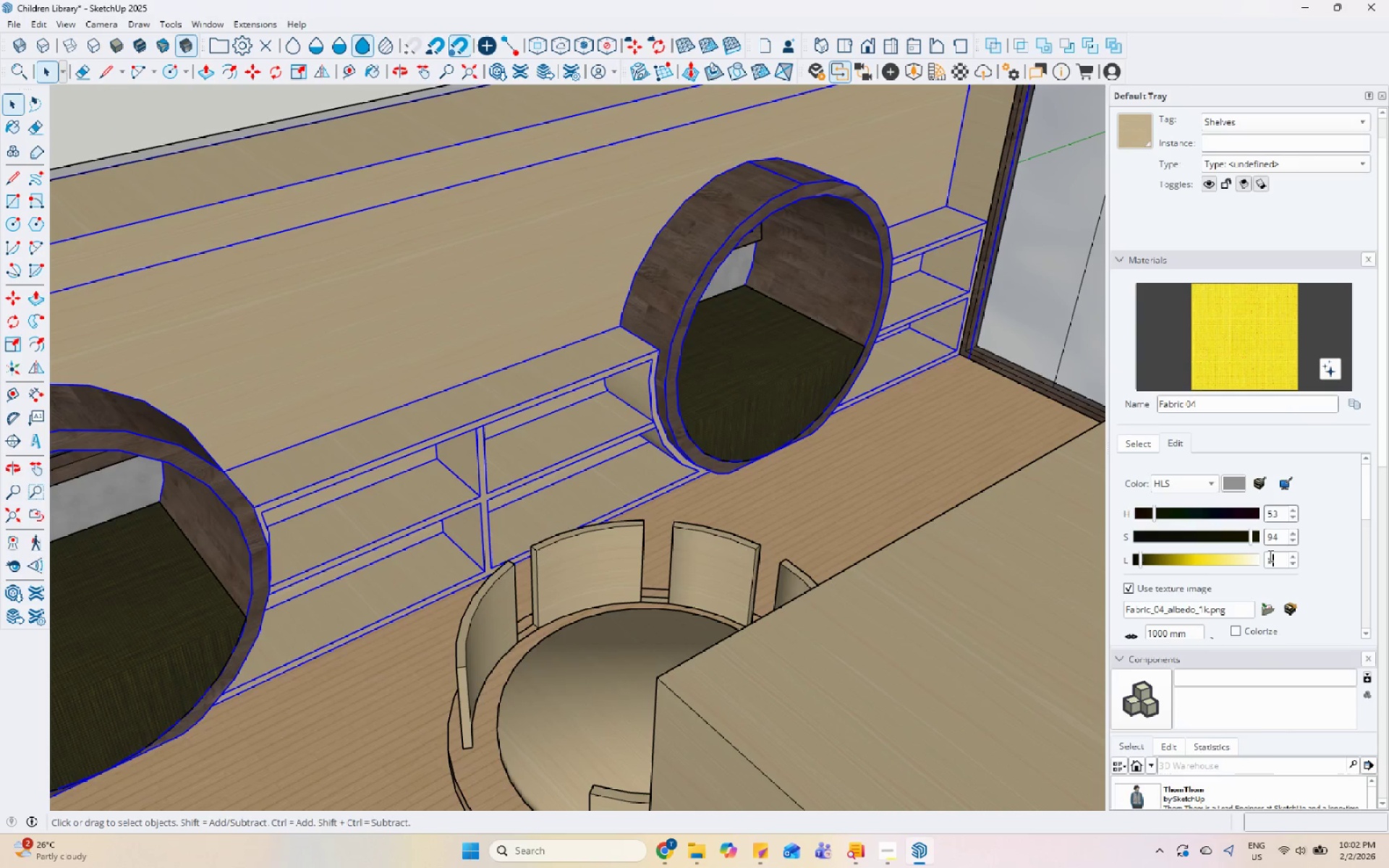 
key(Numpad9)
 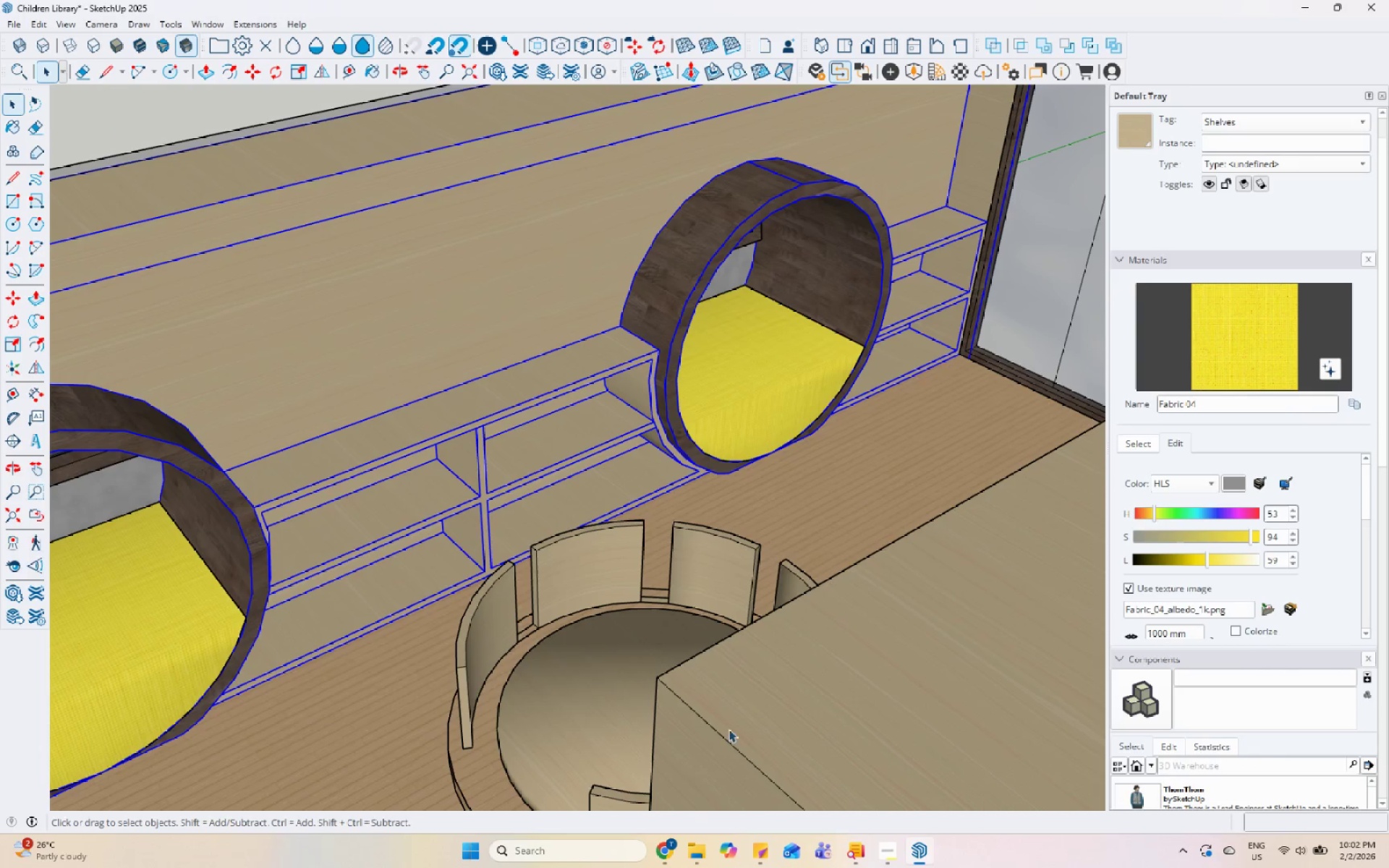 
left_click([658, 856])
 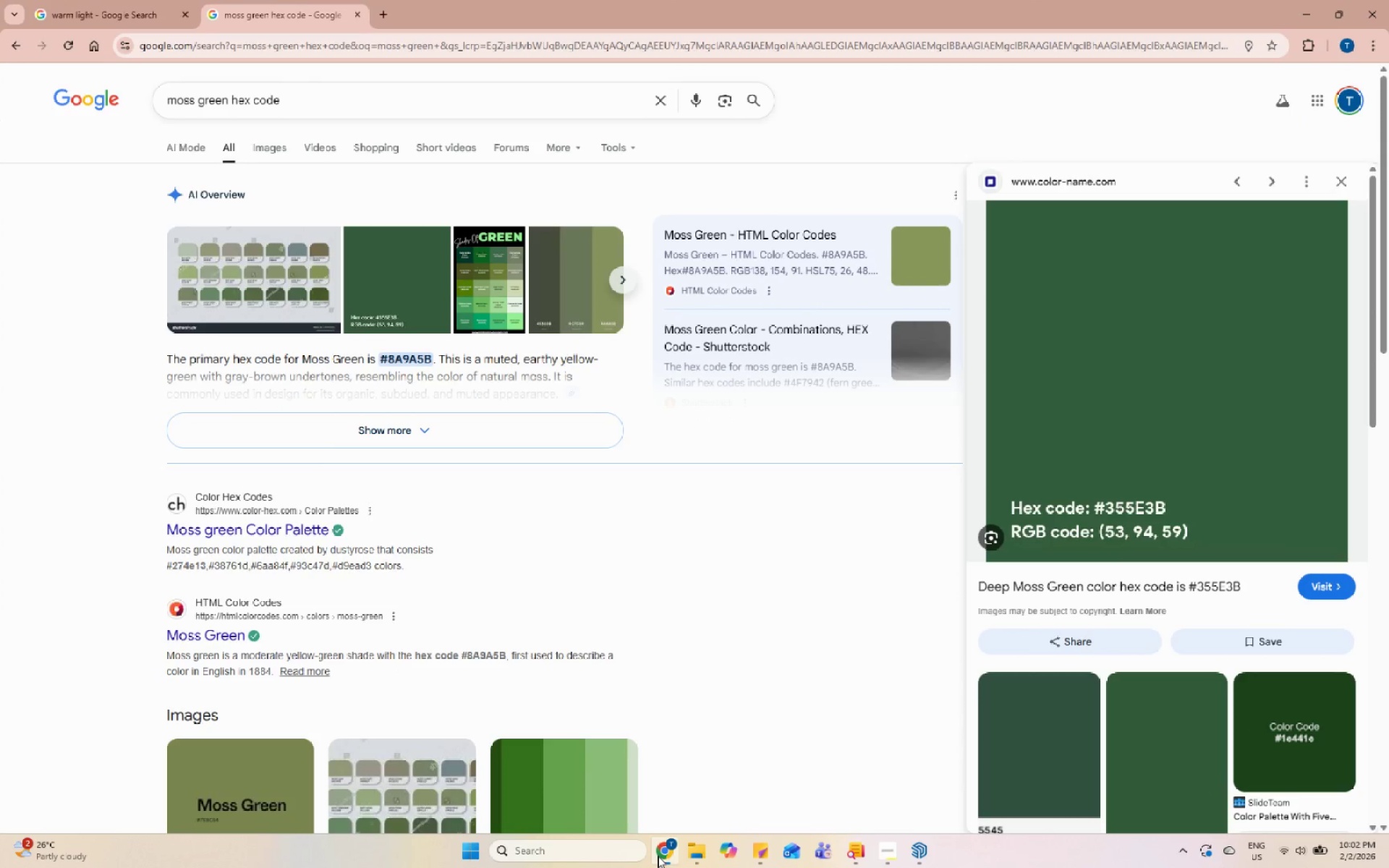 
left_click([658, 856])
 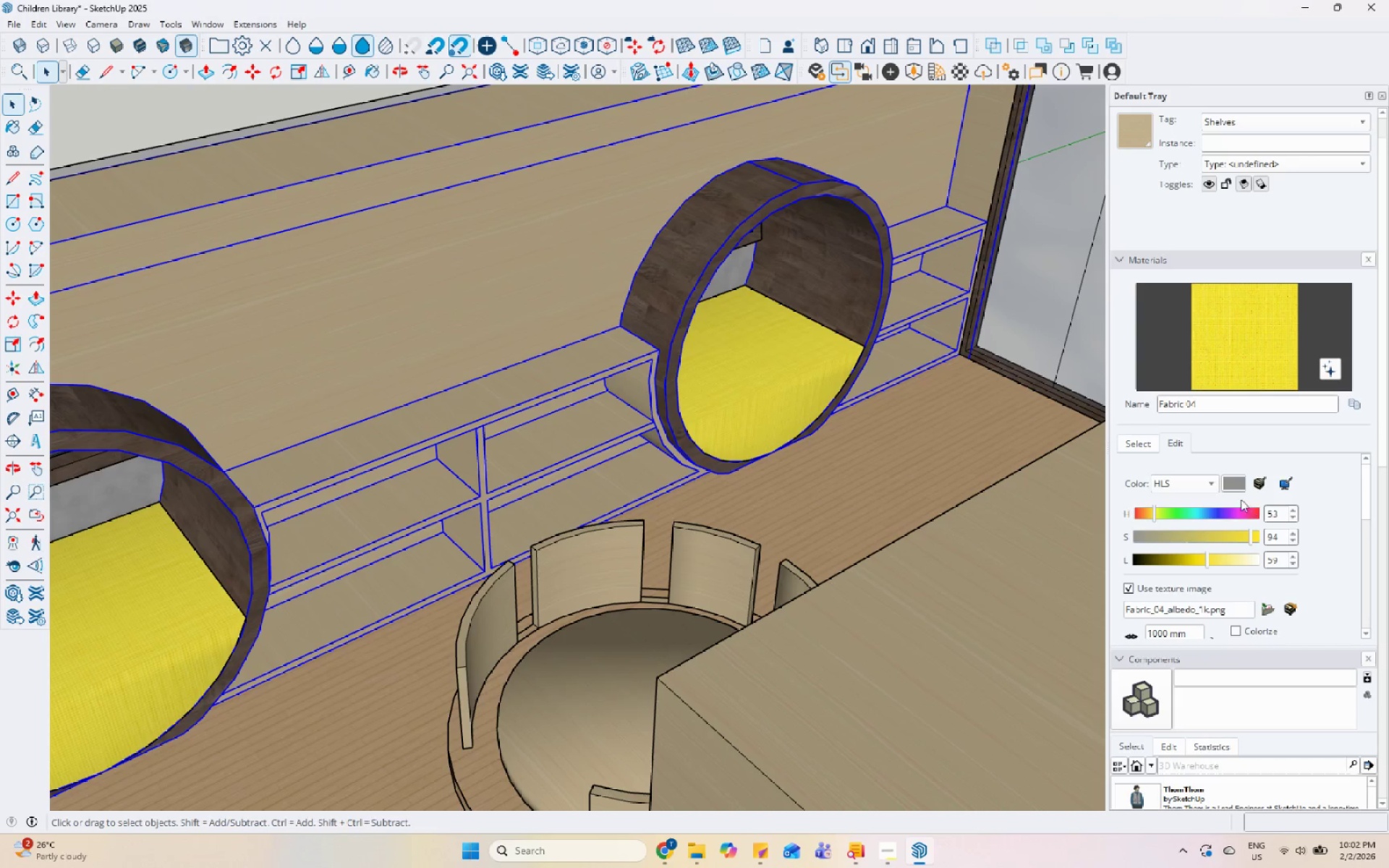 
left_click([1203, 488])
 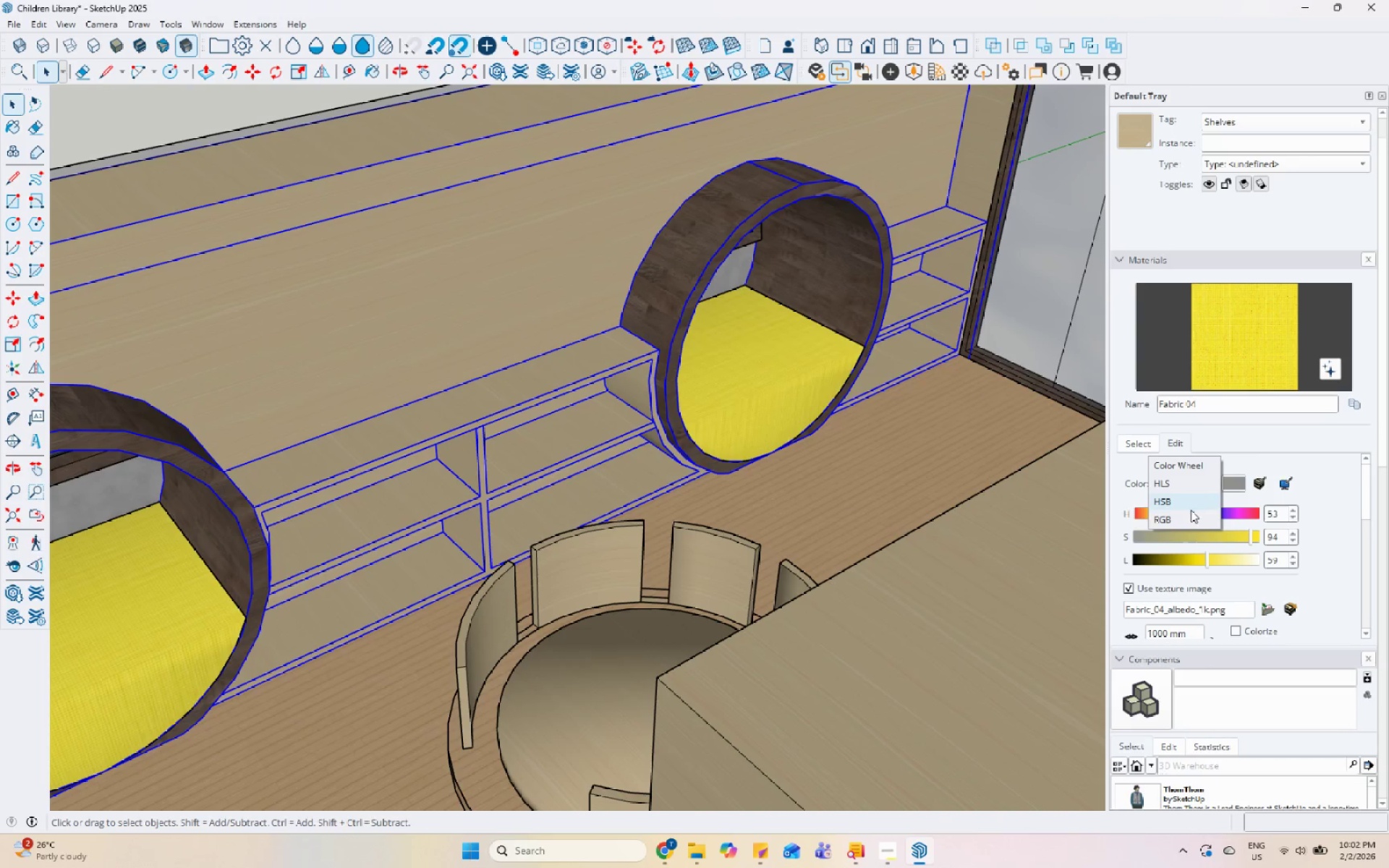 
left_click([1191, 519])
 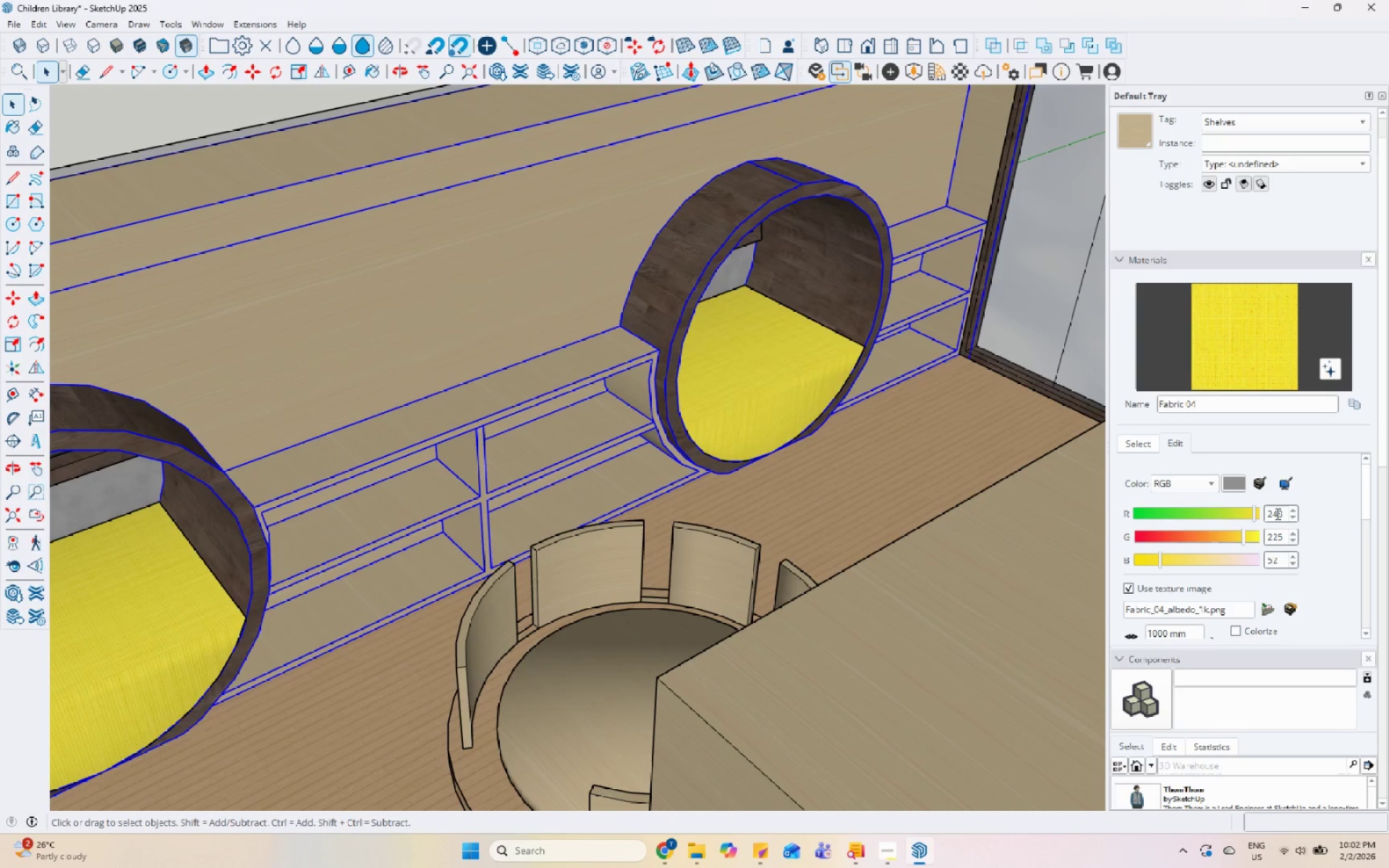 
double_click([1276, 514])
 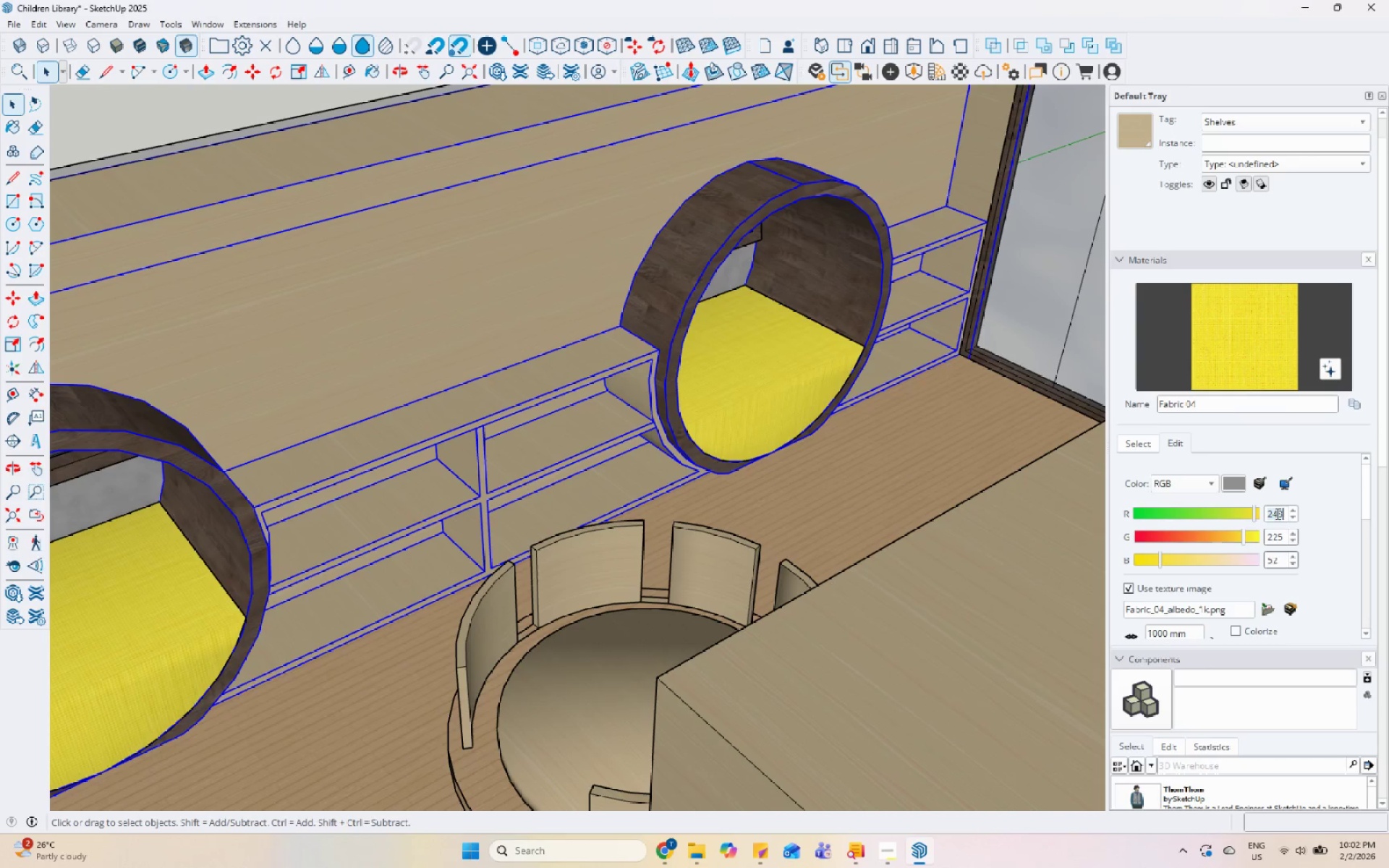 
triple_click([1276, 514])
 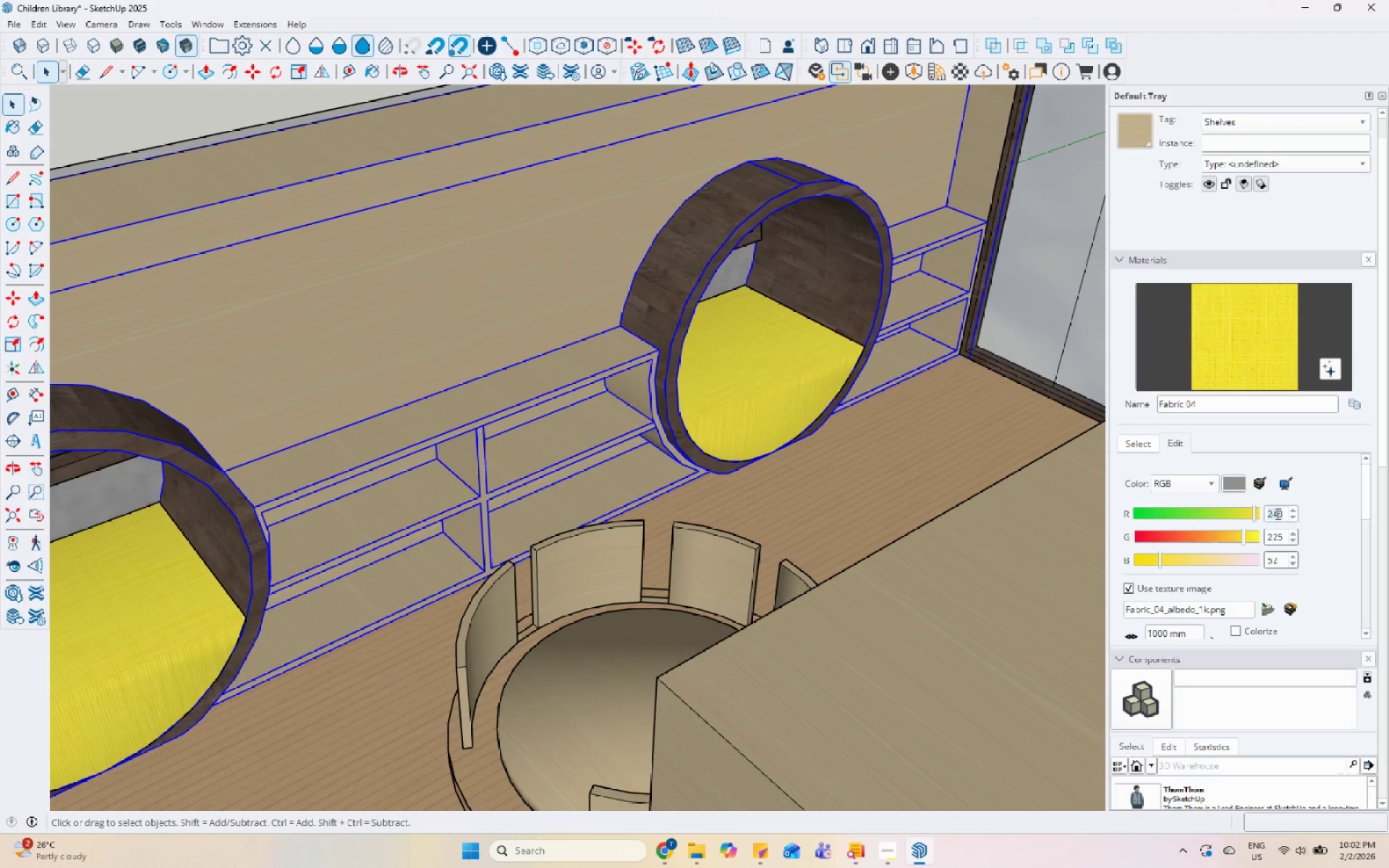 
key(Numpad5)
 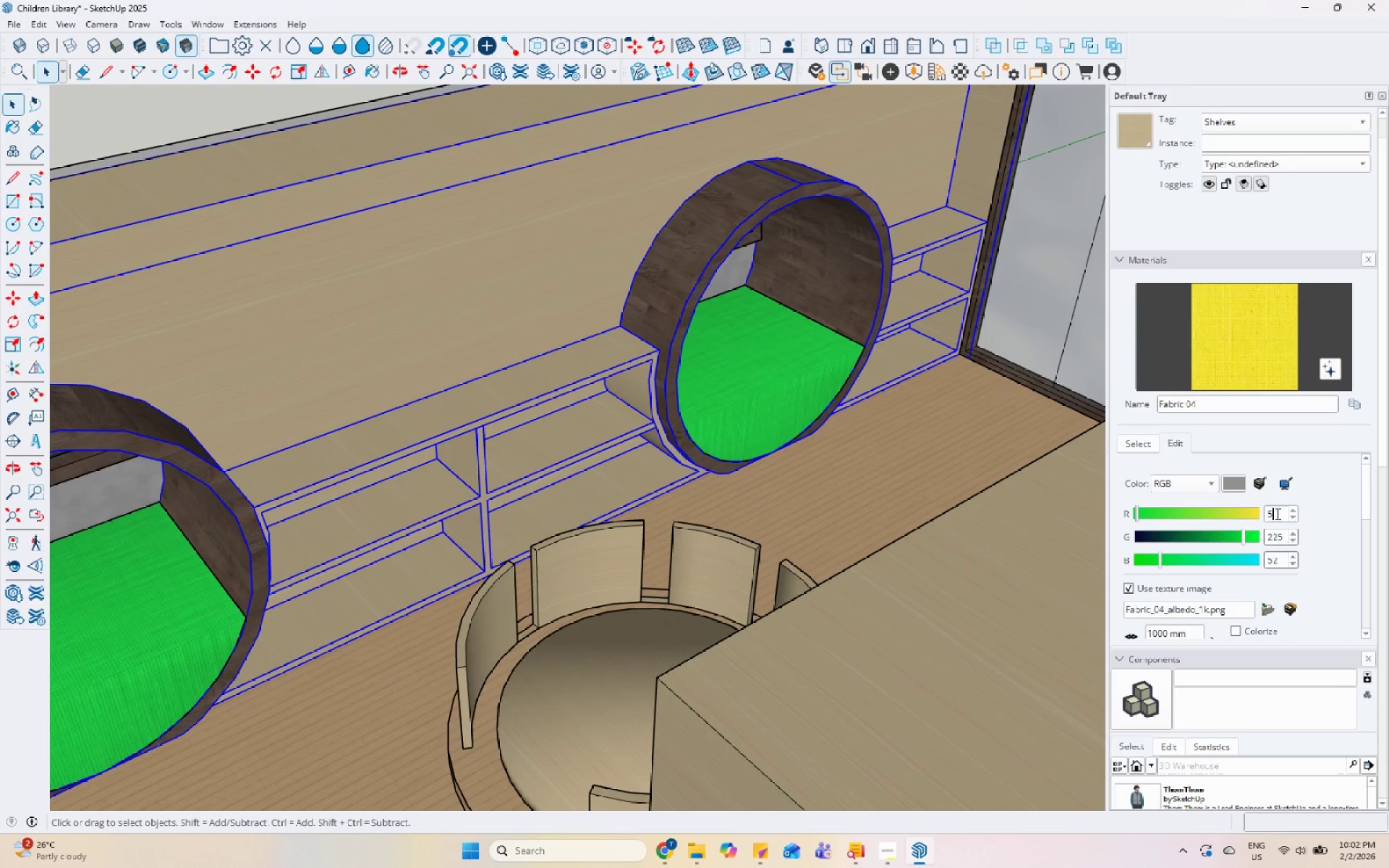 
key(Numpad3)
 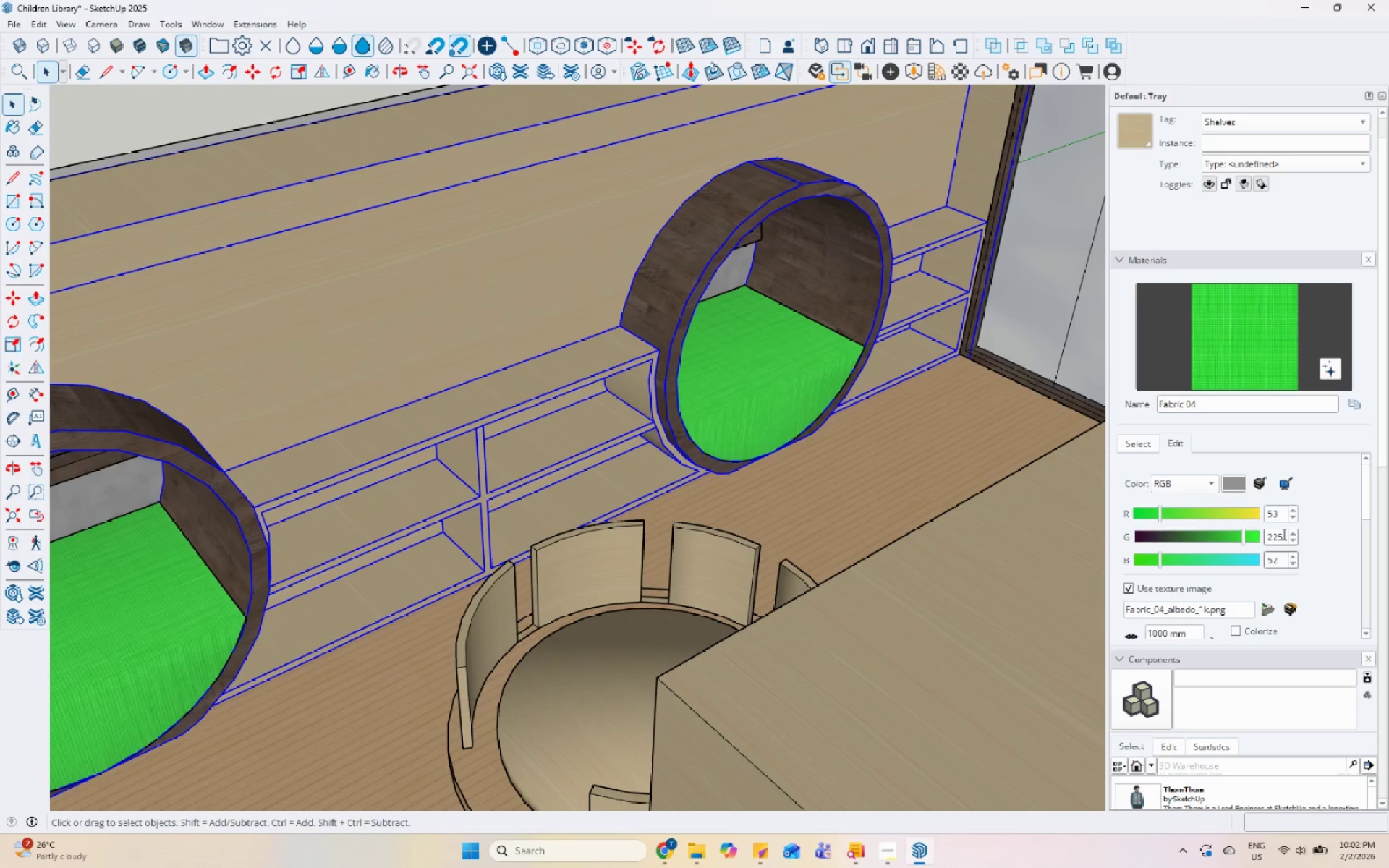 
double_click([1283, 534])
 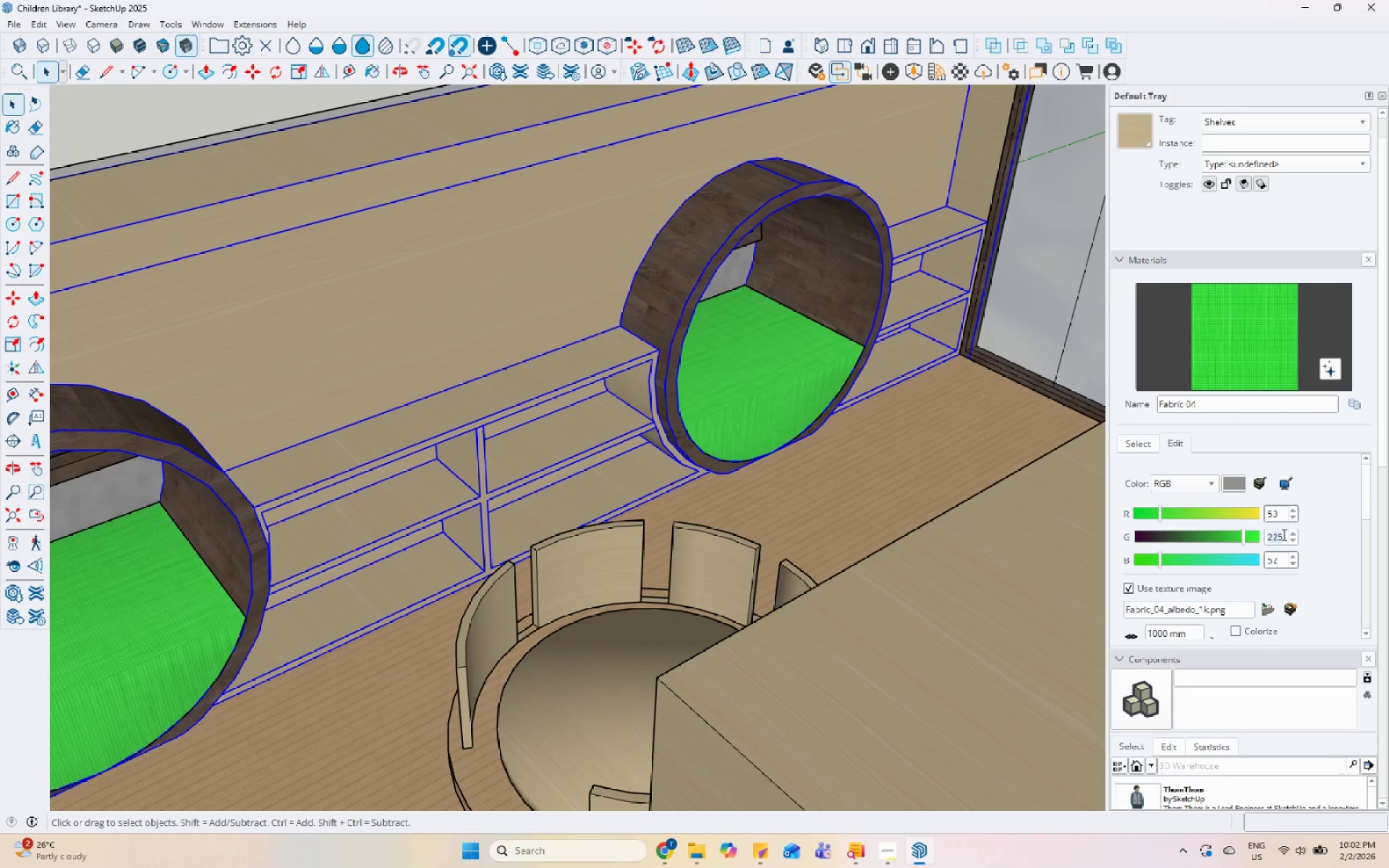 
key(Numpad9)
 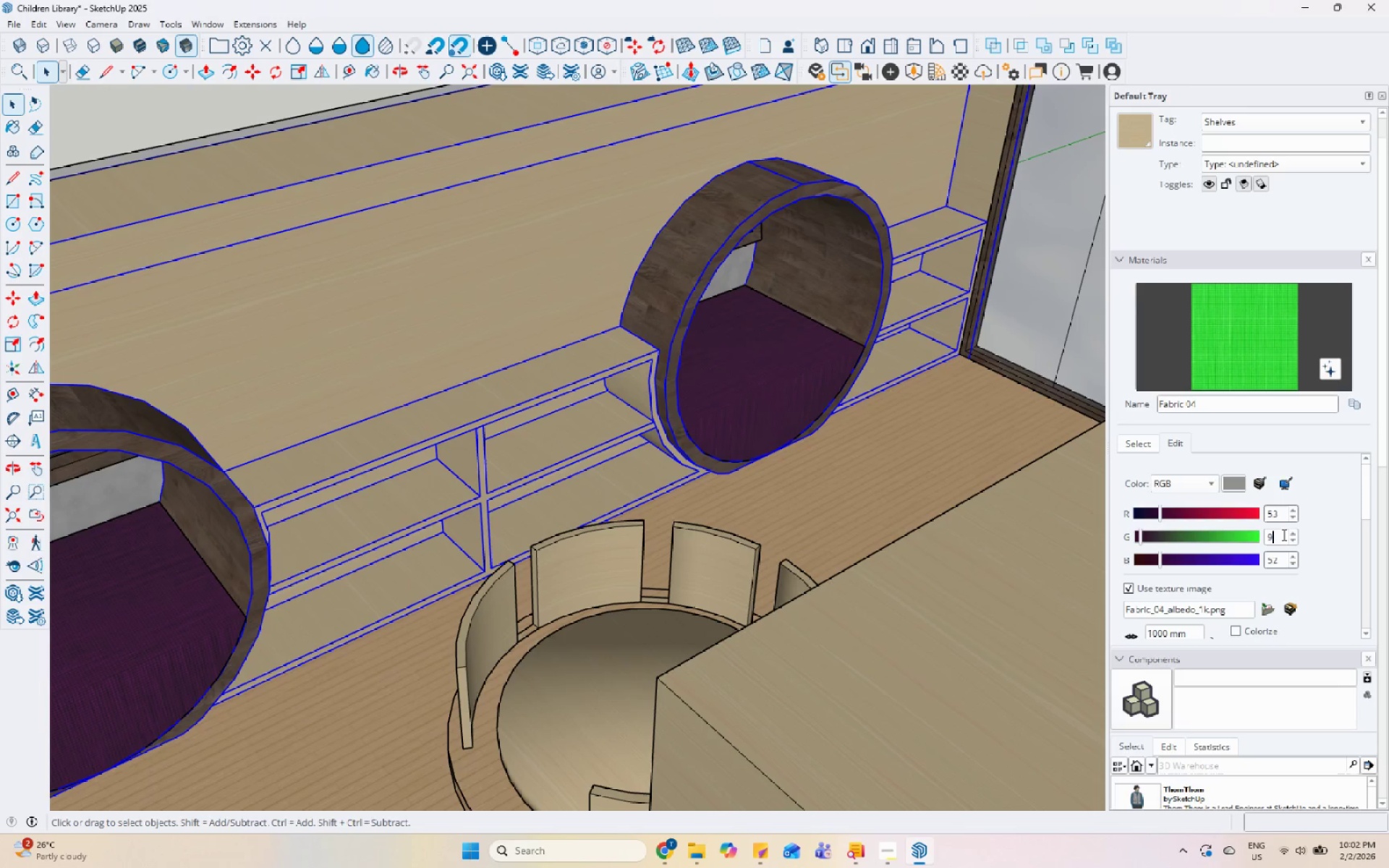 
key(Numpad4)
 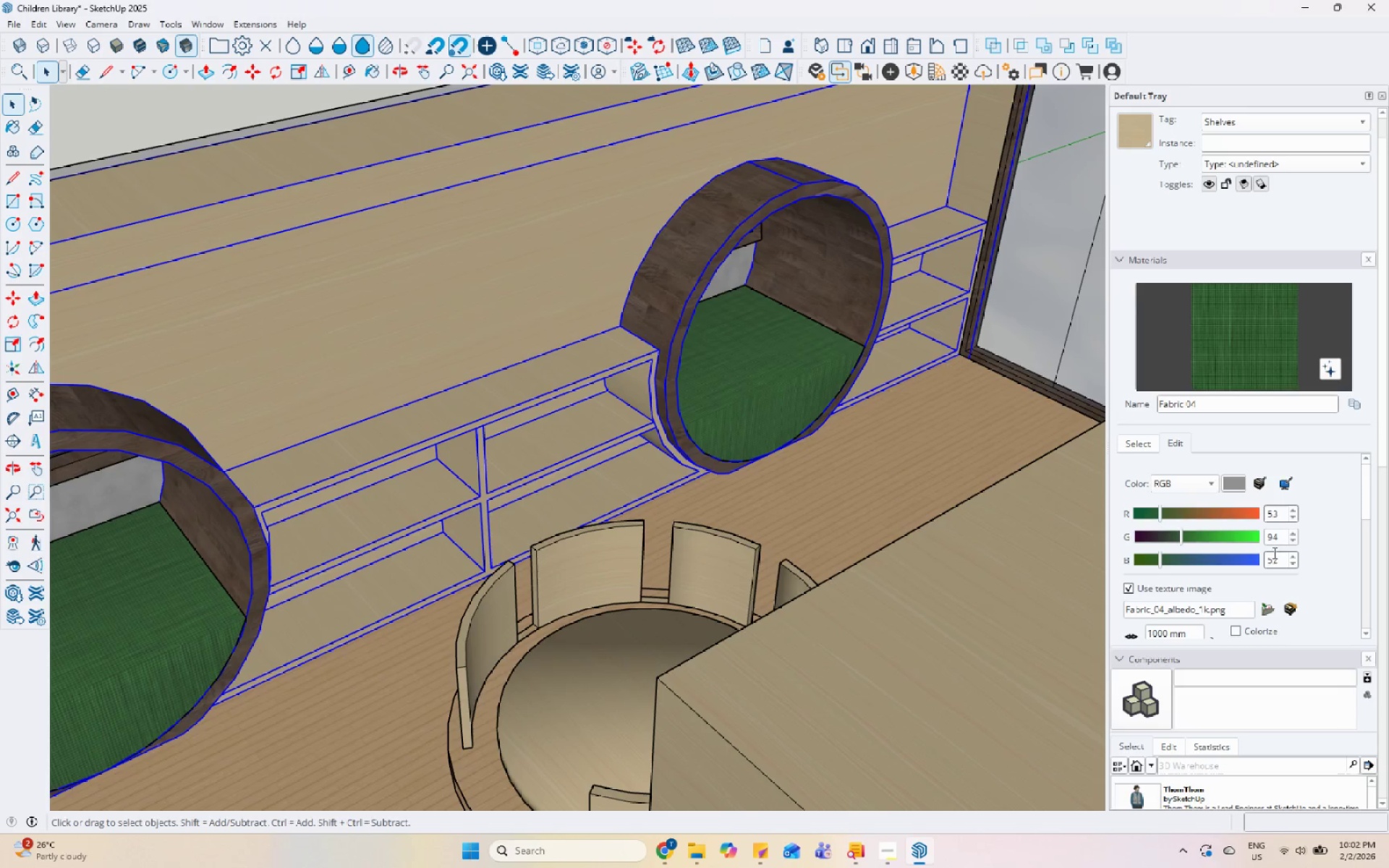 
double_click([1273, 553])
 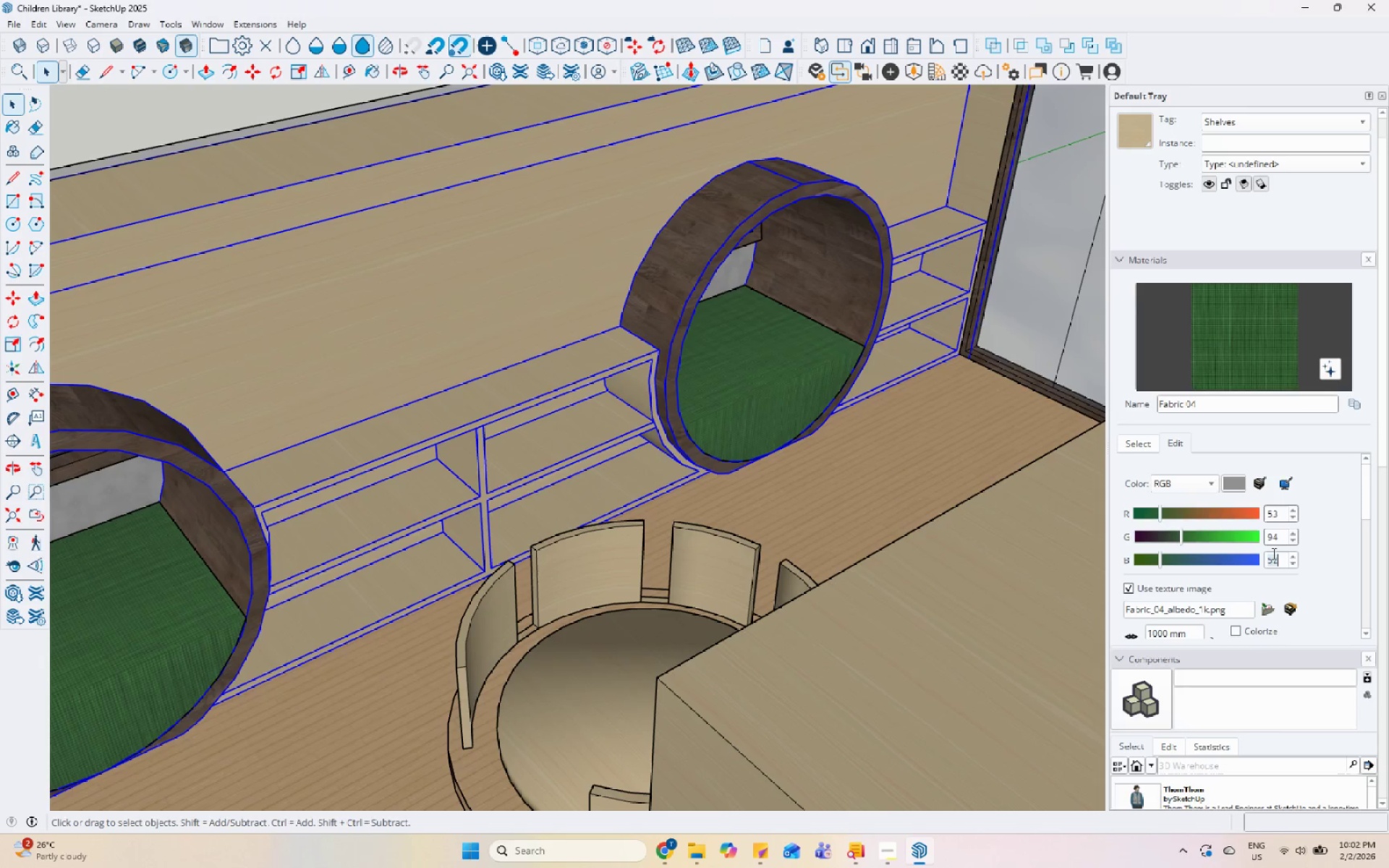 
triple_click([1273, 553])
 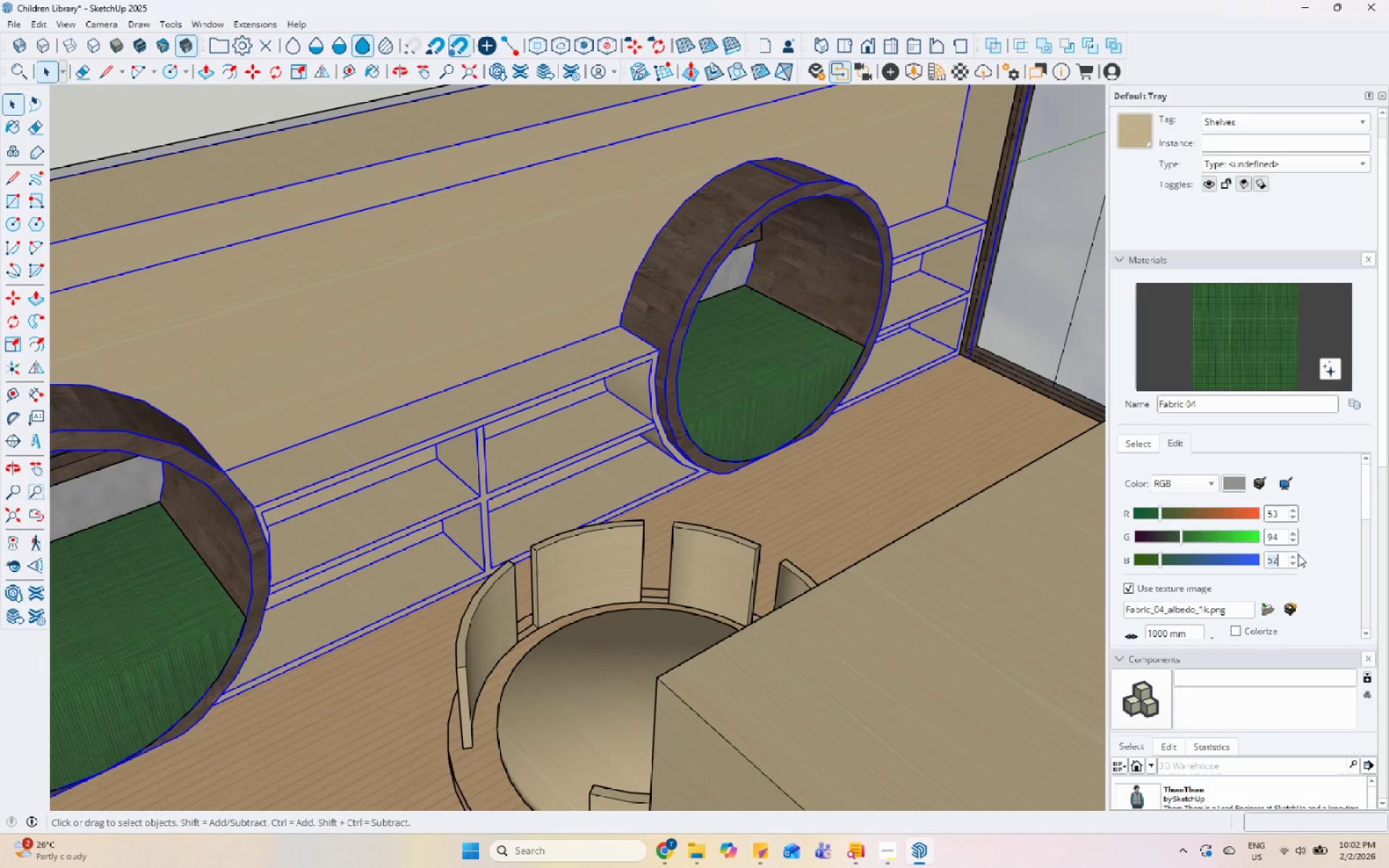 
key(Numpad5)
 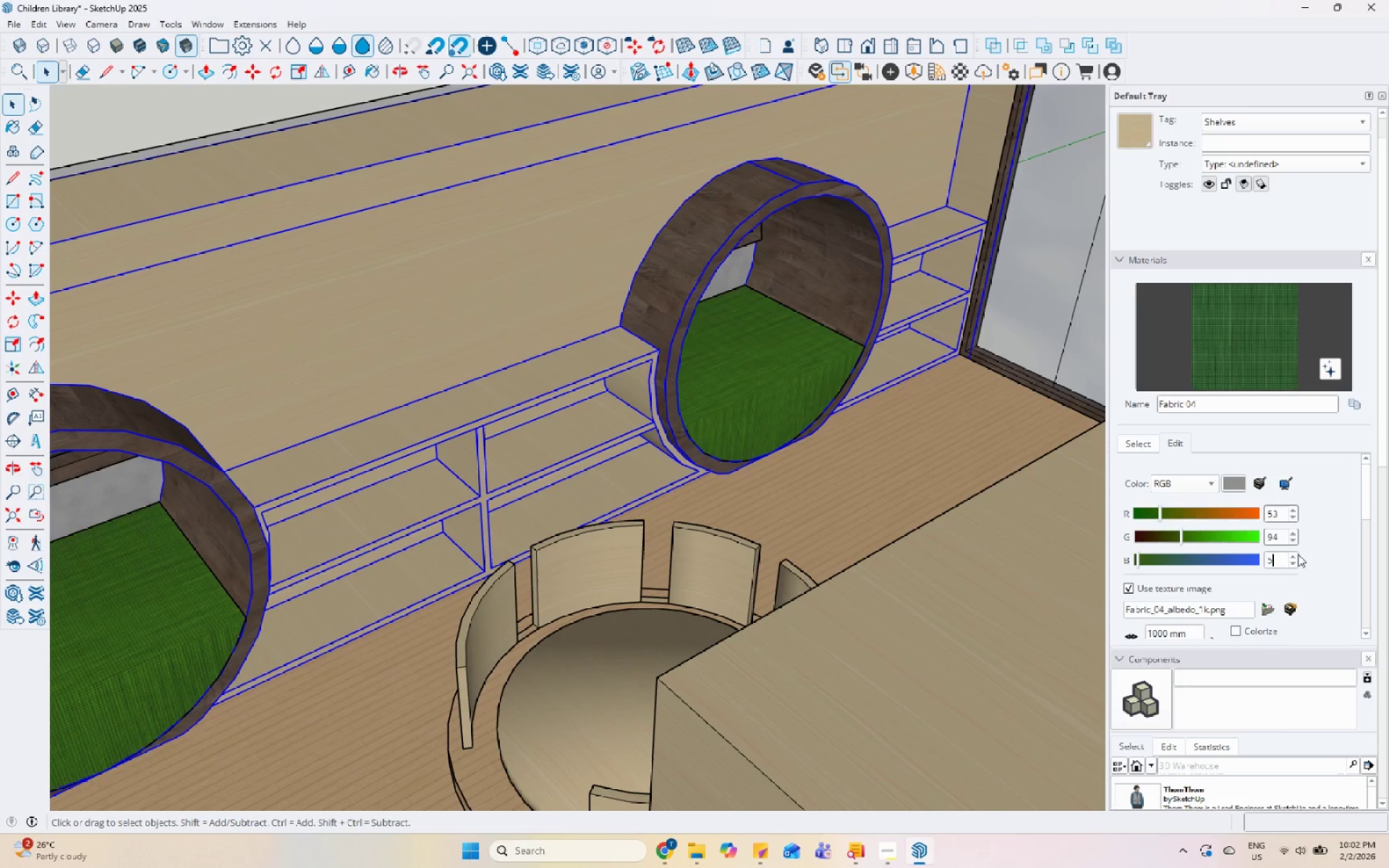 
key(Numpad9)
 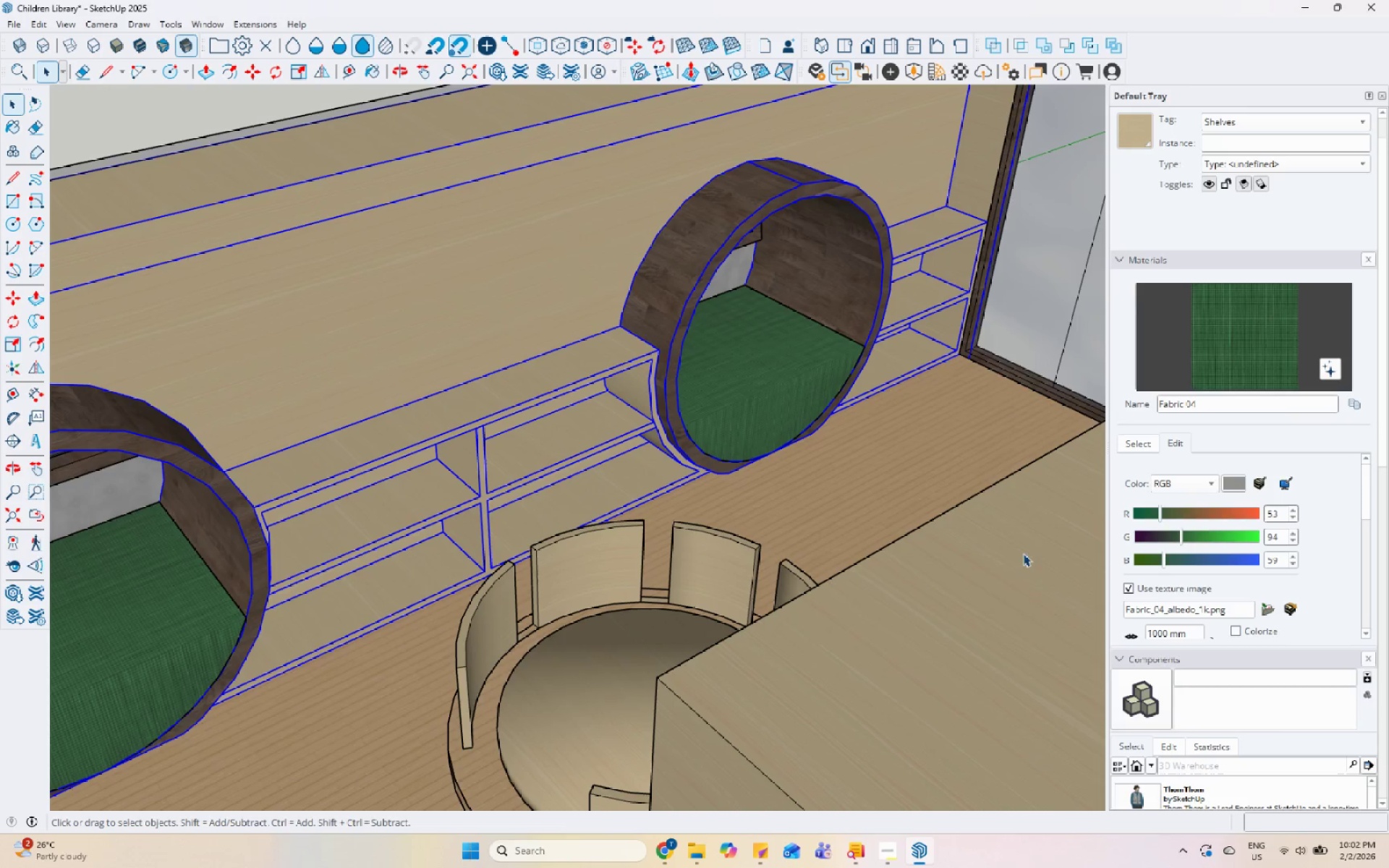 
left_click([889, 446])
 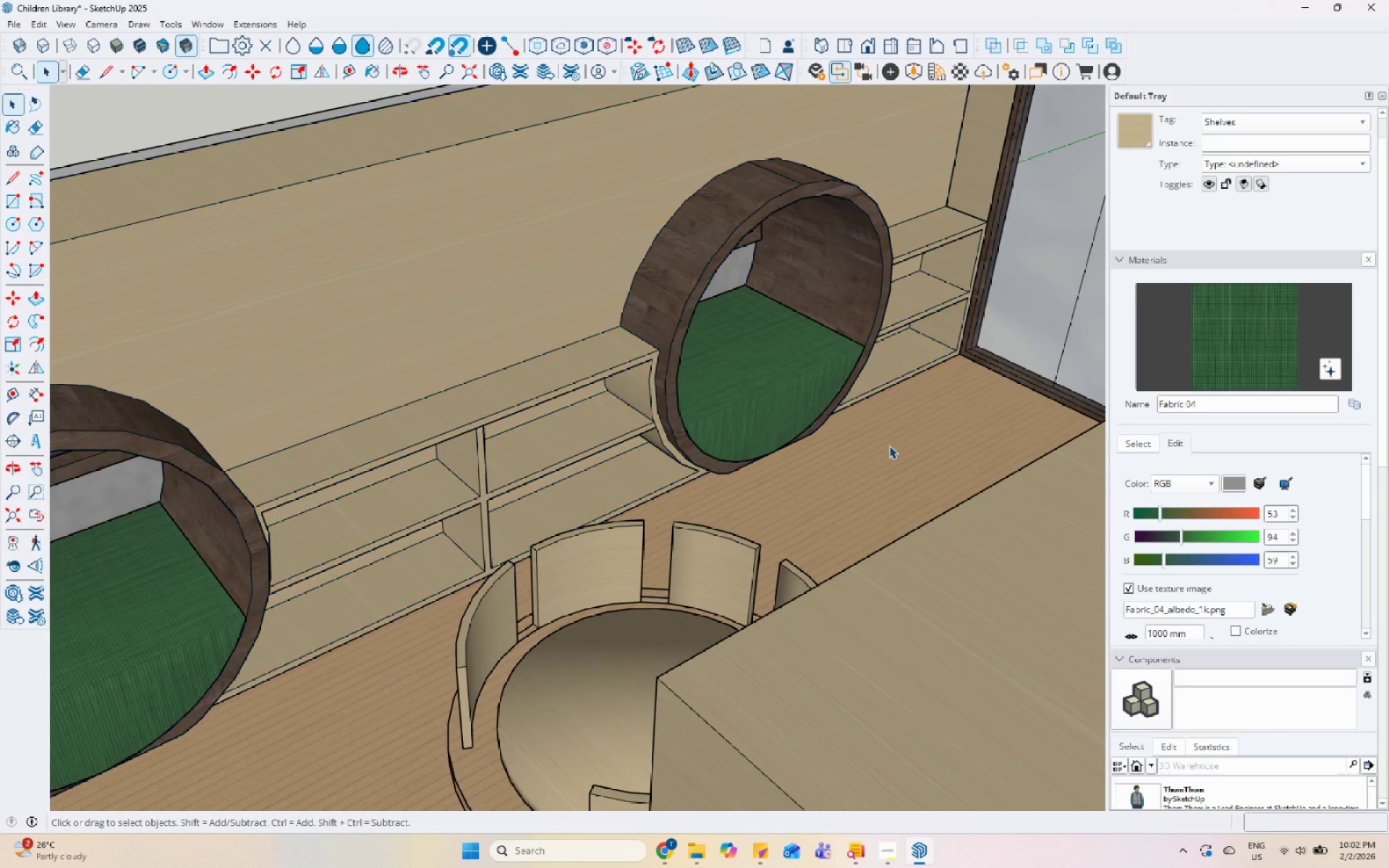 
scroll: coordinate [862, 339], scroll_direction: up, amount: 13.0
 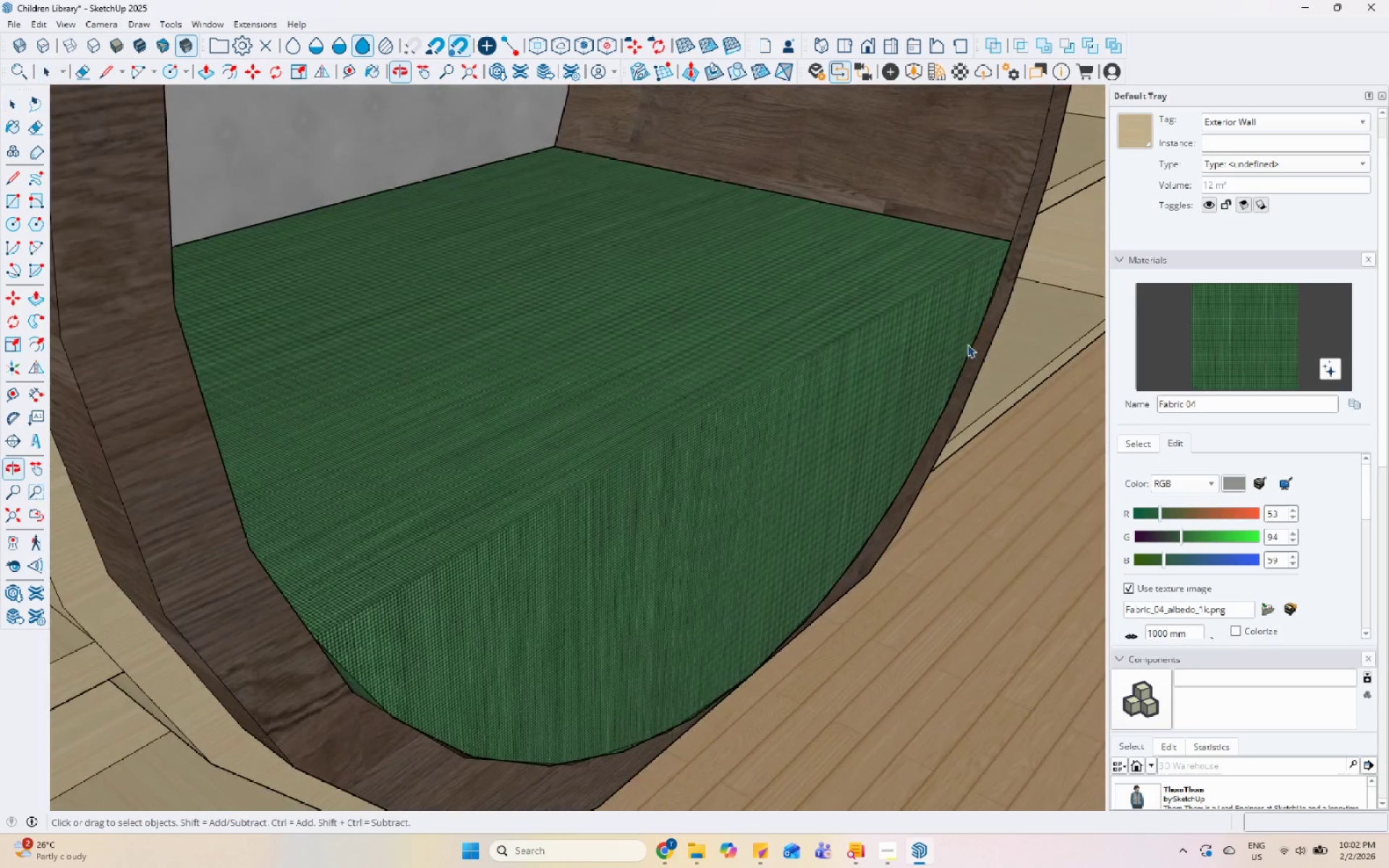 
left_click([747, 512])
 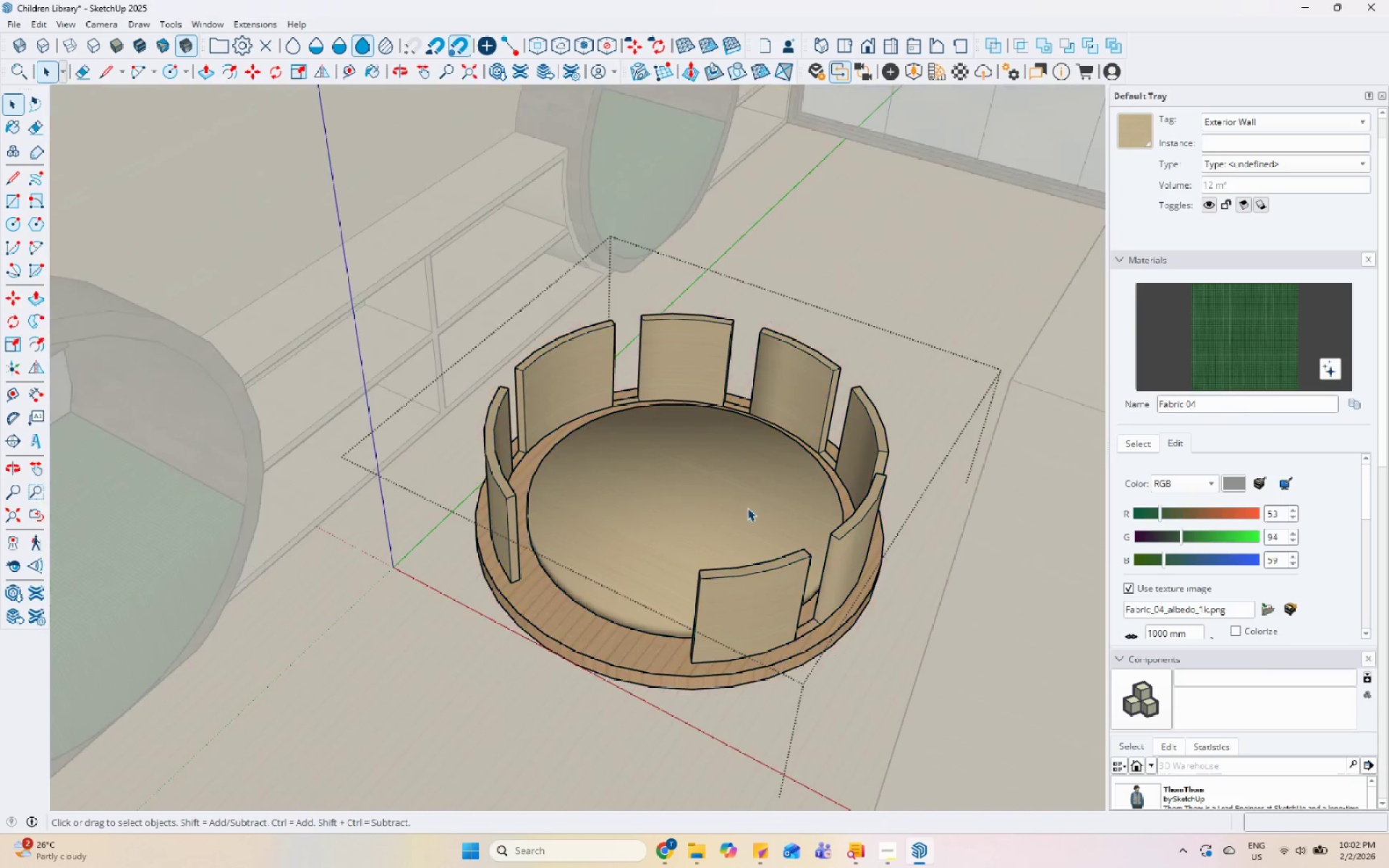 
scroll: coordinate [747, 520], scroll_direction: down, amount: 15.0
 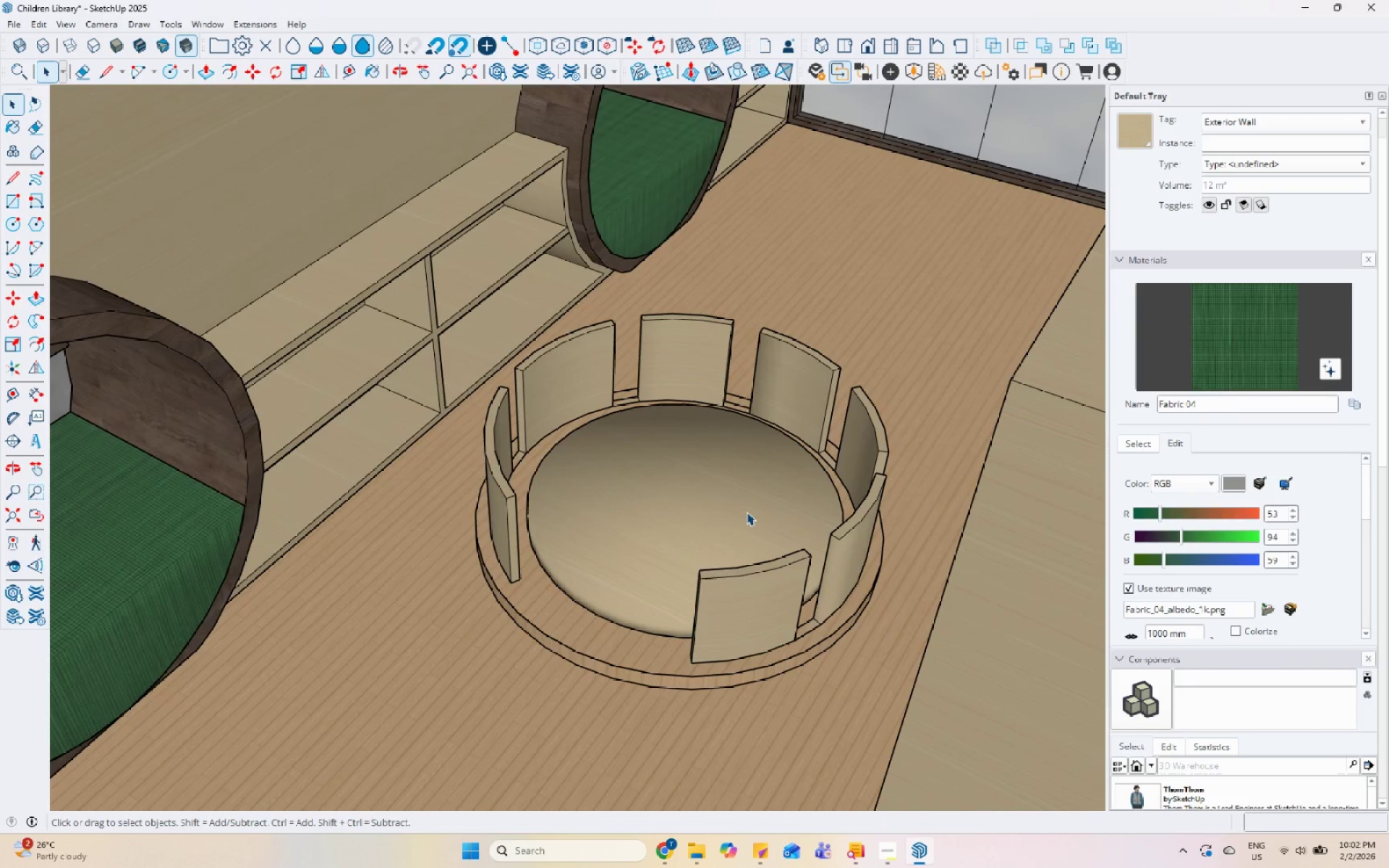 
triple_click([749, 501])
 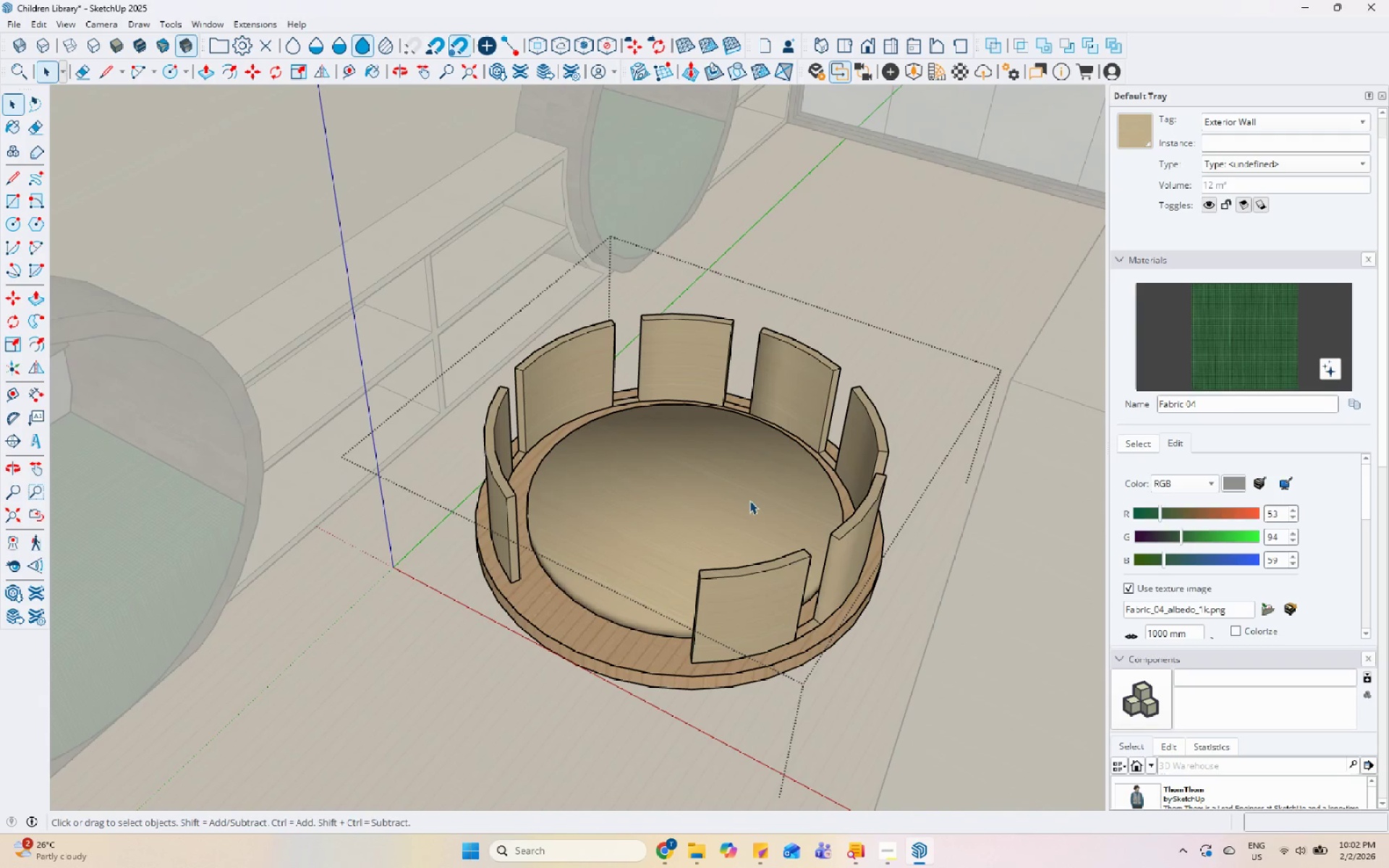 
triple_click([749, 501])
 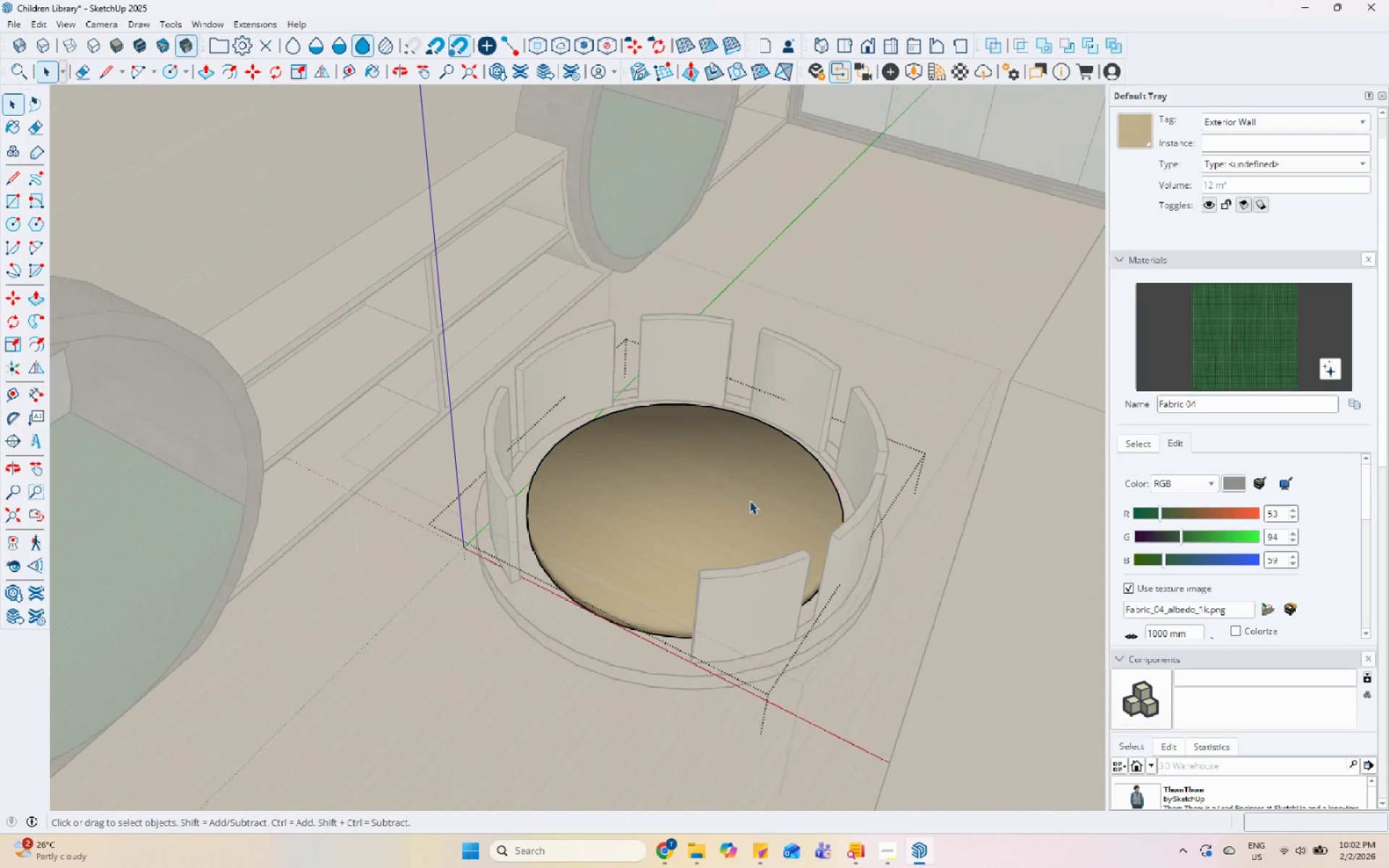 
triple_click([749, 501])
 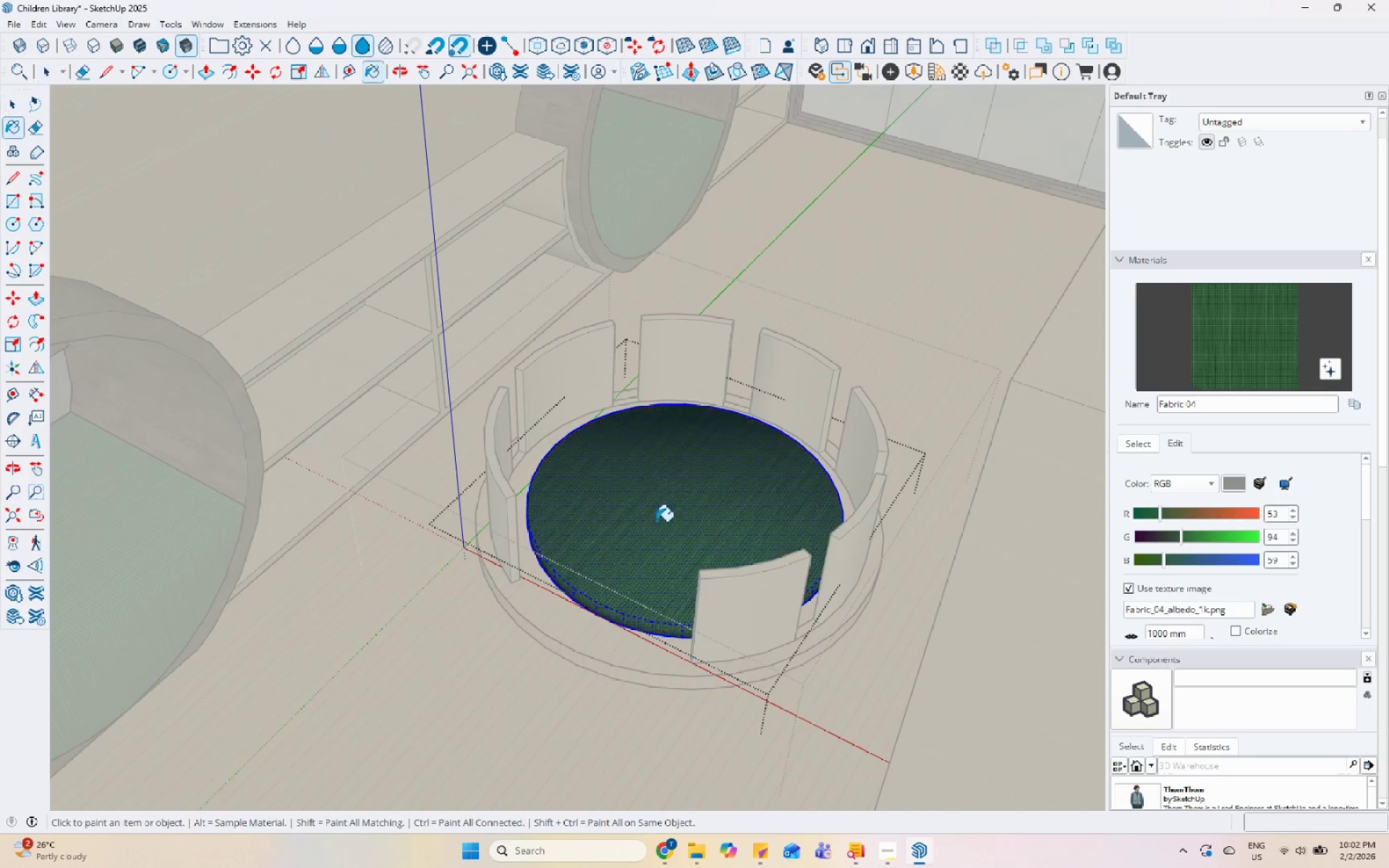 
key(Space)
 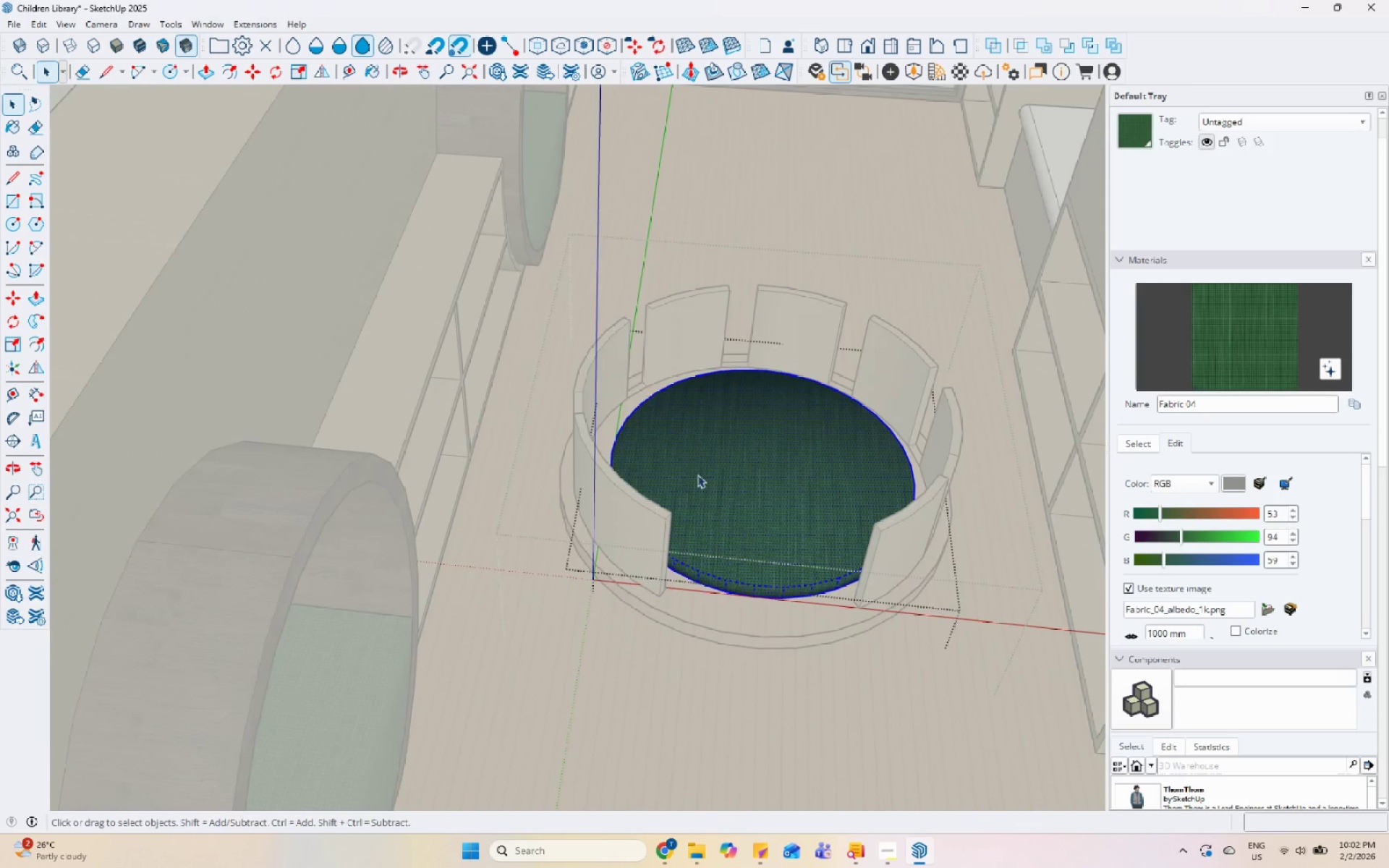 
key(Escape)
 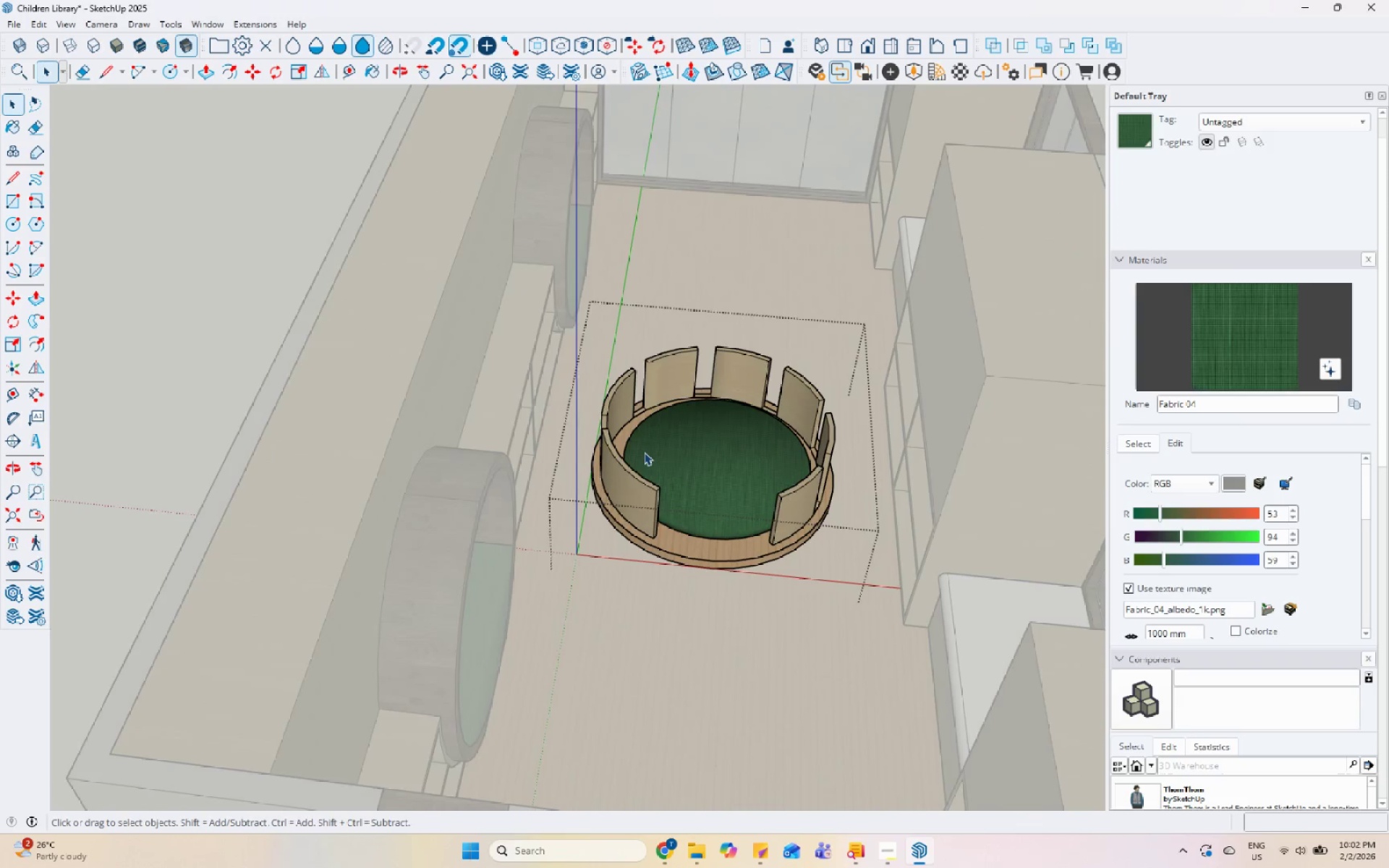 
key(Escape)
 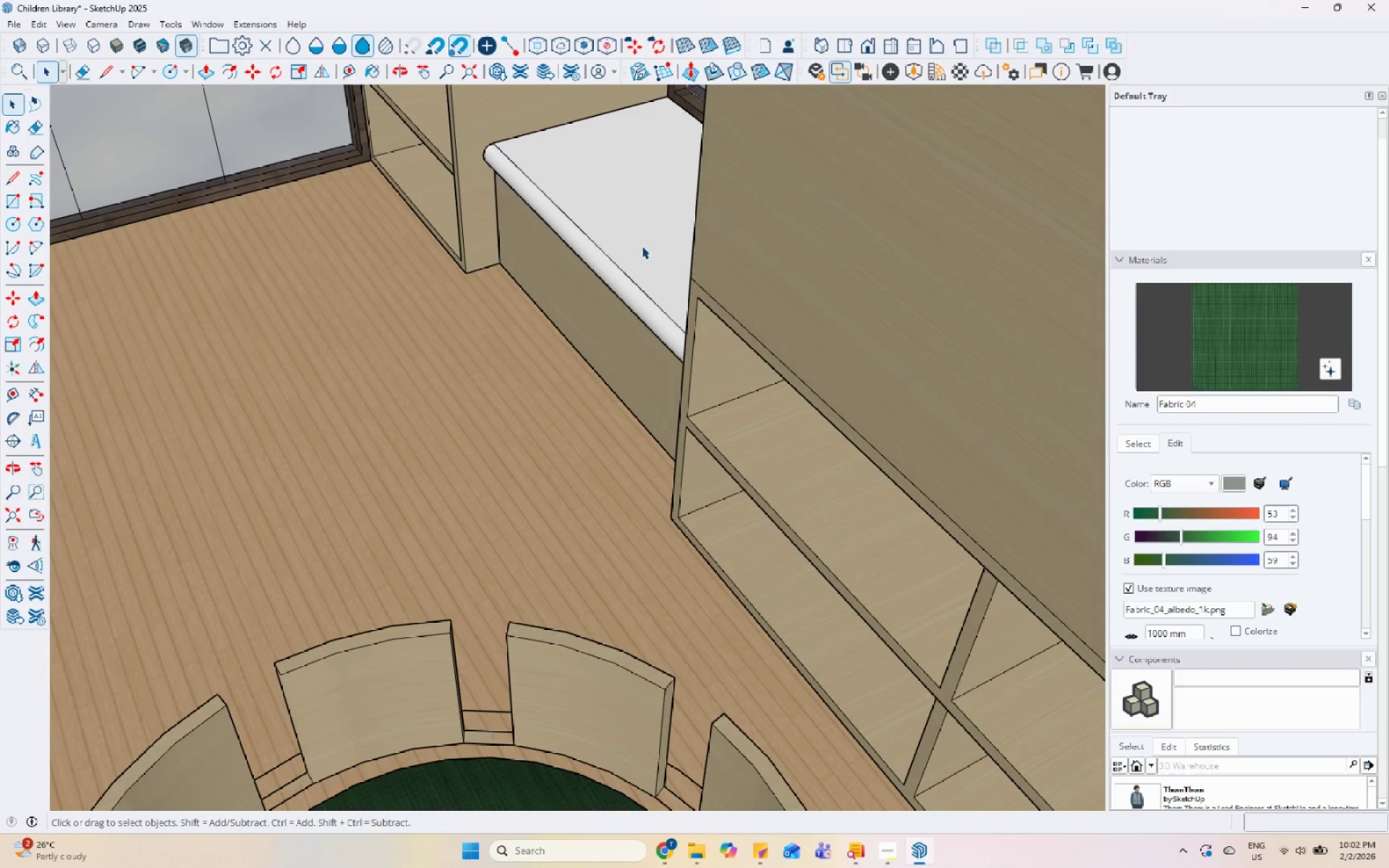 
double_click([641, 250])
 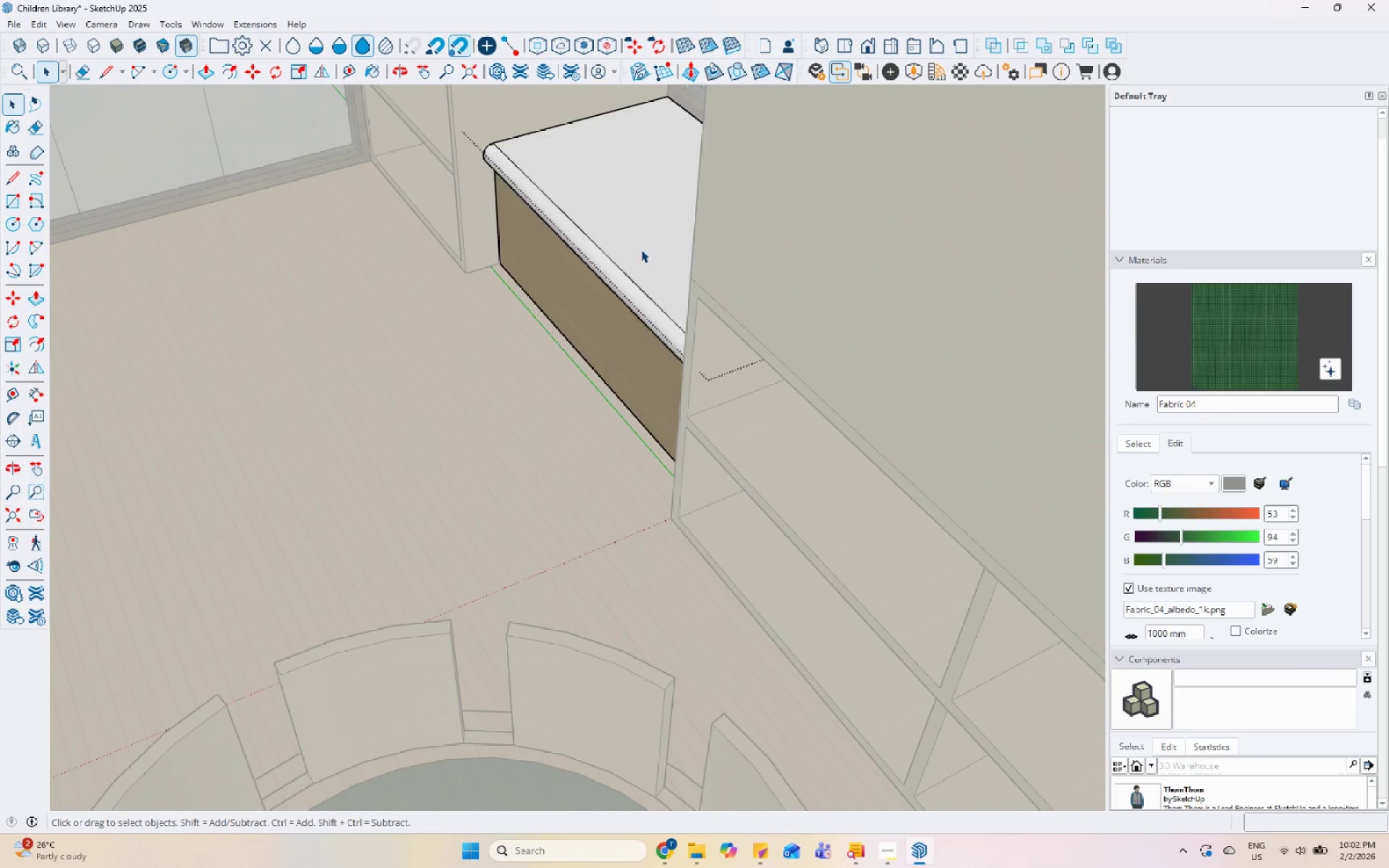 
scroll: coordinate [658, 208], scroll_direction: up, amount: 5.0
 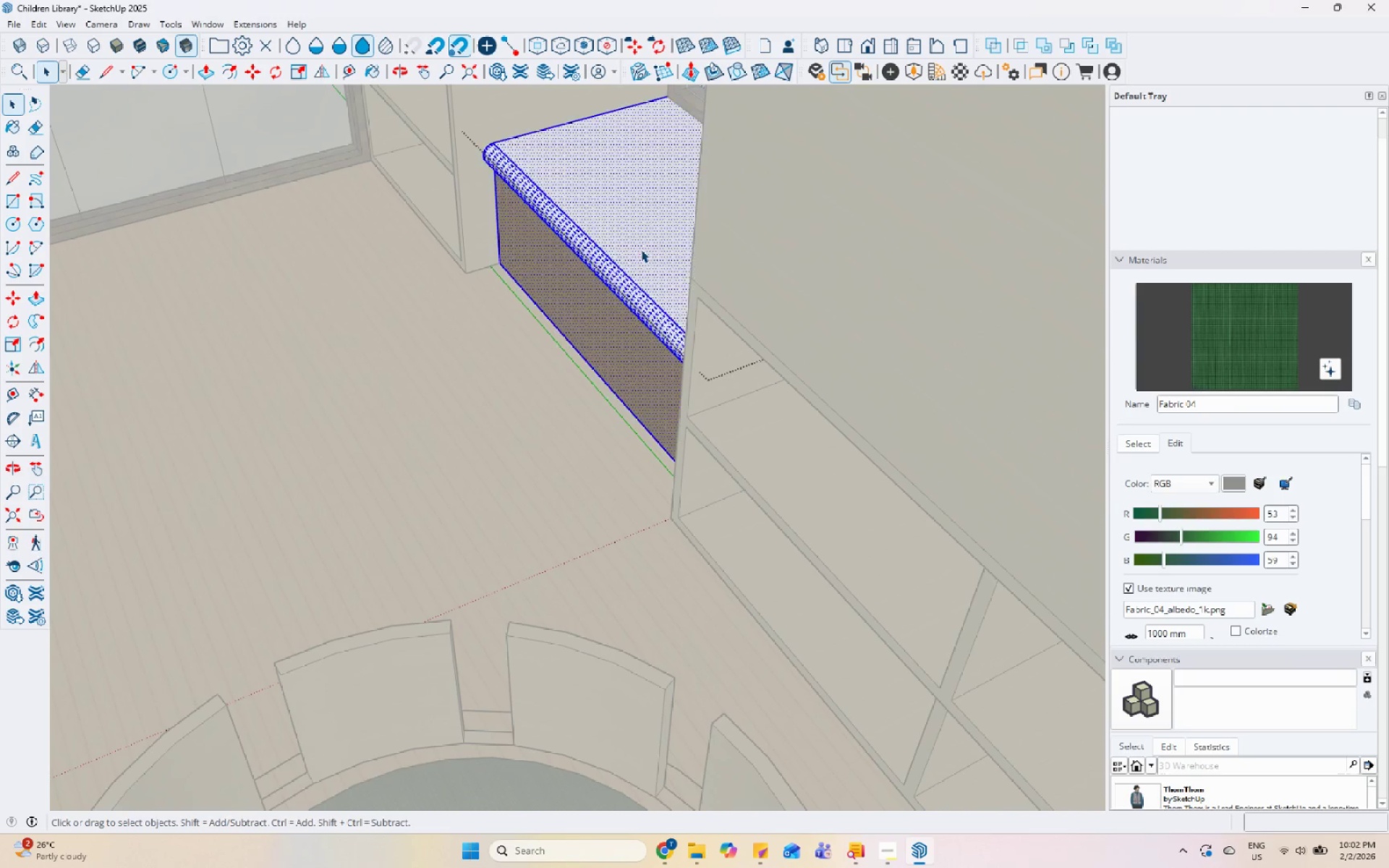 
triple_click([641, 250])
 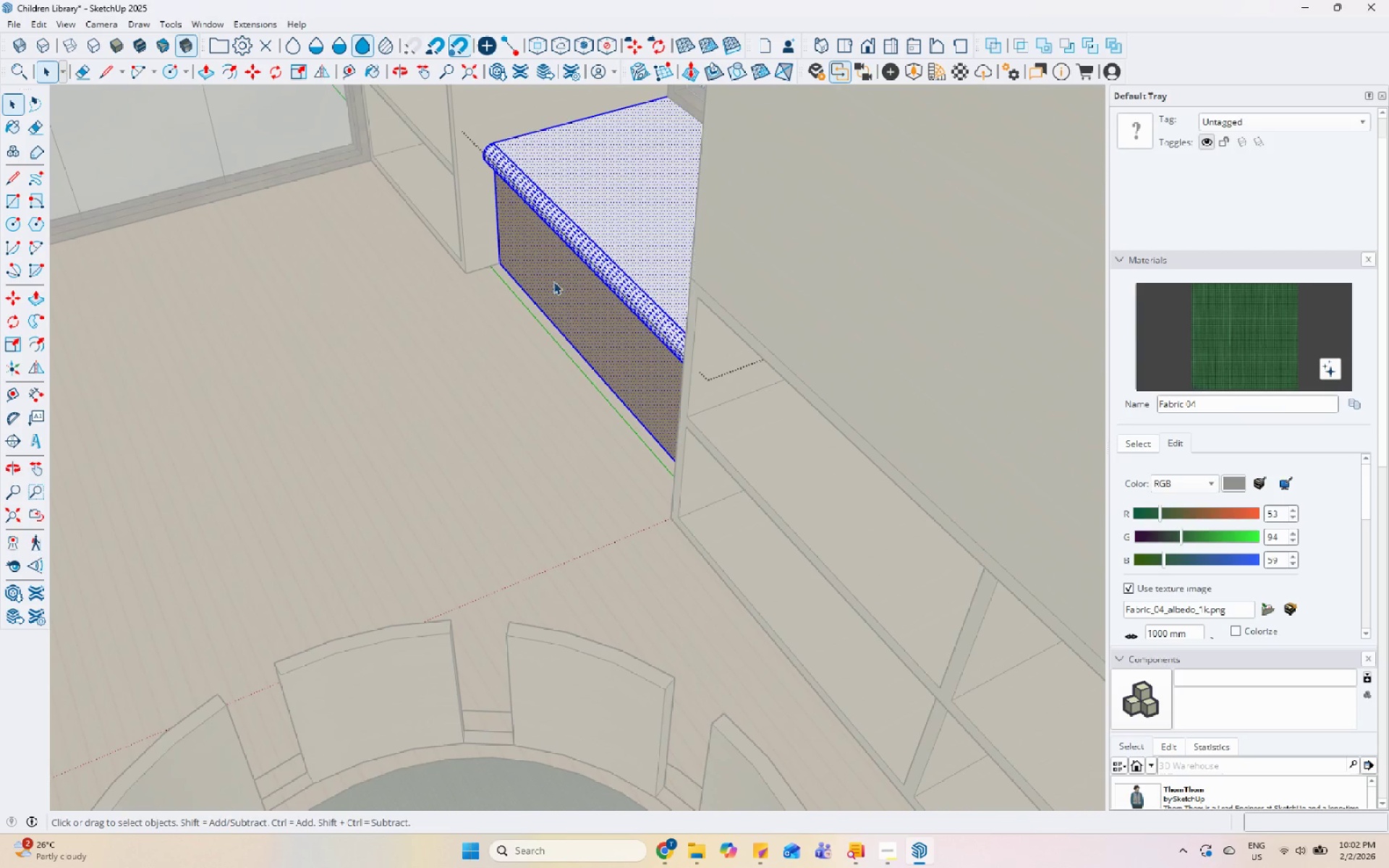 
left_click([585, 240])
 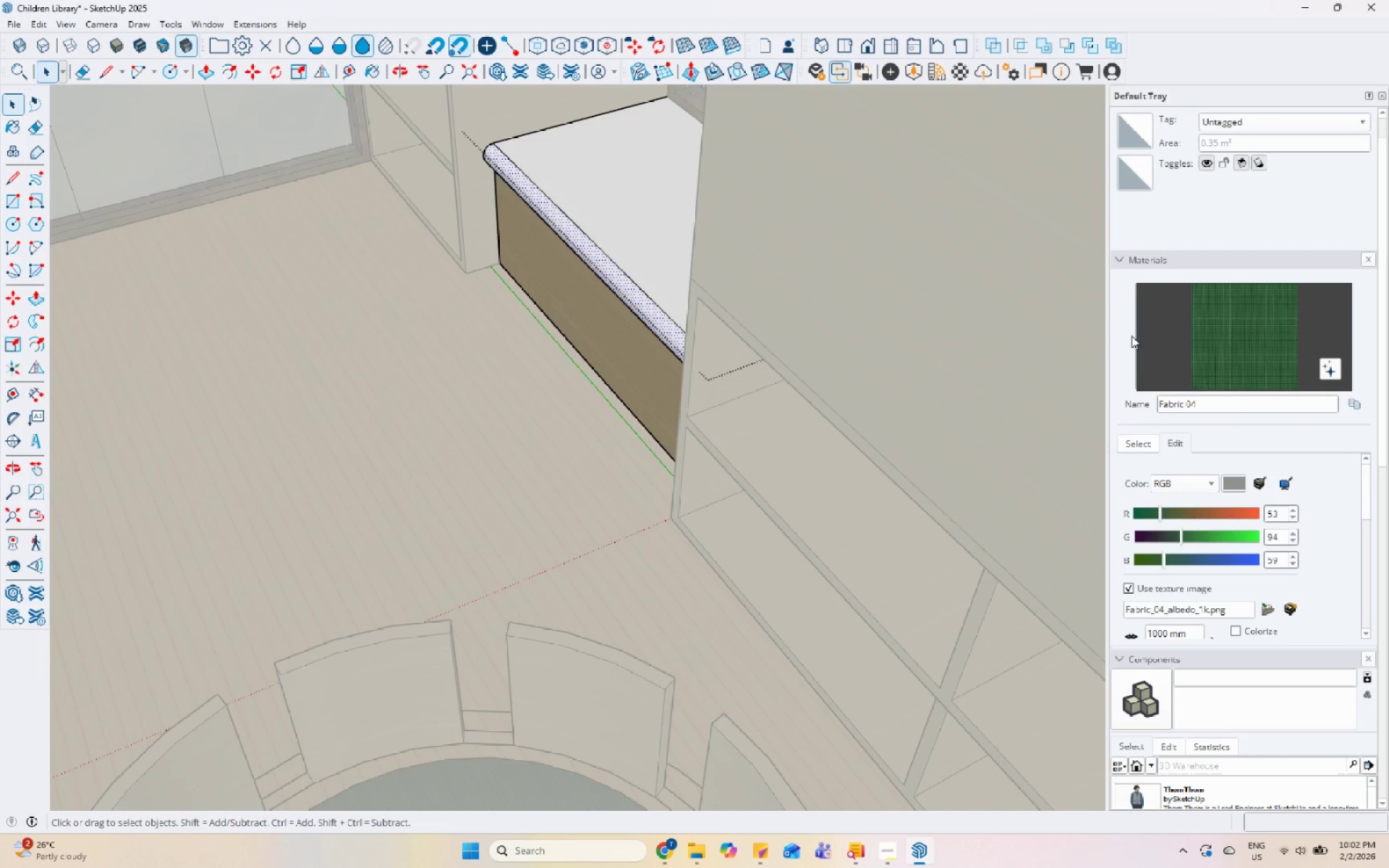 
left_click_drag(start_coordinate=[1235, 335], to_coordinate=[1223, 335])
 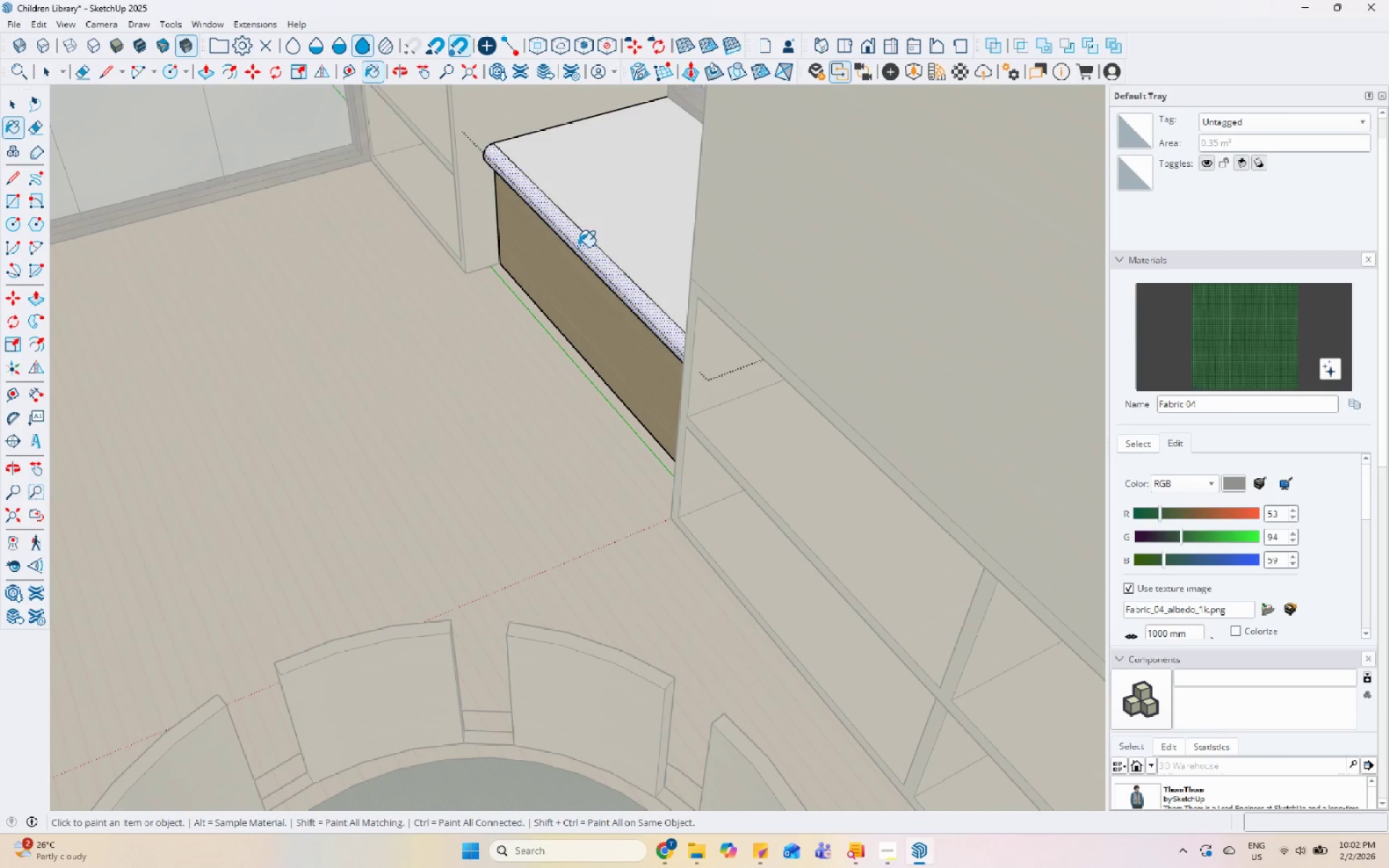 
double_click([599, 226])
 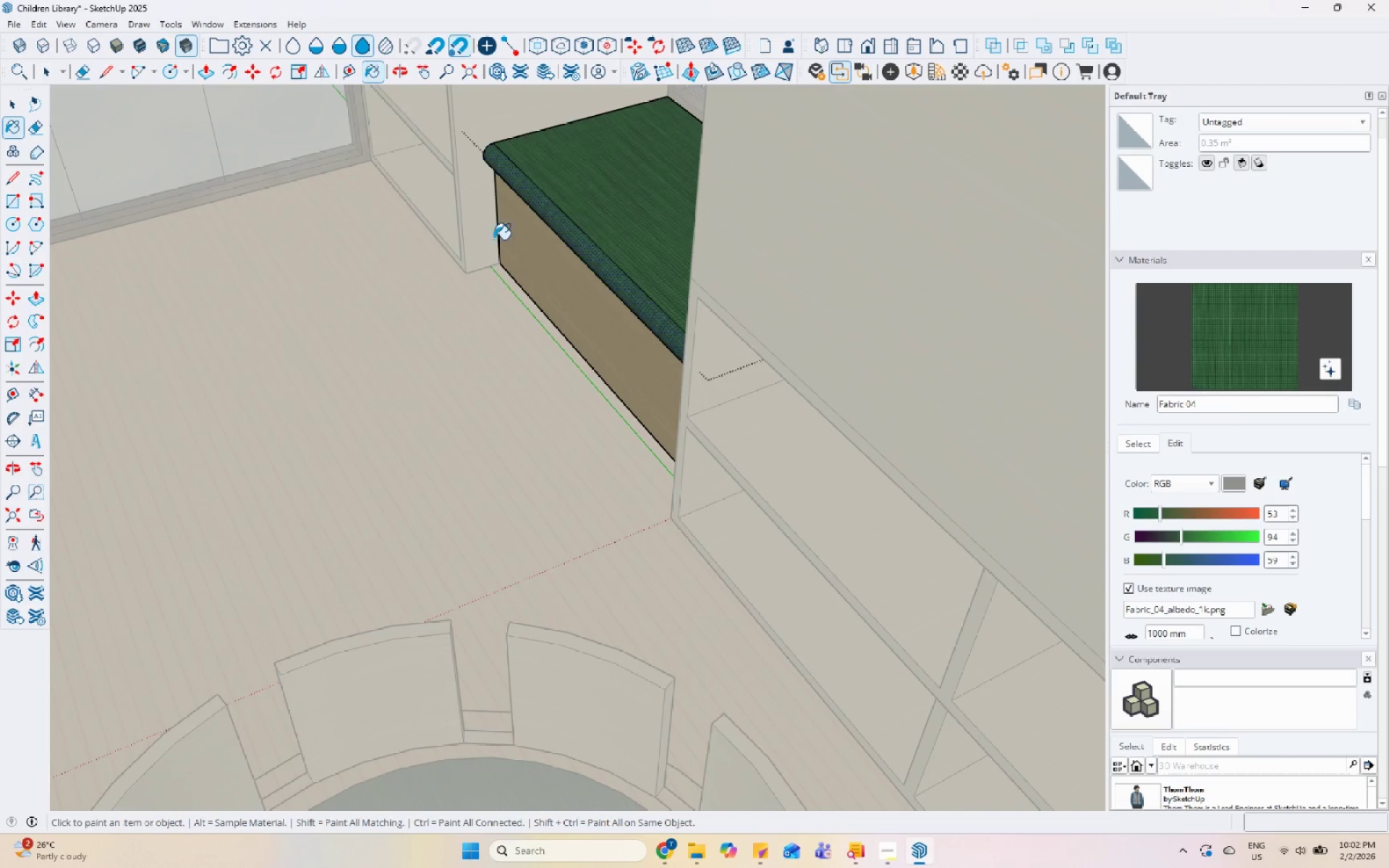 
scroll: coordinate [422, 262], scroll_direction: down, amount: 6.0
 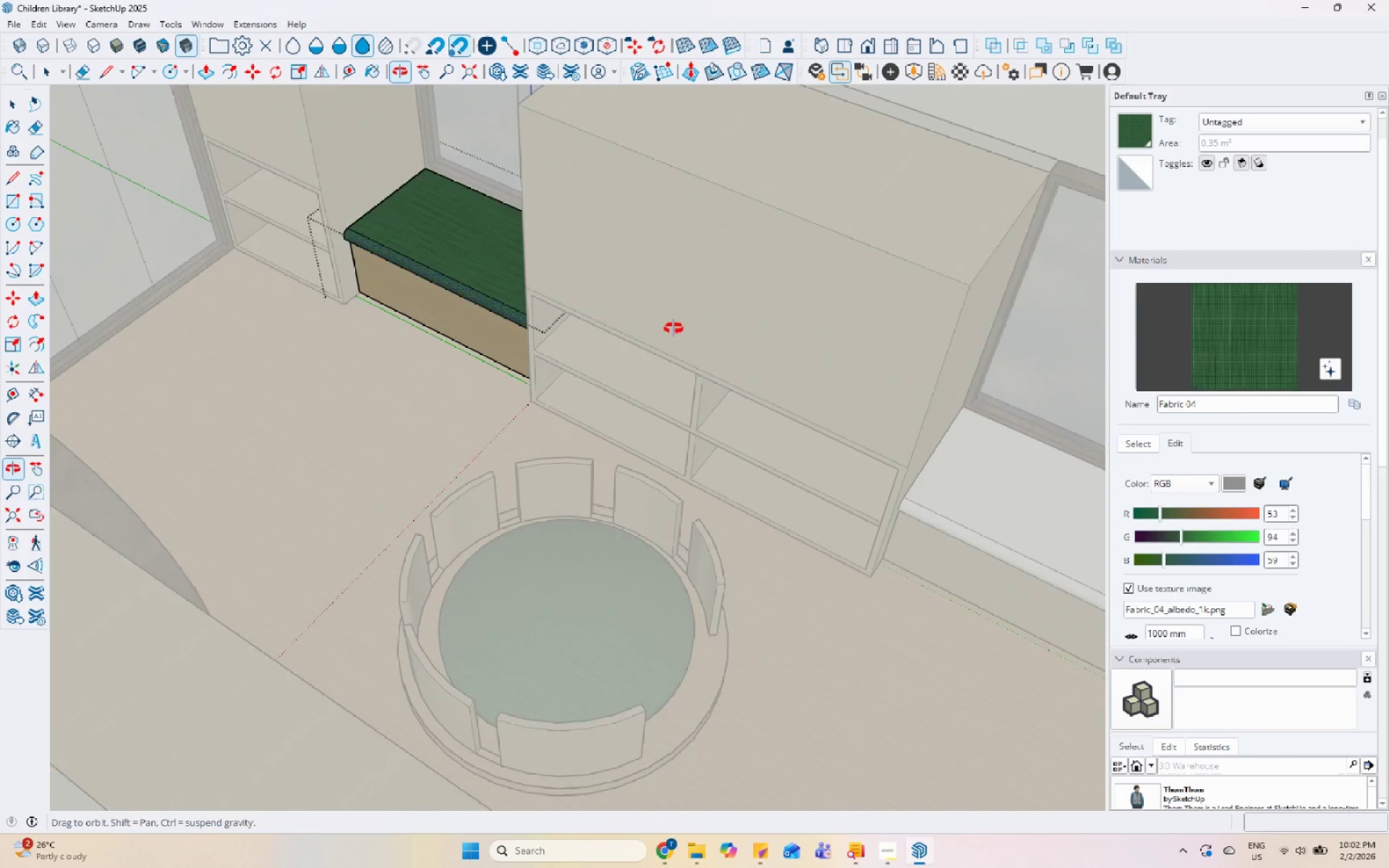 
key(Space)
 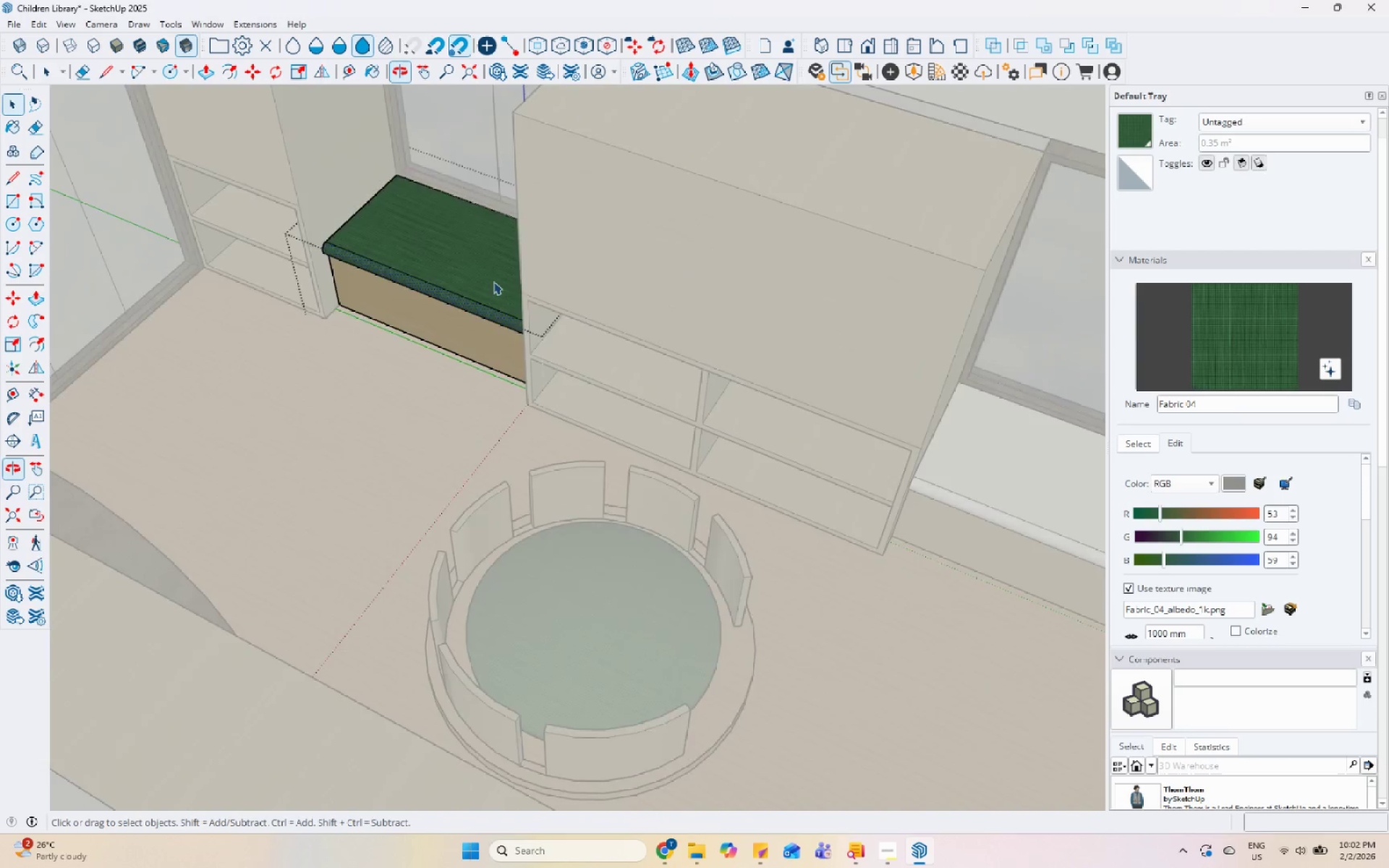 
key(Escape)
 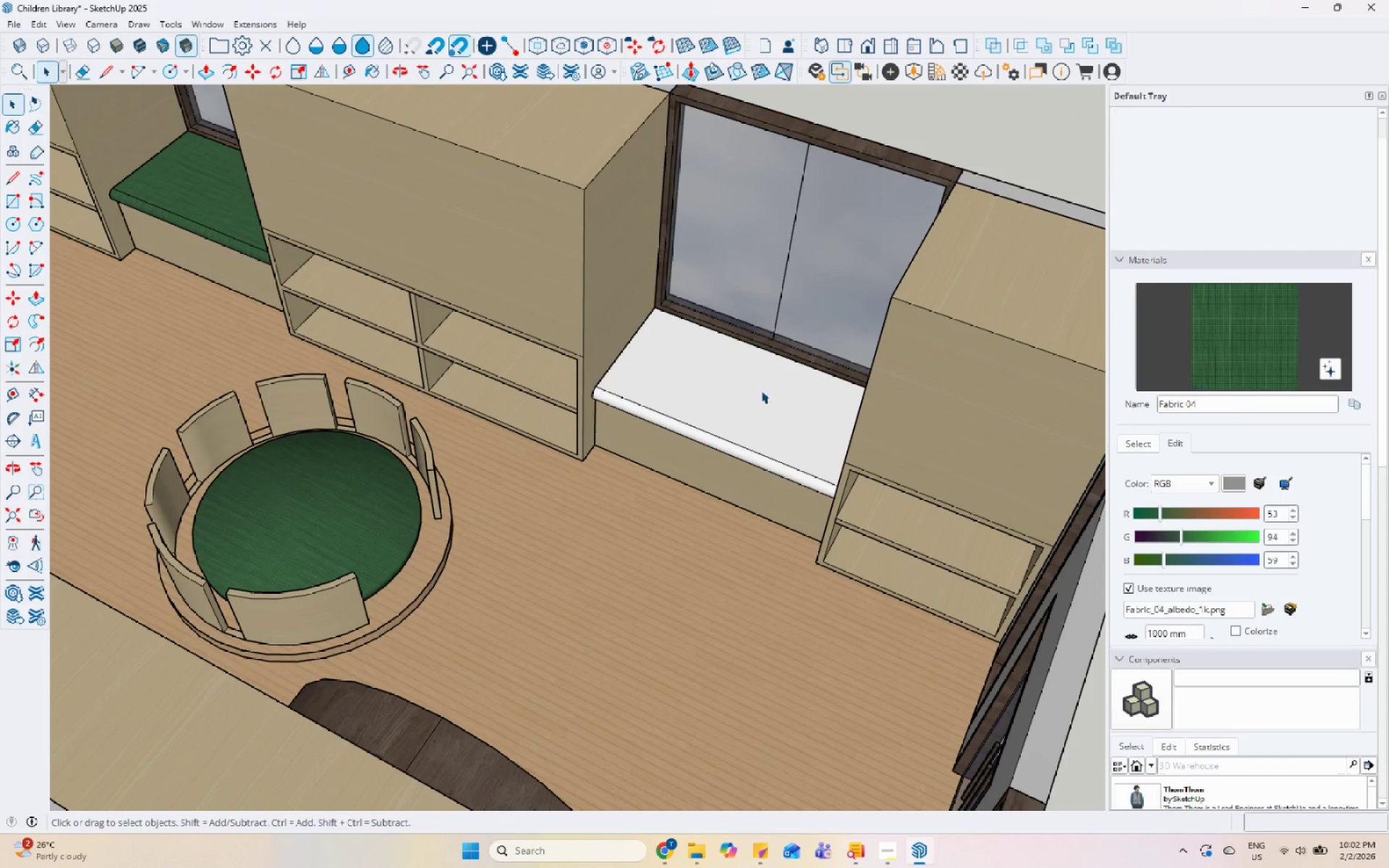 
double_click([755, 391])
 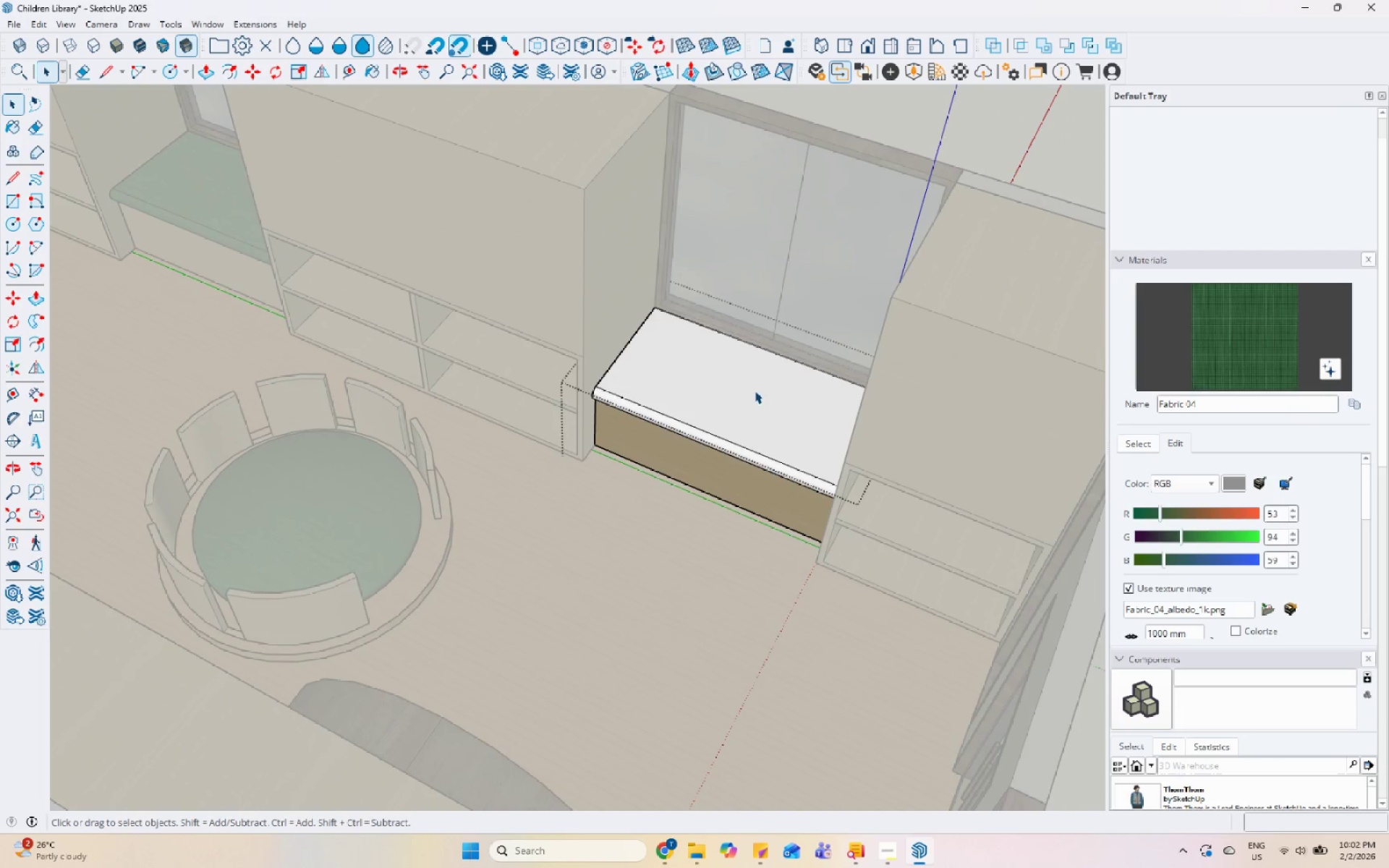 
scroll: coordinate [773, 386], scroll_direction: down, amount: 1.0
 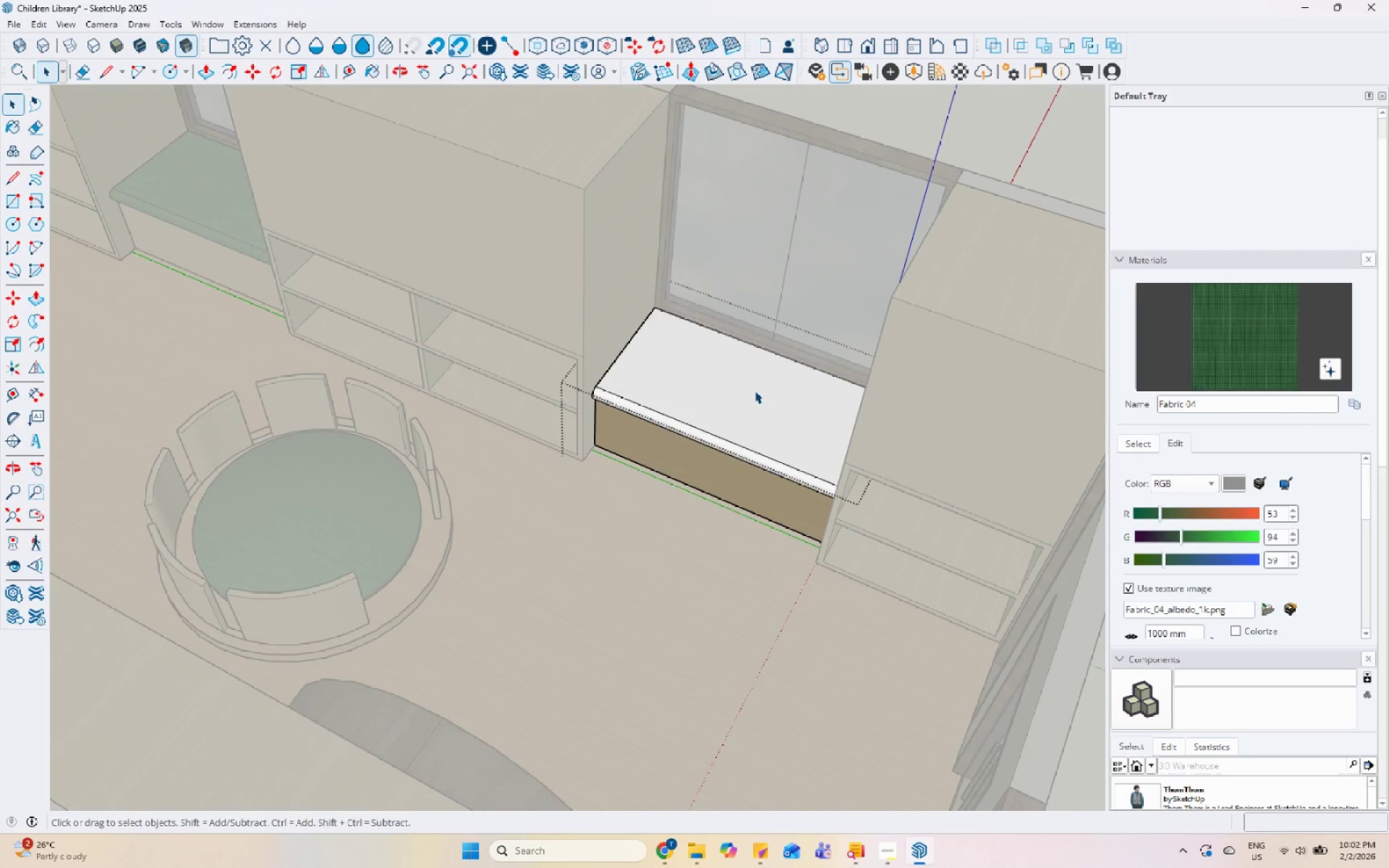 
triple_click([755, 391])
 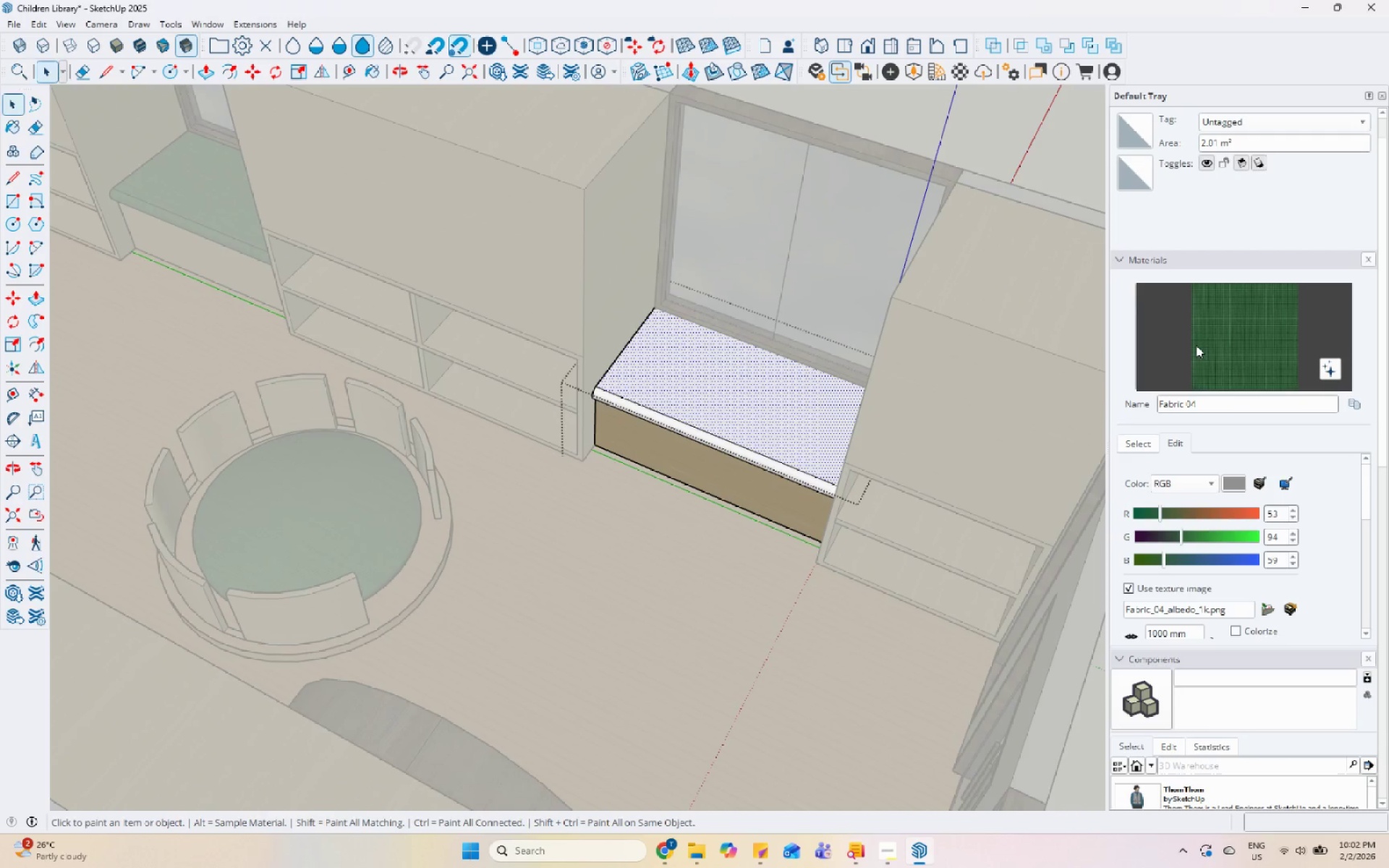 
left_click_drag(start_coordinate=[1251, 330], to_coordinate=[1244, 332])
 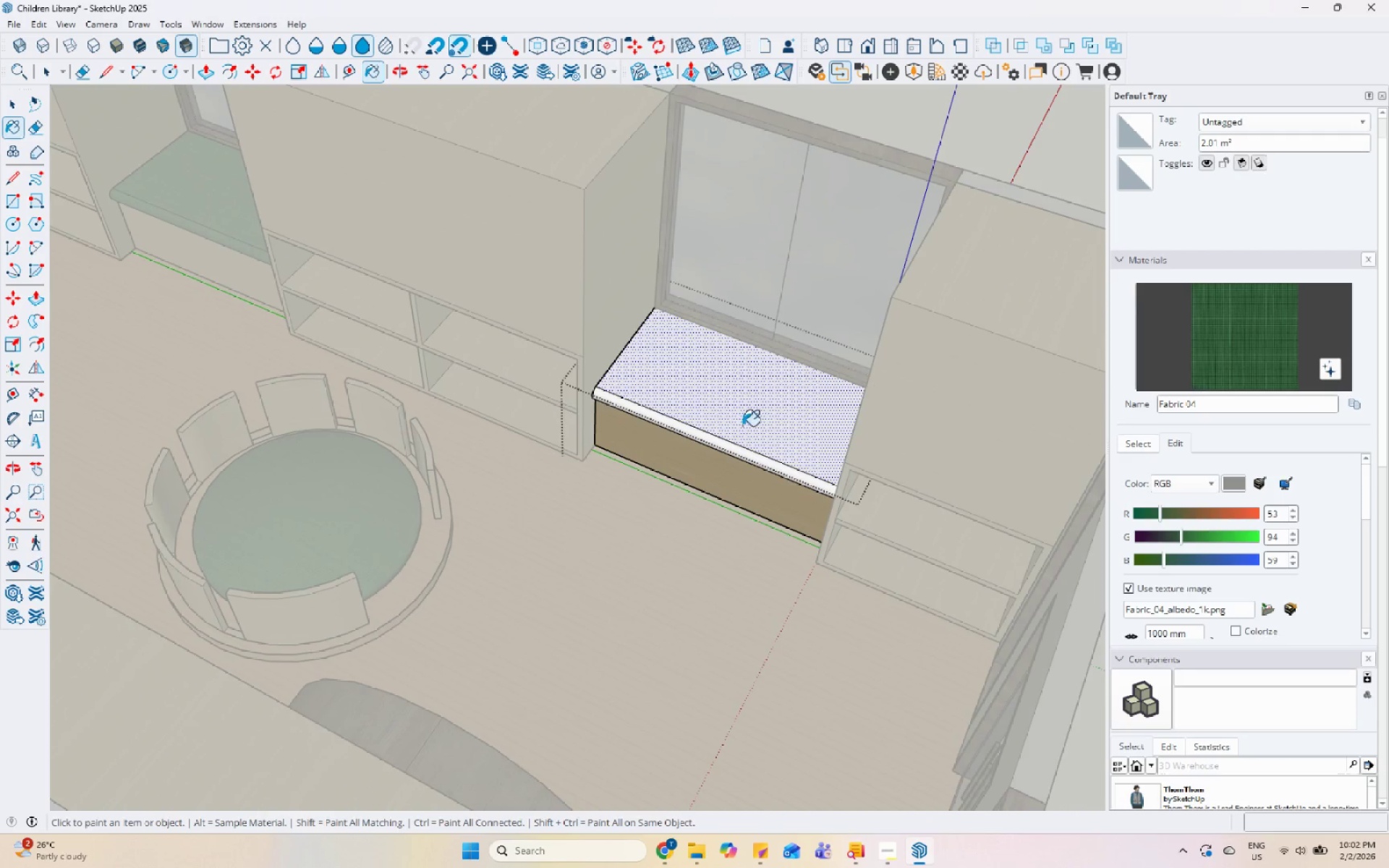 
triple_click([730, 427])
 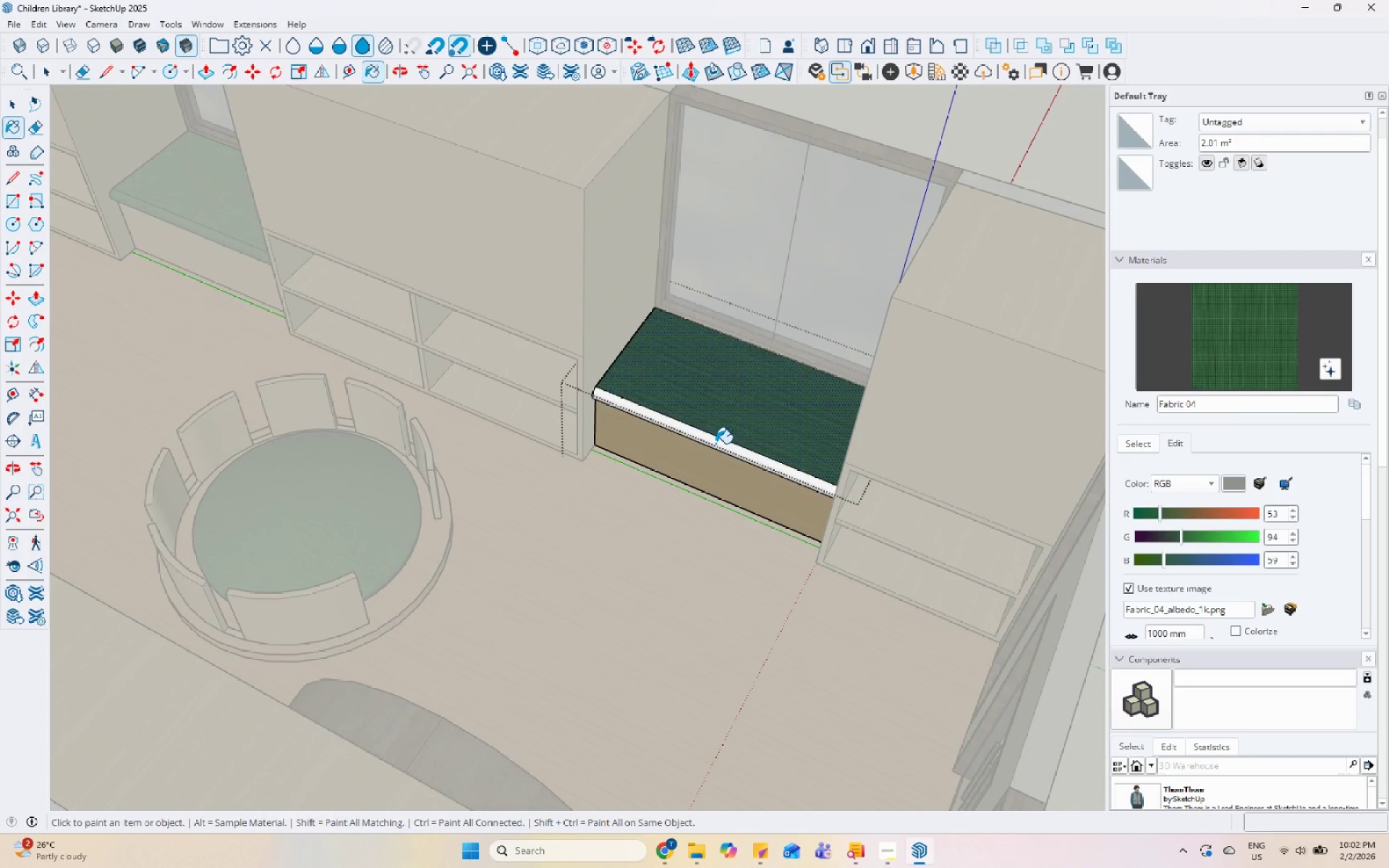 
triple_click([715, 443])
 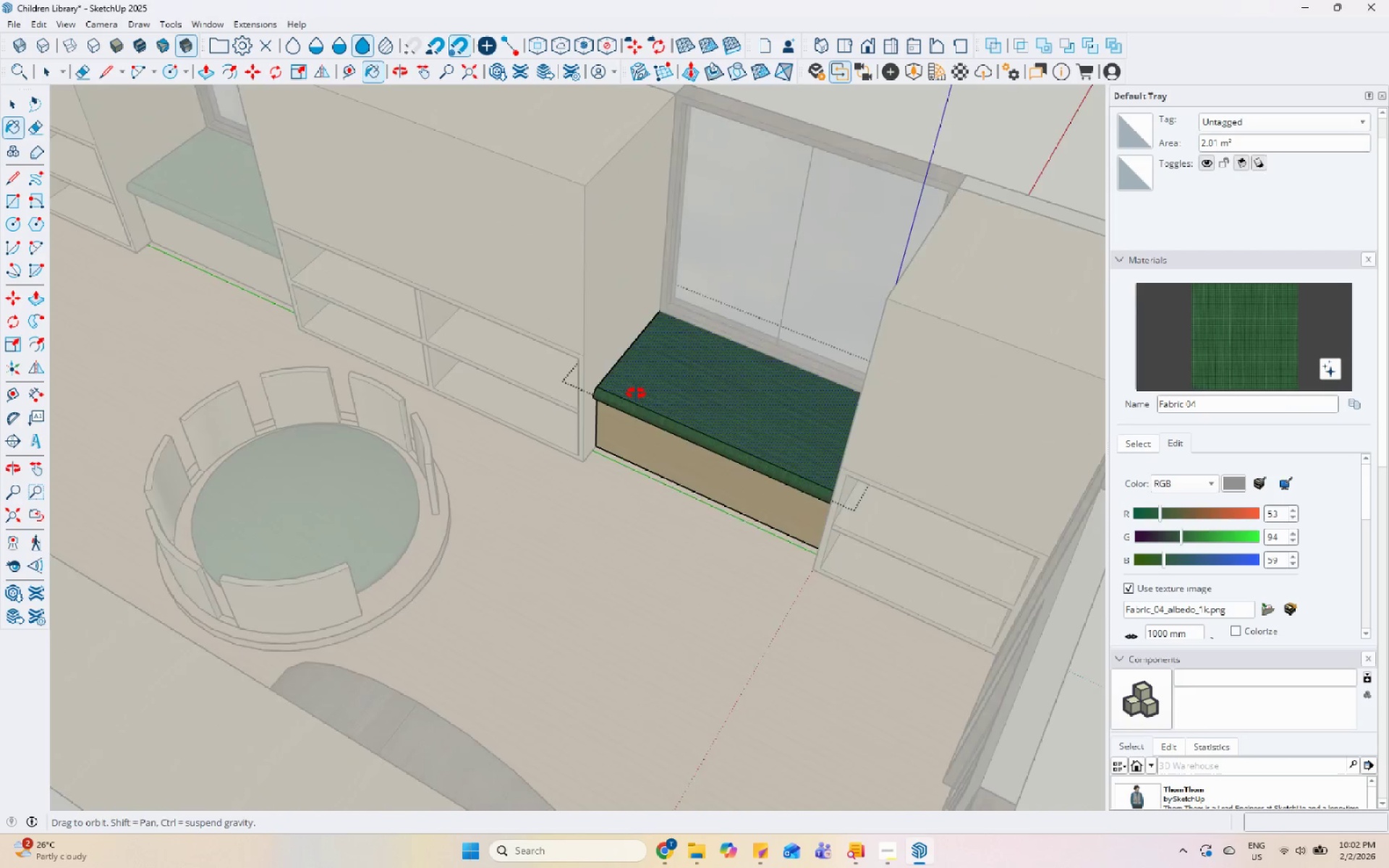 
key(Space)
 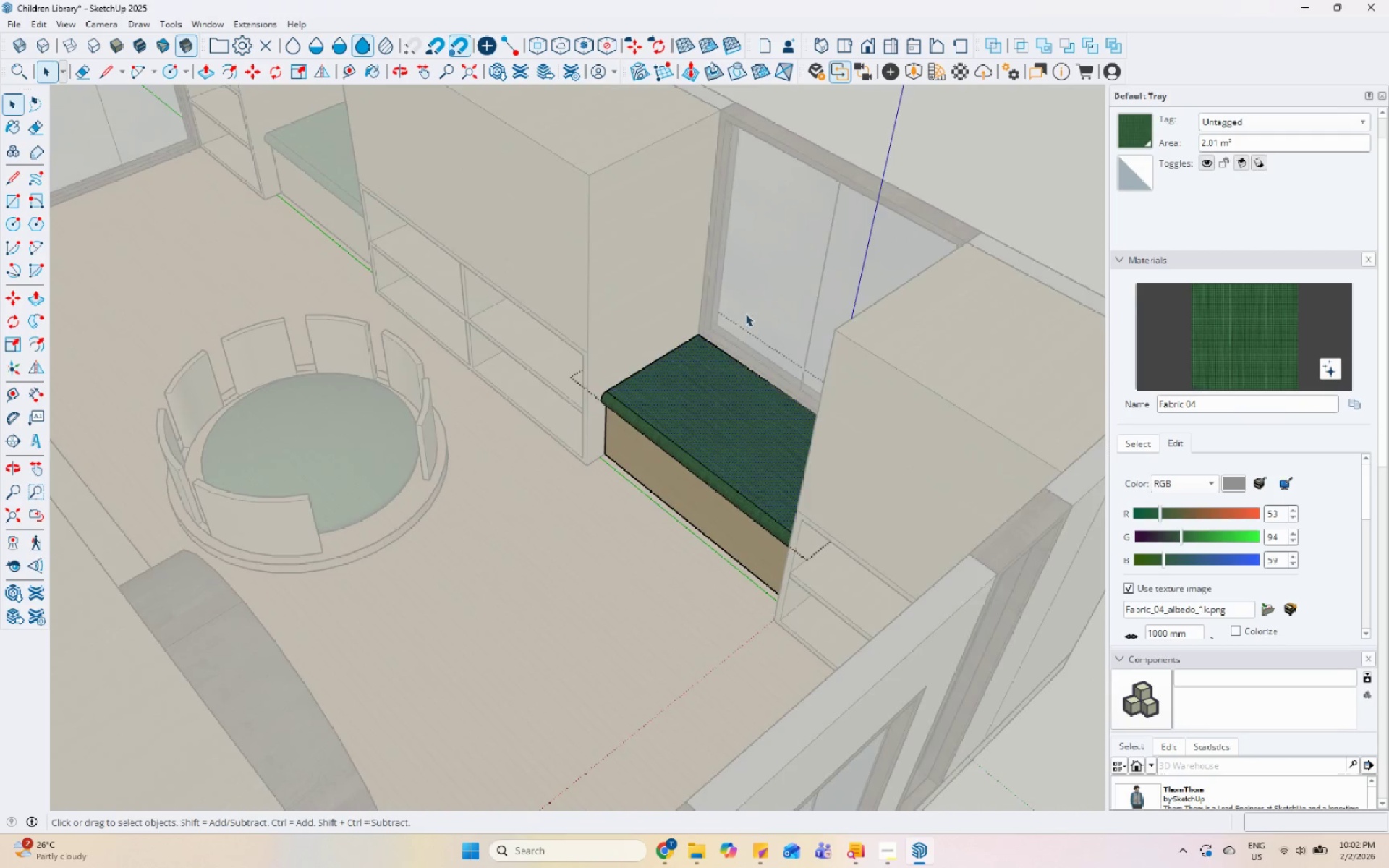 
key(Escape)
 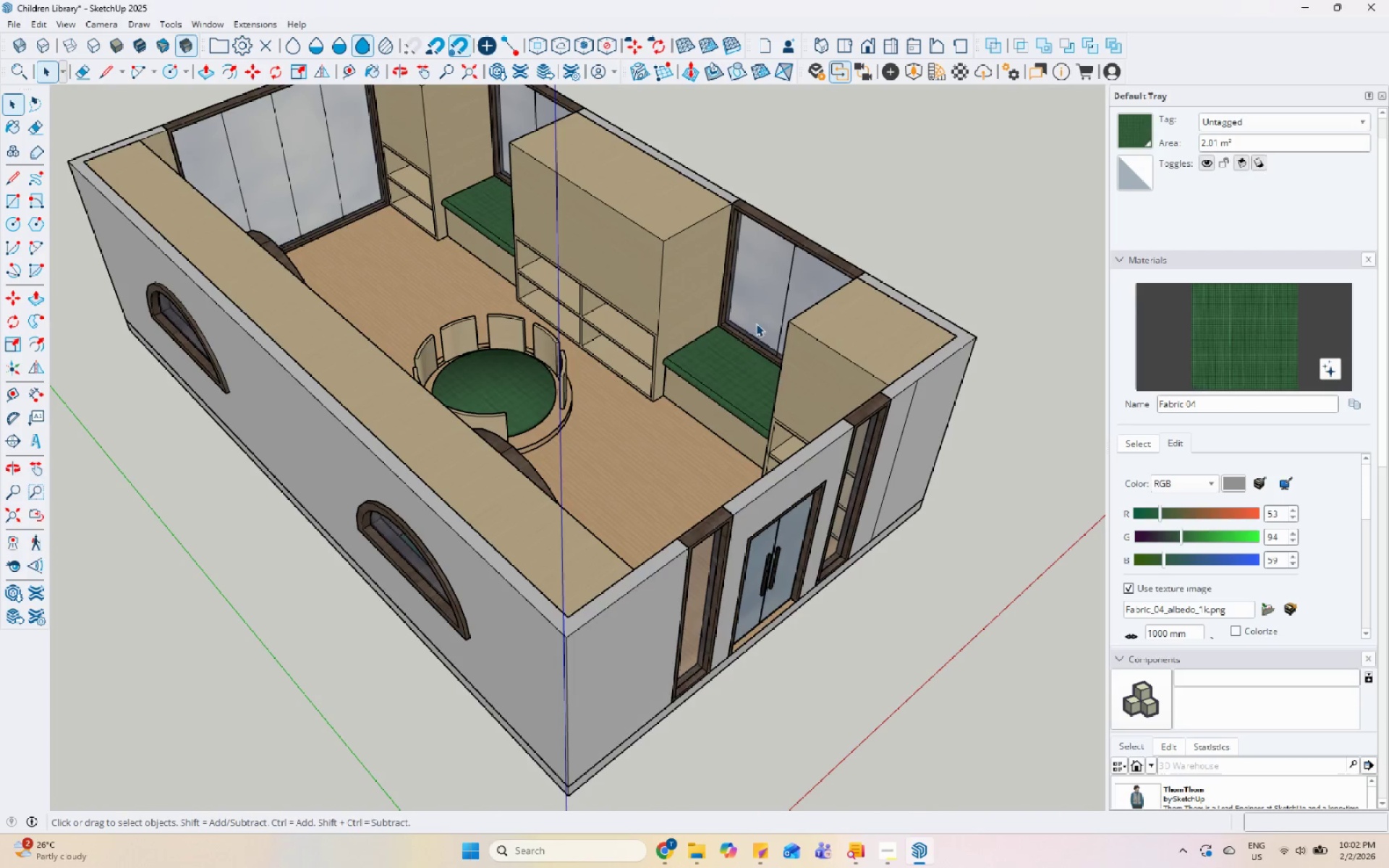 
key(Escape)
 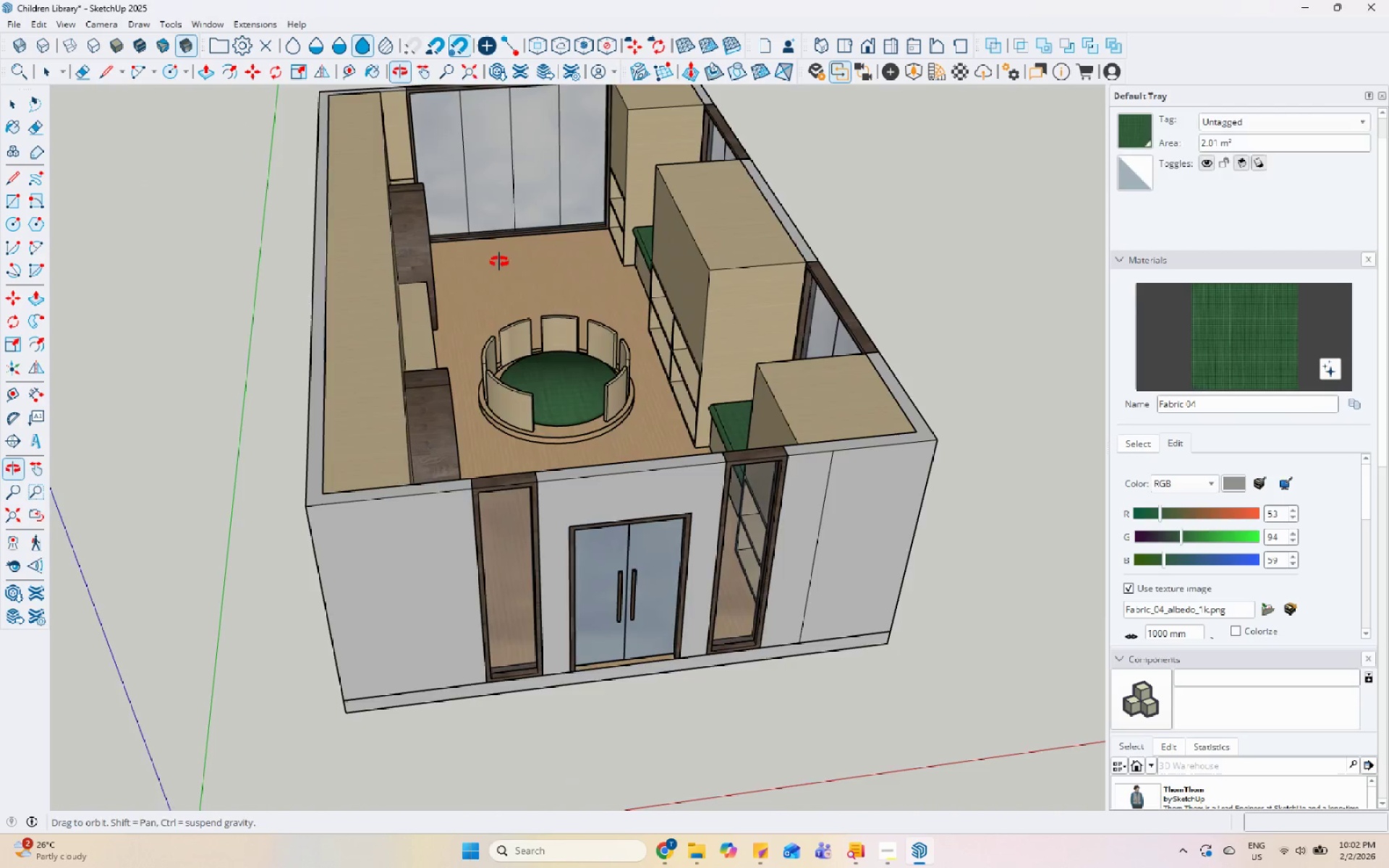 
scroll: coordinate [745, 313], scroll_direction: down, amount: 6.0
 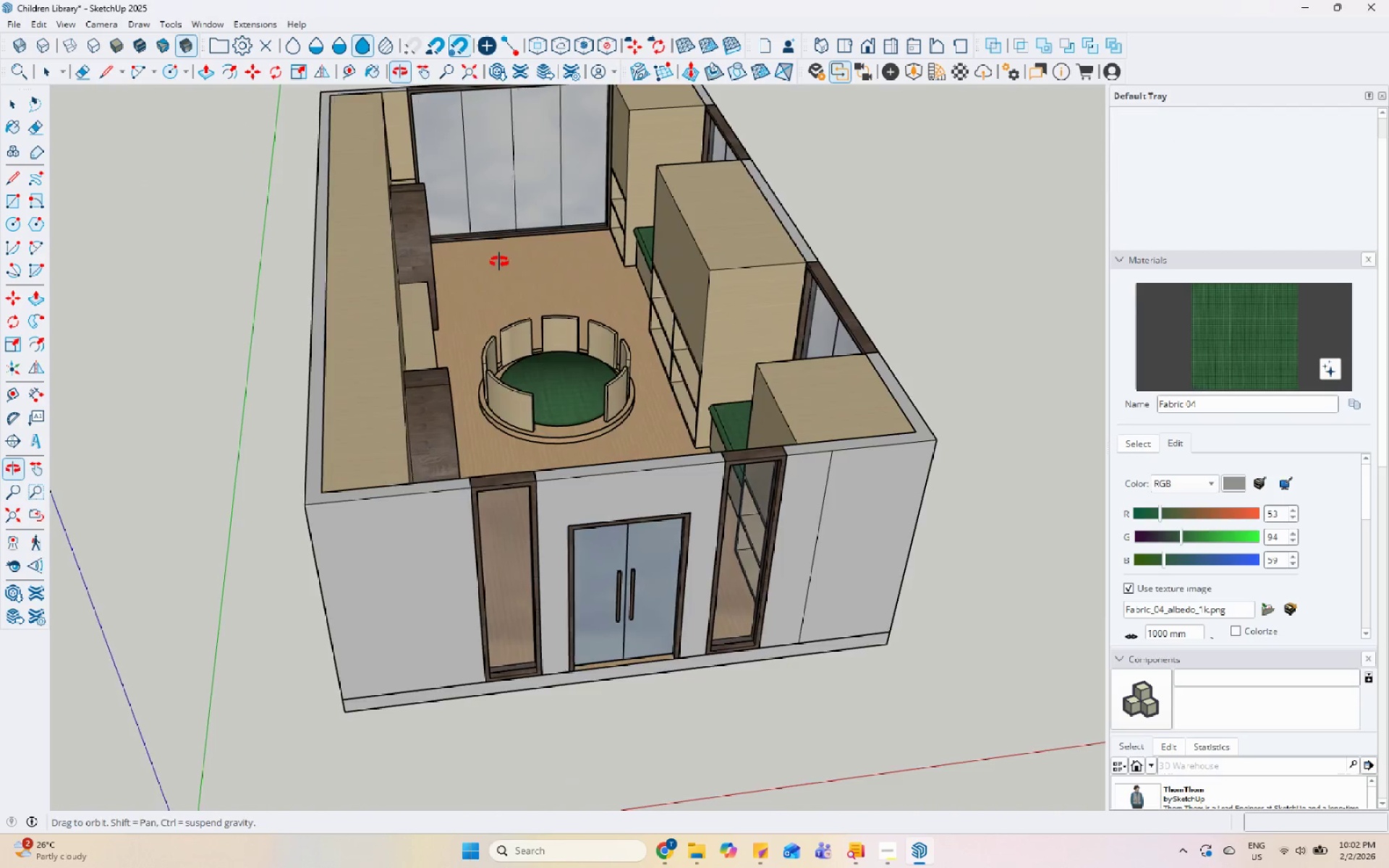 
scroll: coordinate [501, 263], scroll_direction: up, amount: 6.0
 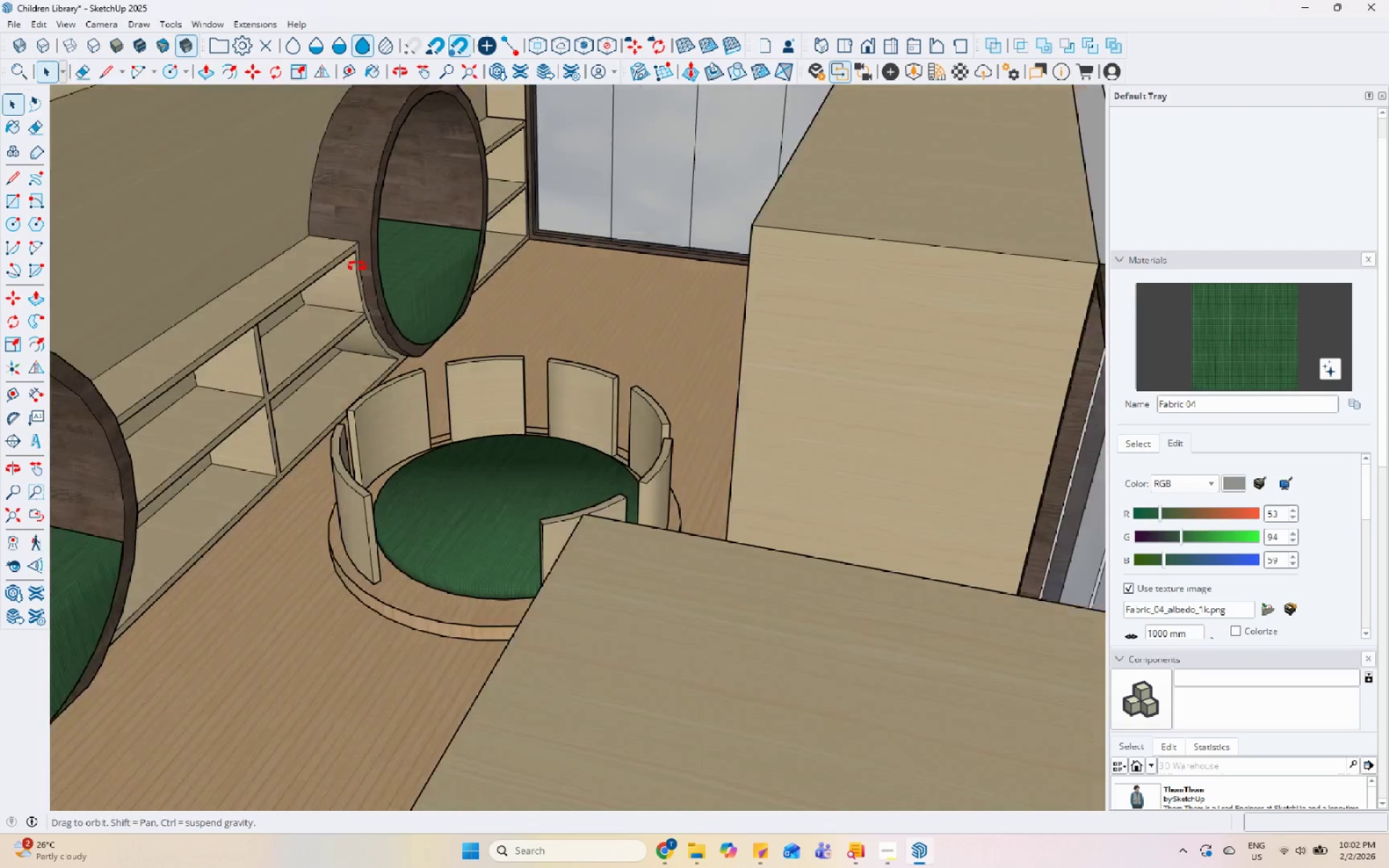 
scroll: coordinate [535, 446], scroll_direction: down, amount: 4.0
 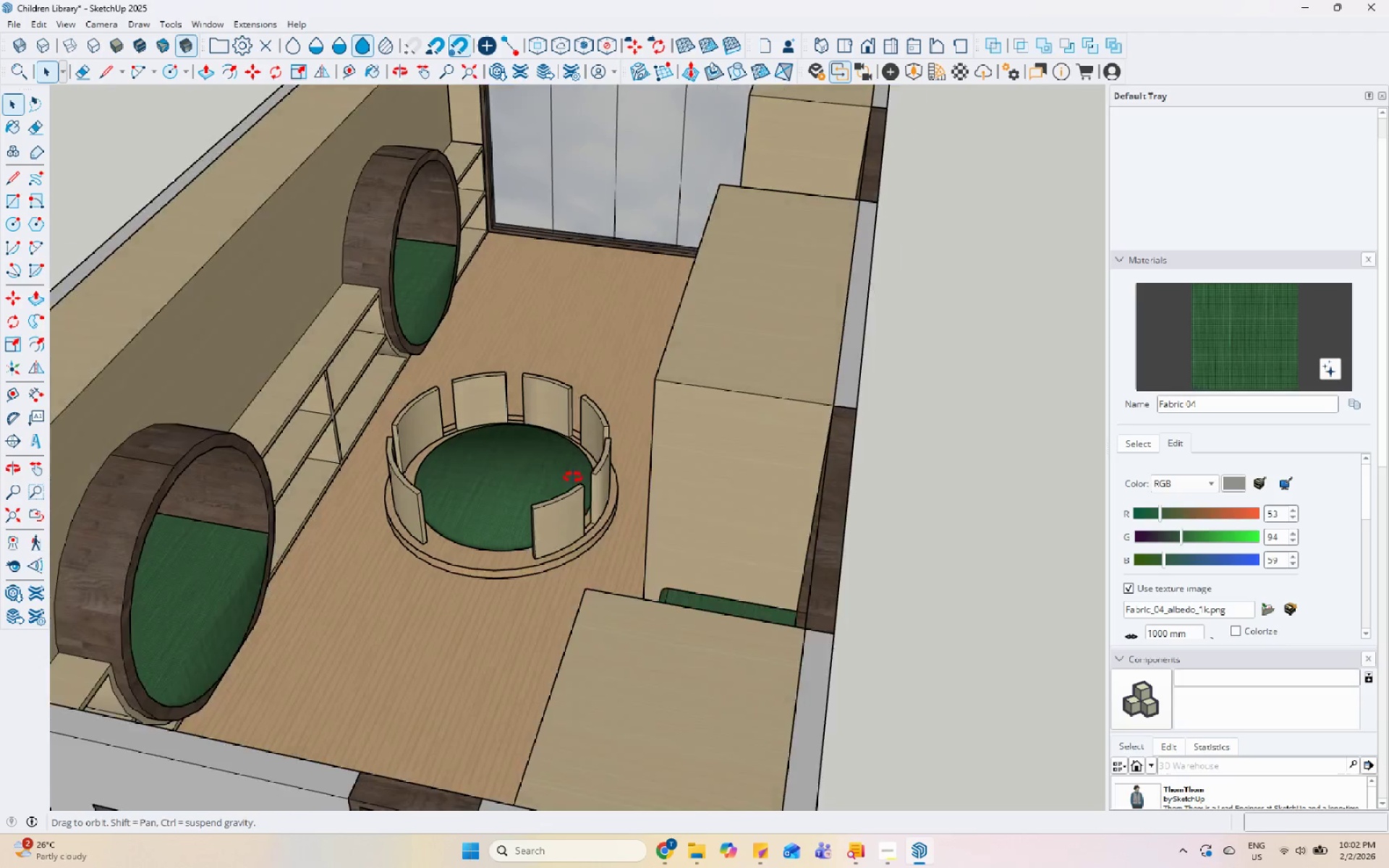 
scroll: coordinate [531, 456], scroll_direction: up, amount: 6.0
 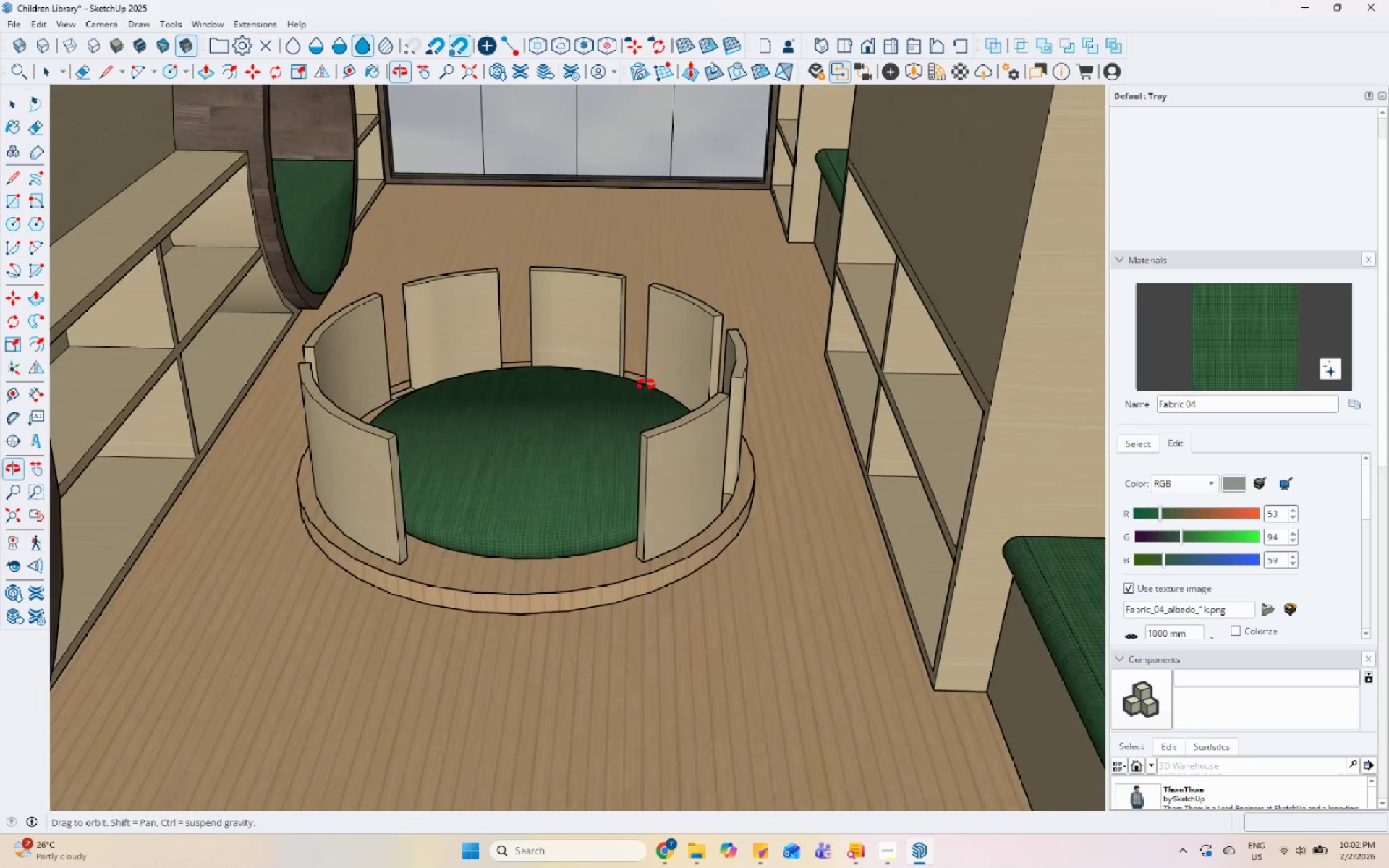 
scroll: coordinate [704, 348], scroll_direction: down, amount: 10.0
 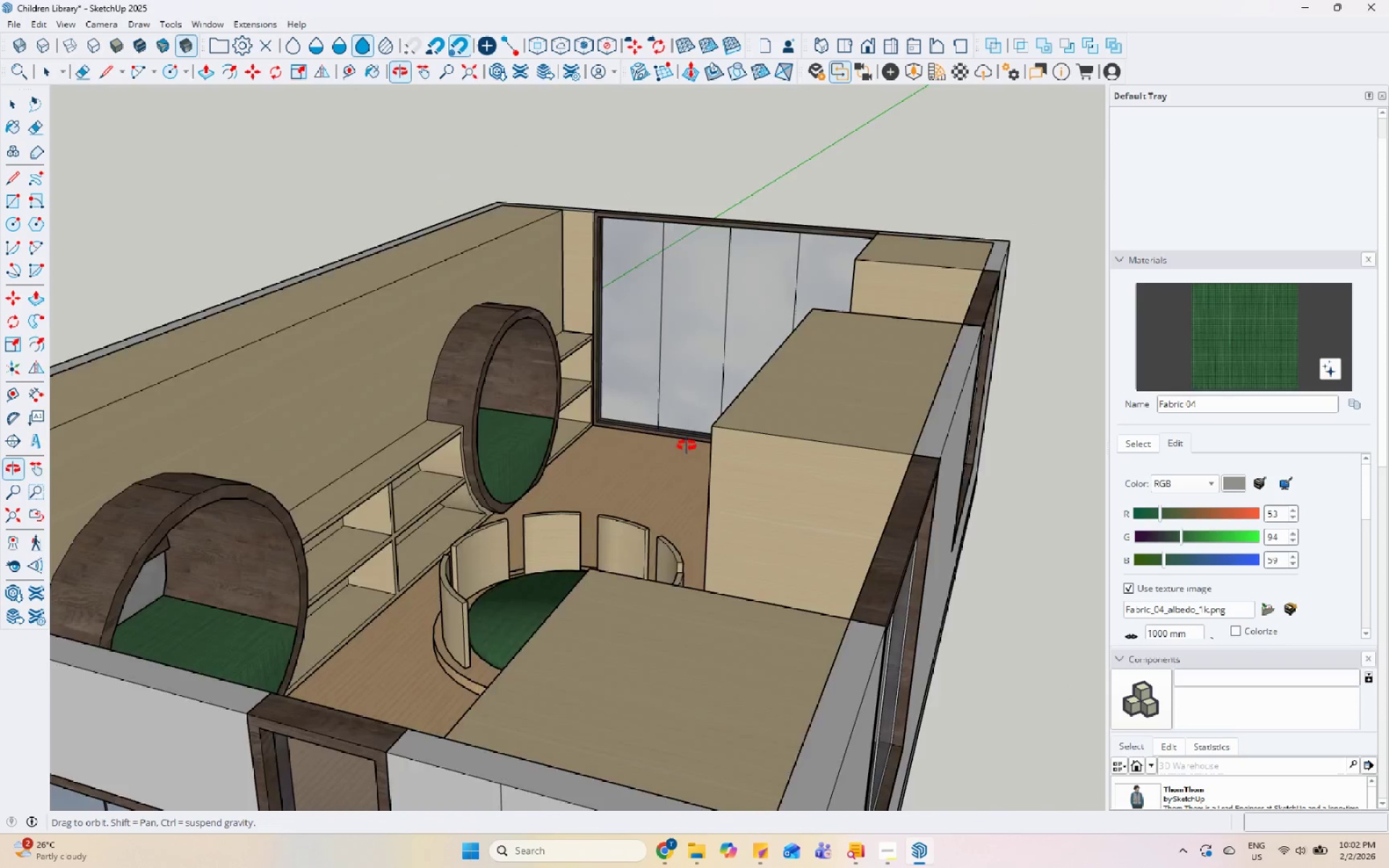 
scroll: coordinate [773, 490], scroll_direction: up, amount: 1.0
 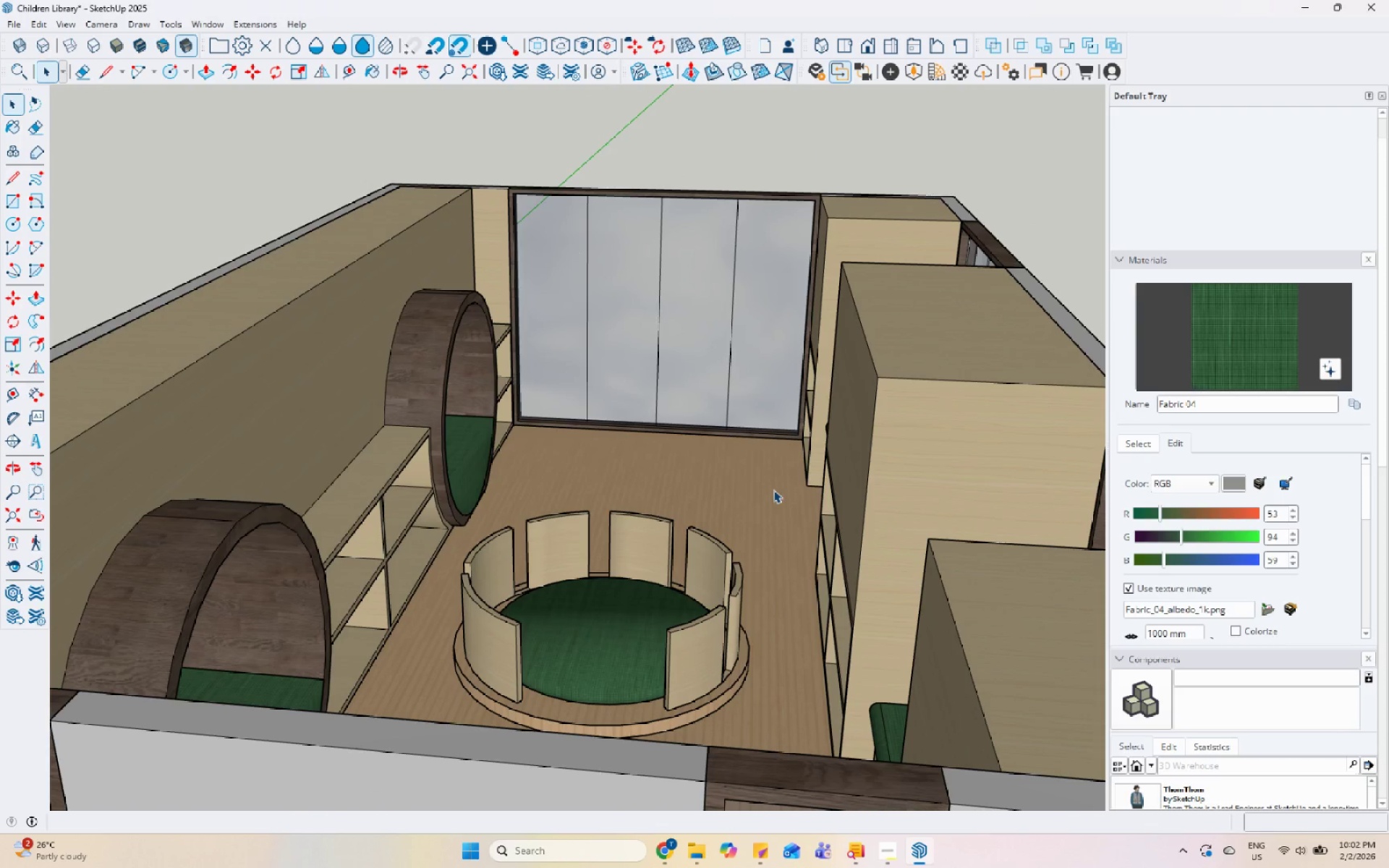 
scroll: coordinate [768, 497], scroll_direction: down, amount: 2.0
 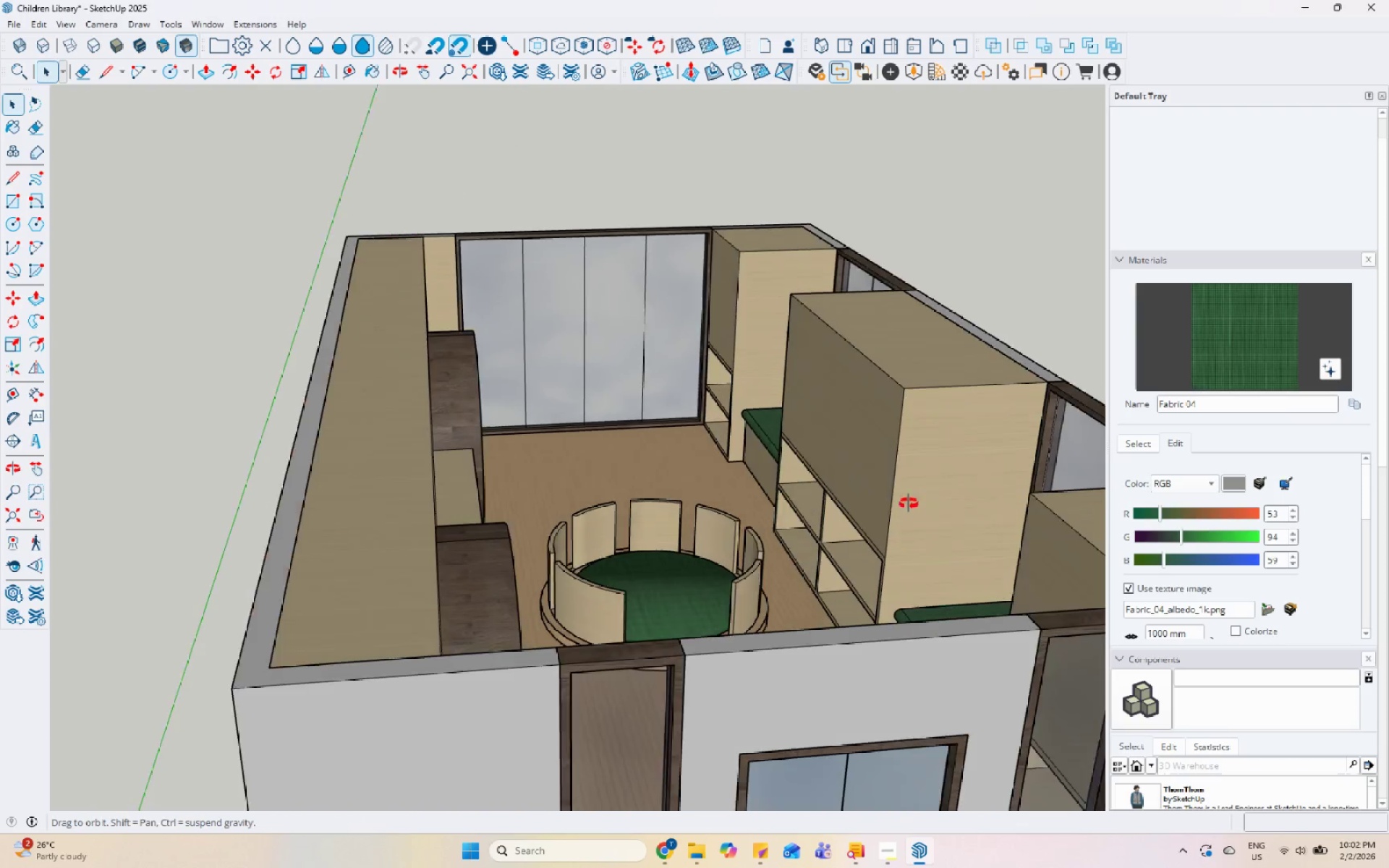 
scroll: coordinate [823, 454], scroll_direction: up, amount: 5.0
 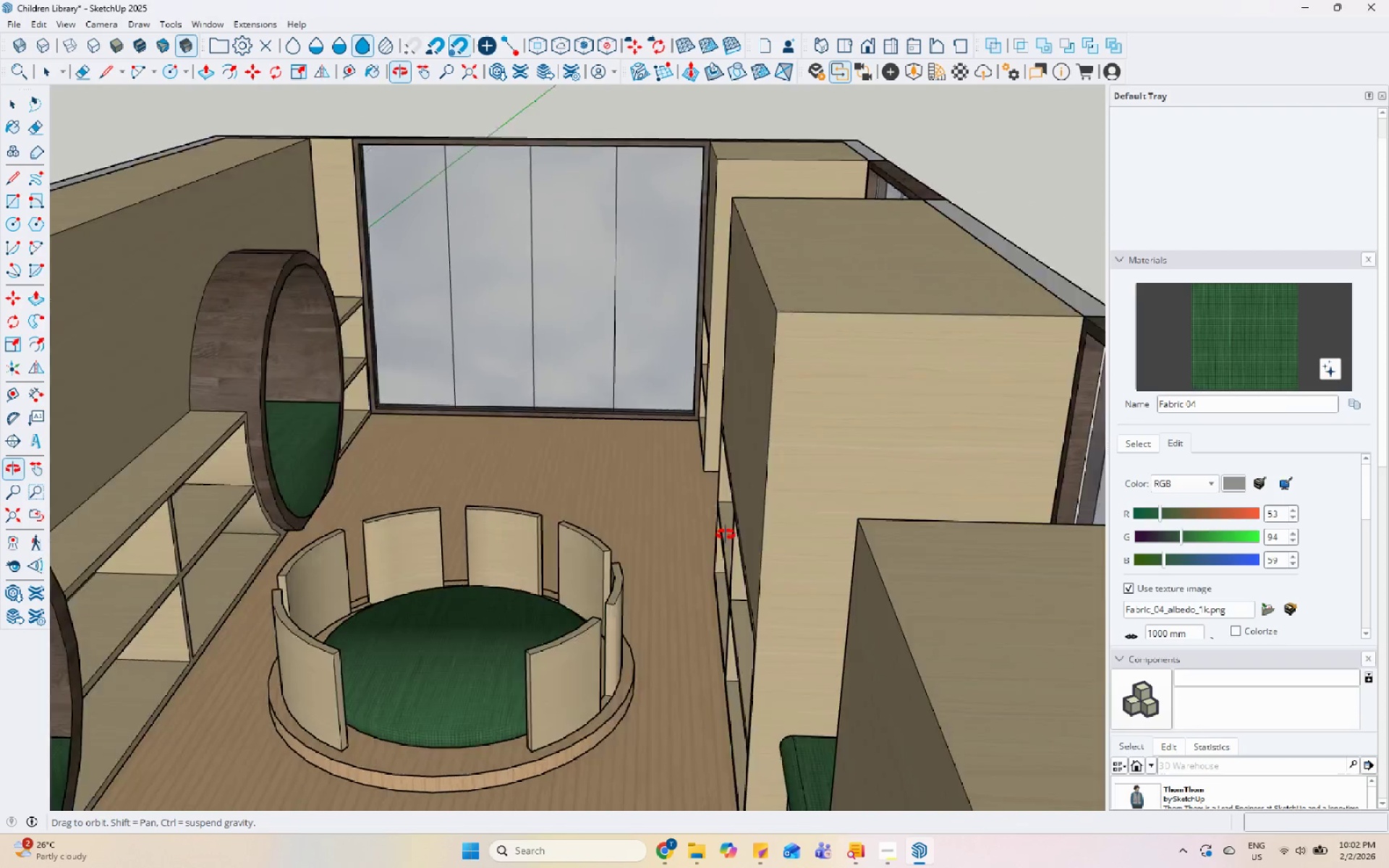 
scroll: coordinate [939, 514], scroll_direction: down, amount: 5.0
 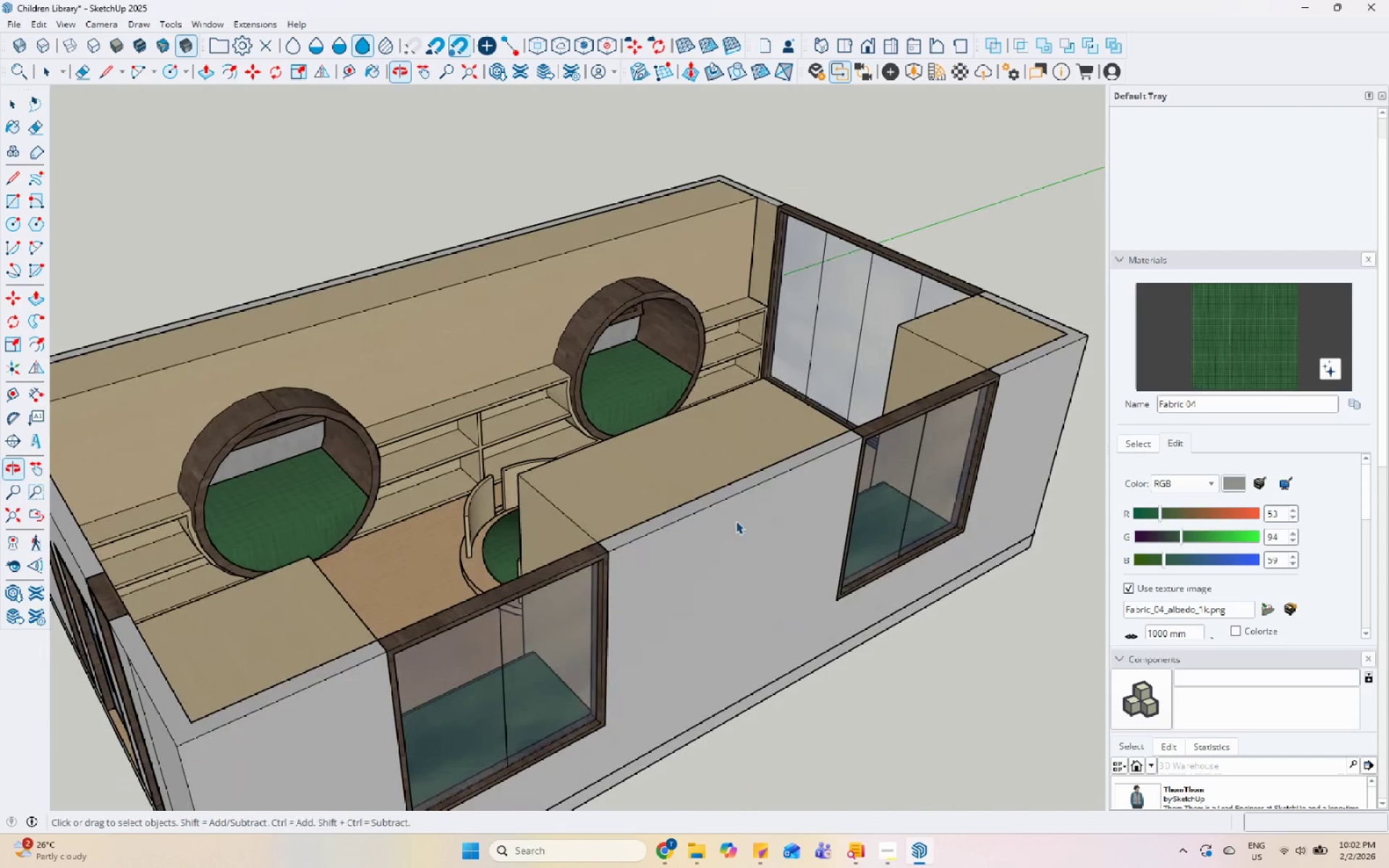 
key(Control+S)
 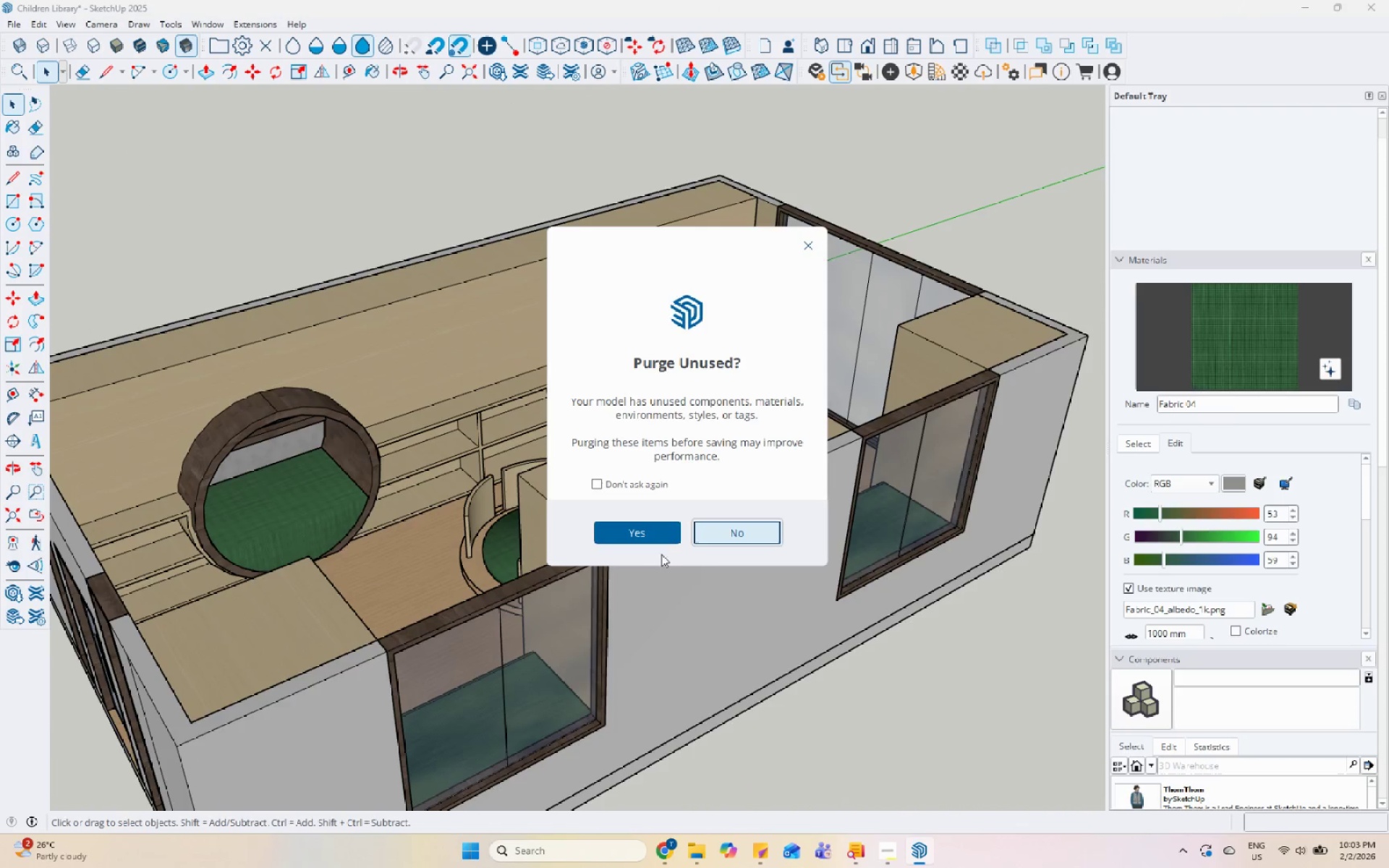 
left_click([642, 524])
 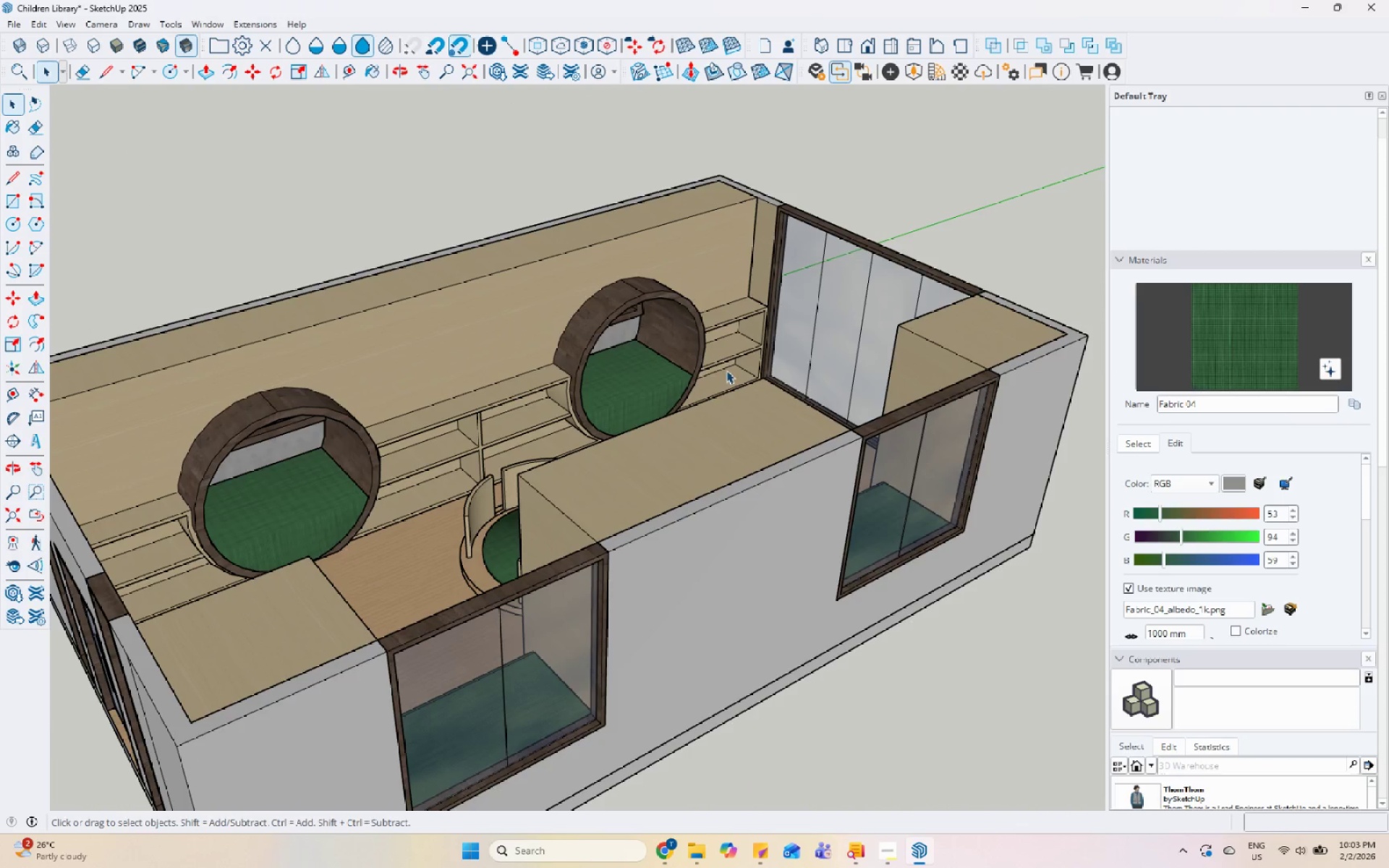 
scroll: coordinate [333, 410], scroll_direction: up, amount: 9.0
 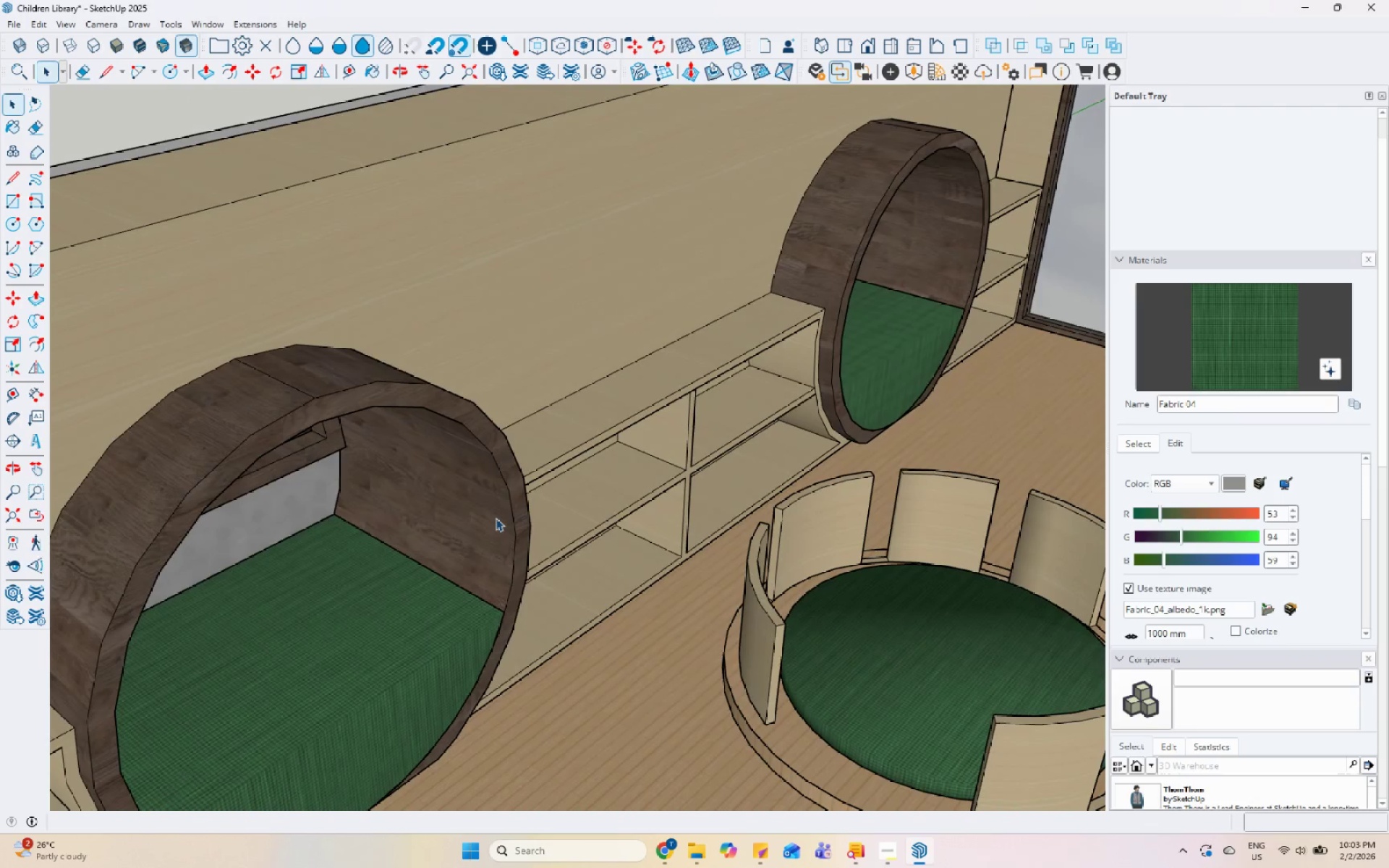 
scroll: coordinate [515, 529], scroll_direction: down, amount: 5.0
 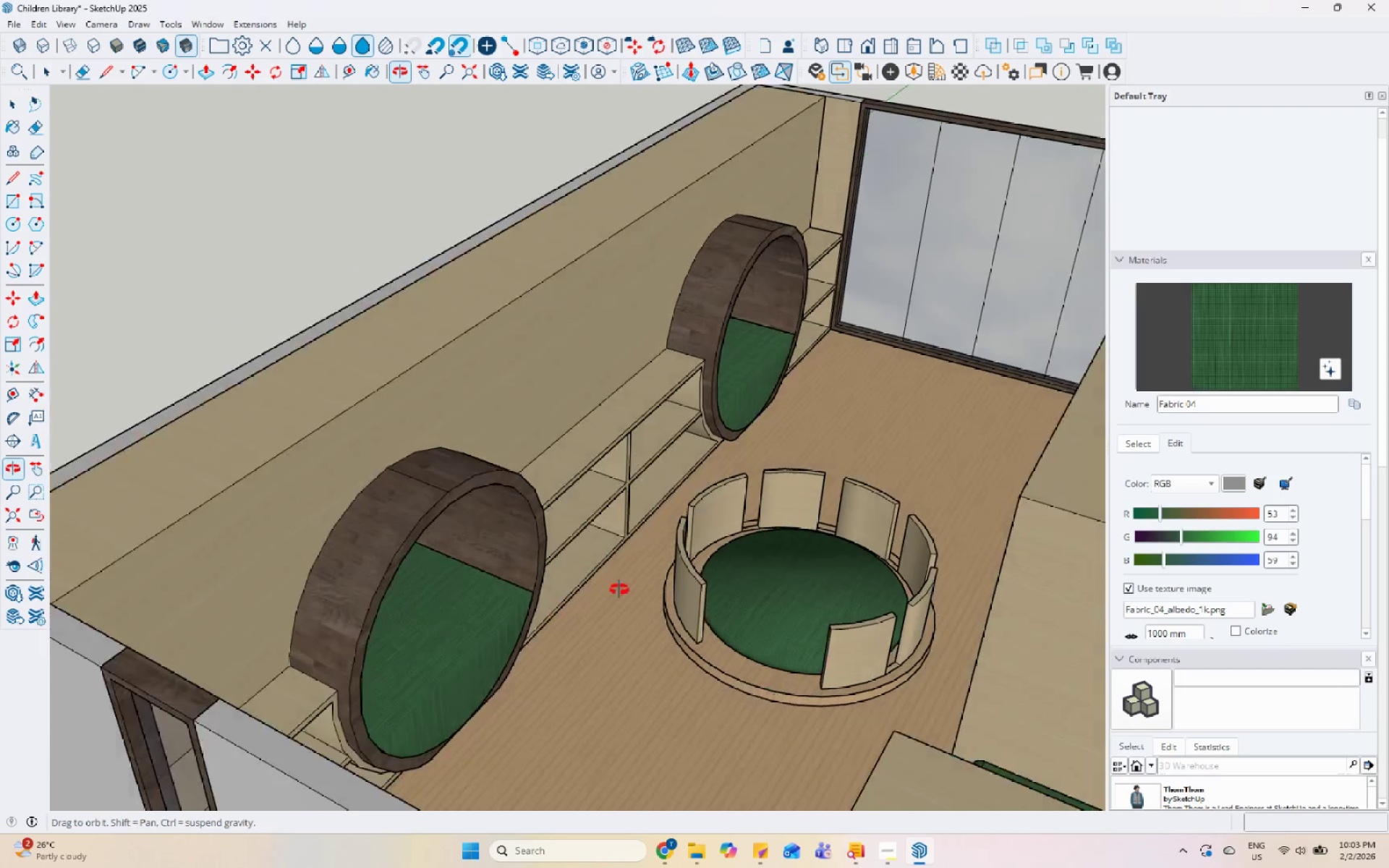 
double_click([799, 629])
 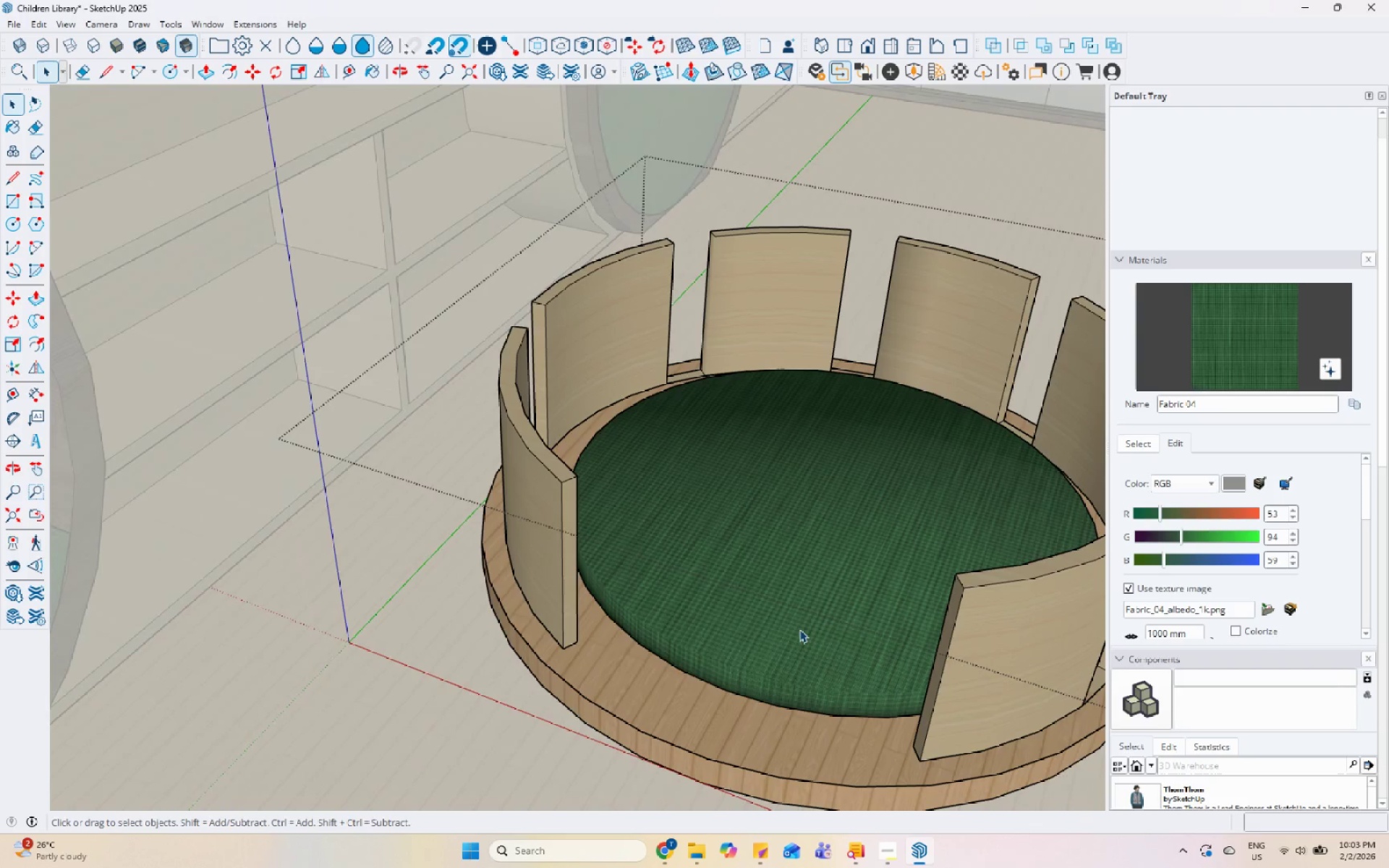 
scroll: coordinate [800, 630], scroll_direction: up, amount: 10.0
 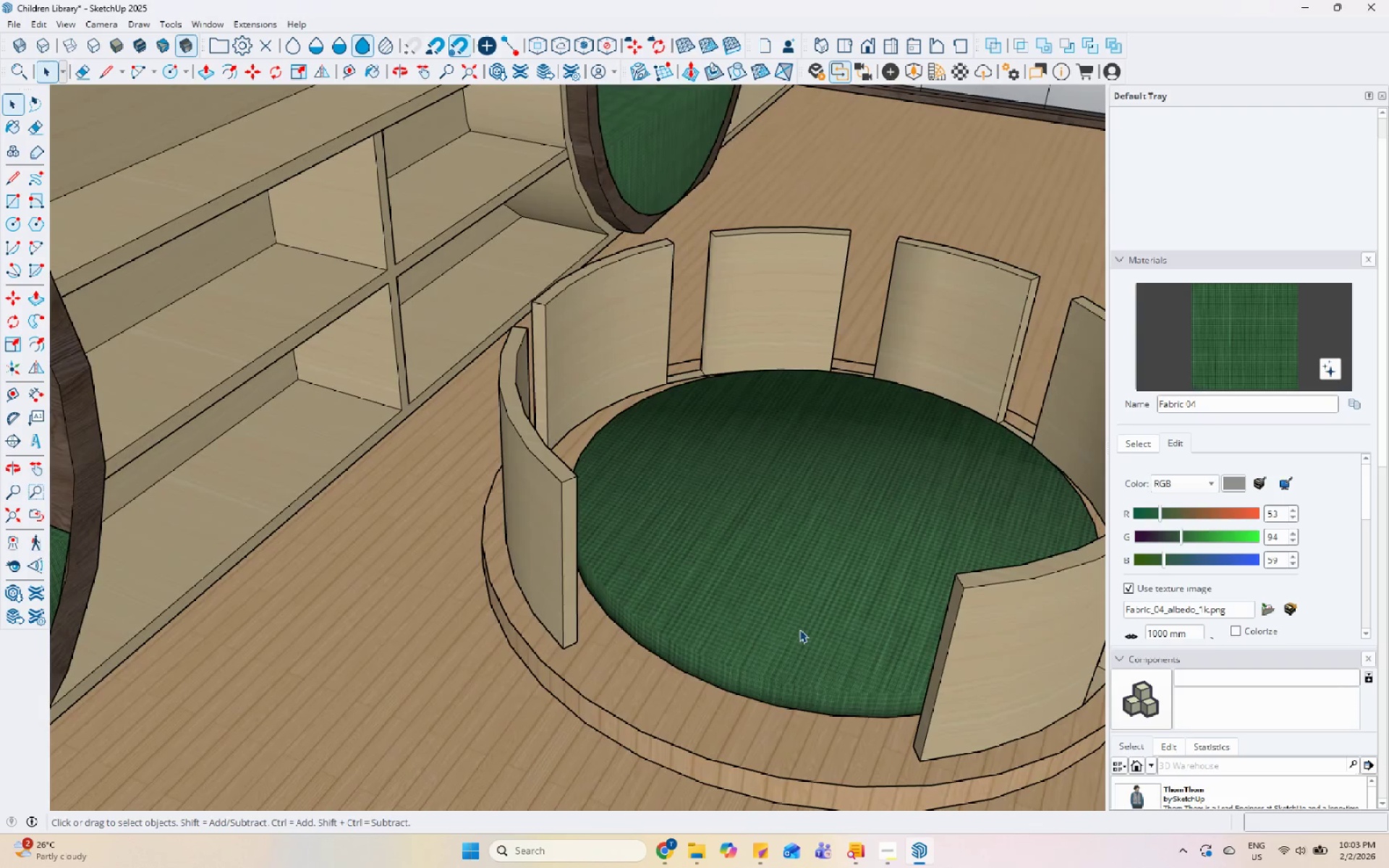 
triple_click([799, 629])
 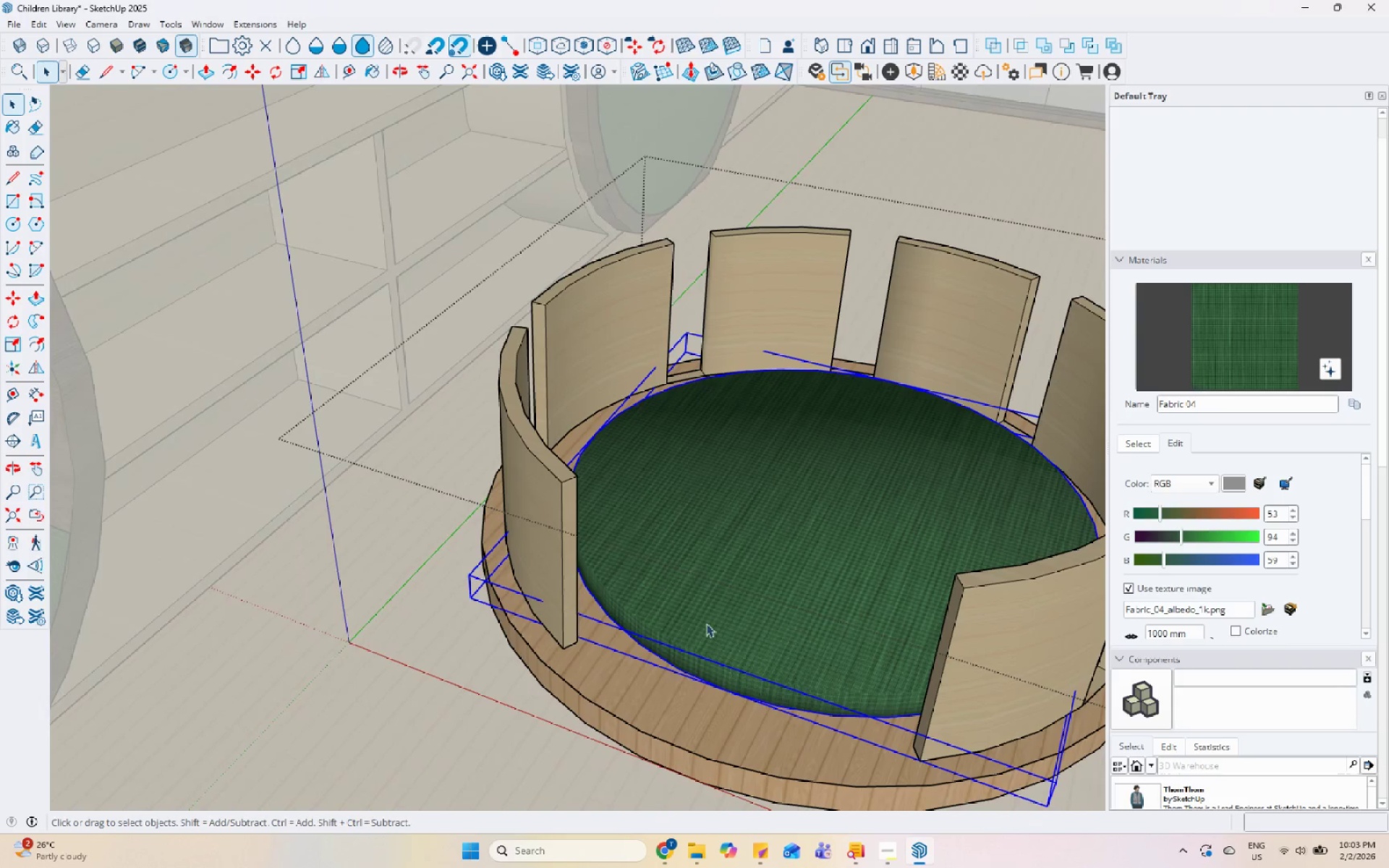 
key(Escape)
 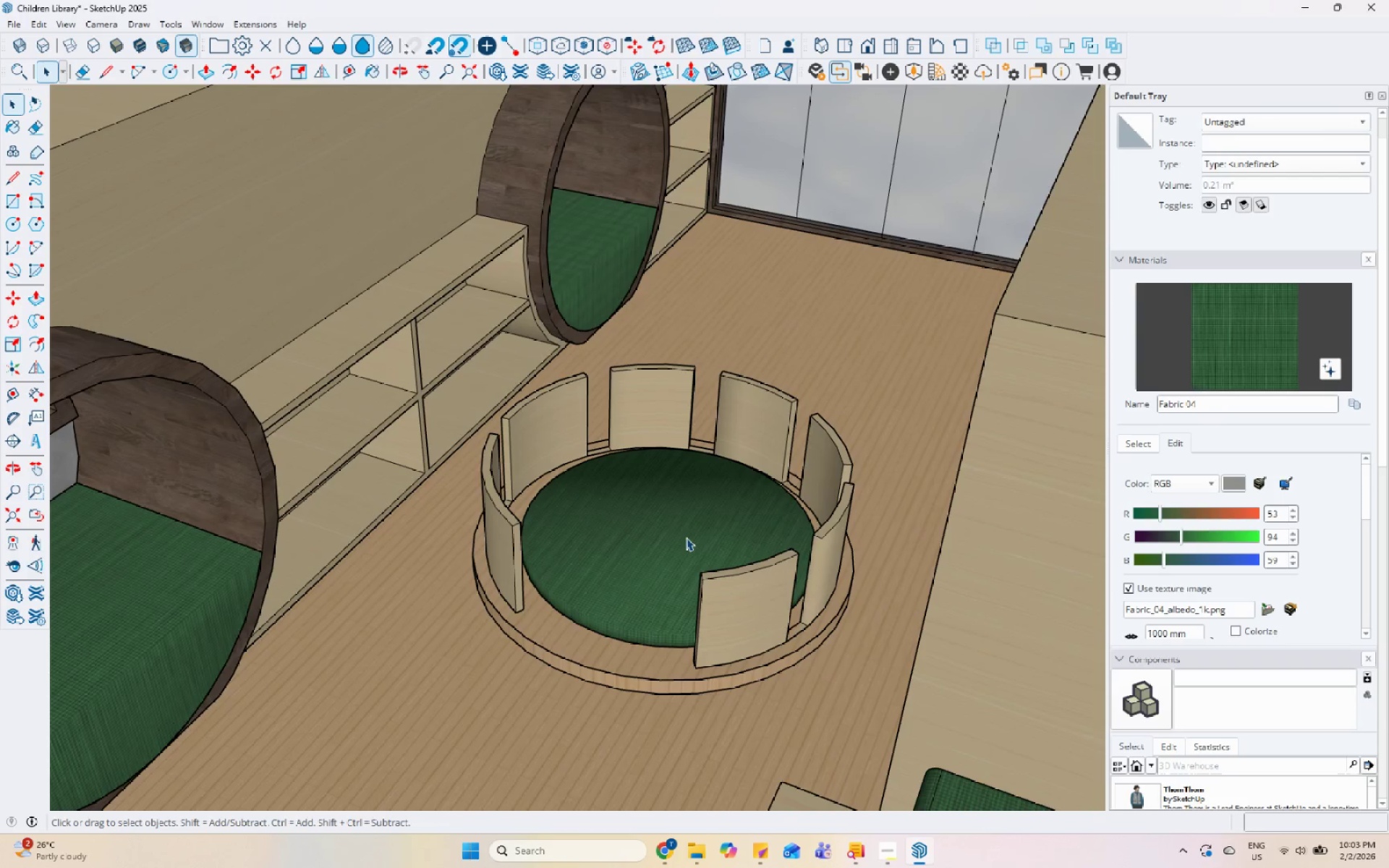 
scroll: coordinate [459, 572], scroll_direction: down, amount: 6.0
 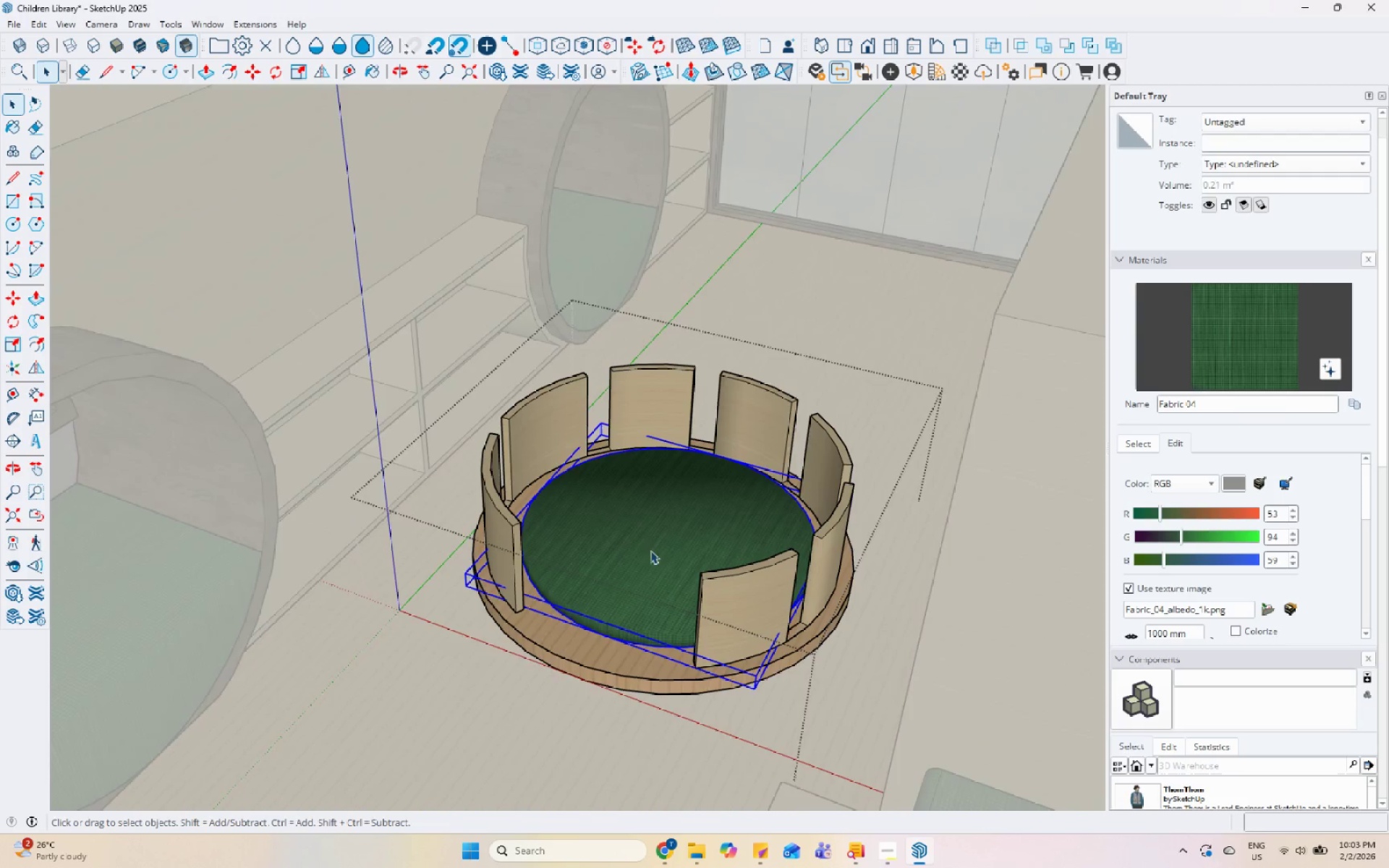 
left_click([687, 535])
 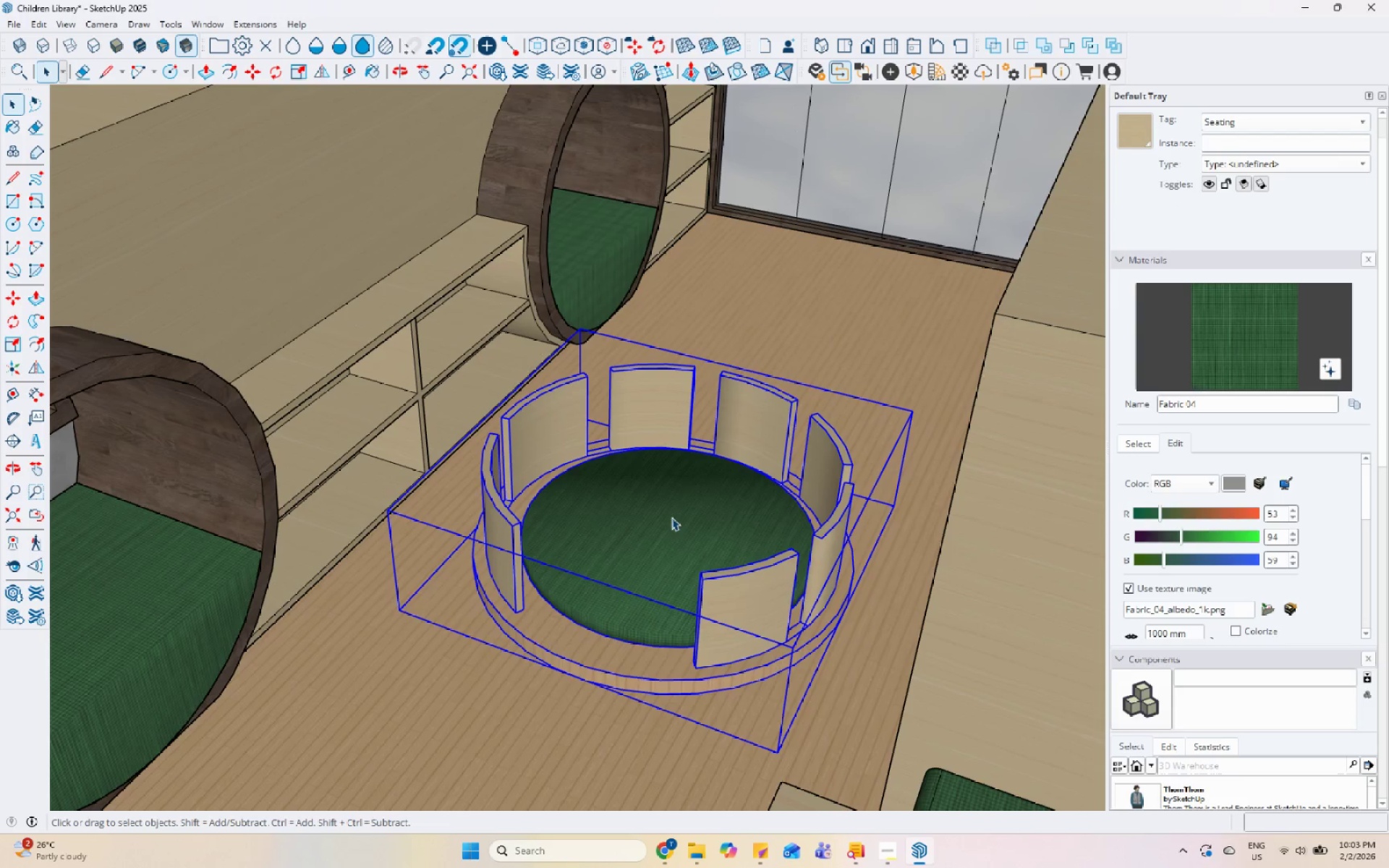 
double_click([671, 516])
 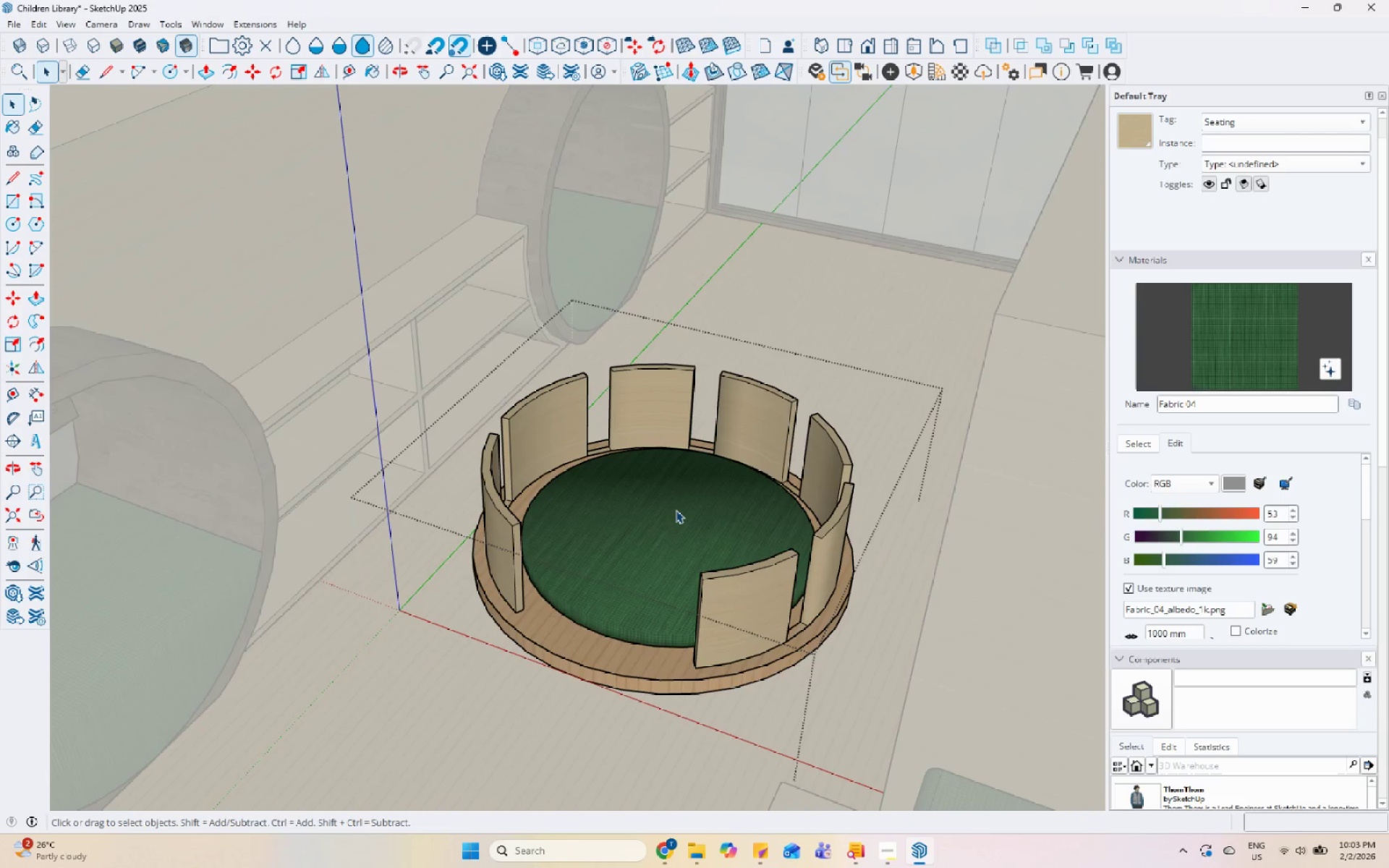 
triple_click([676, 510])
 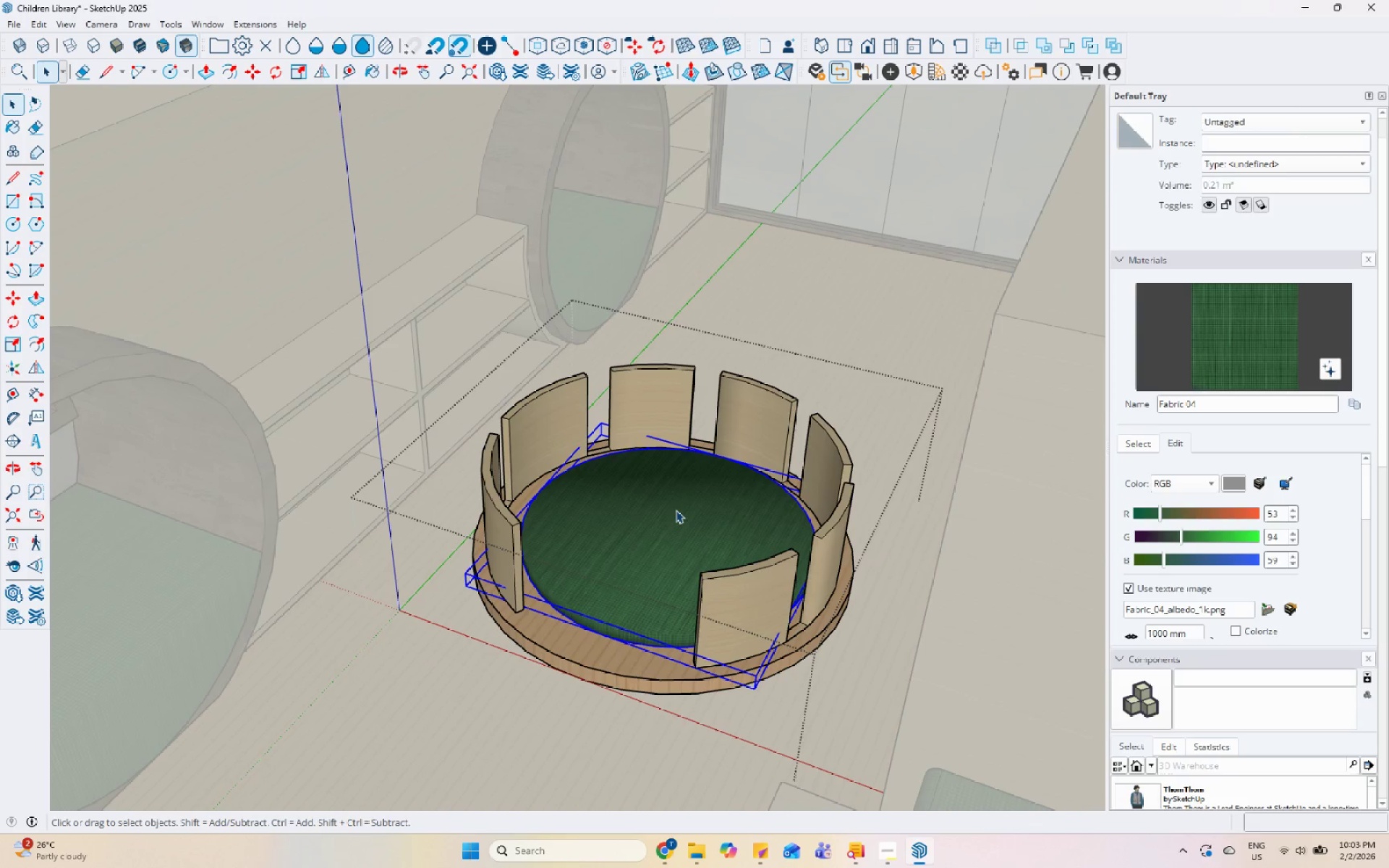 
key(S)
 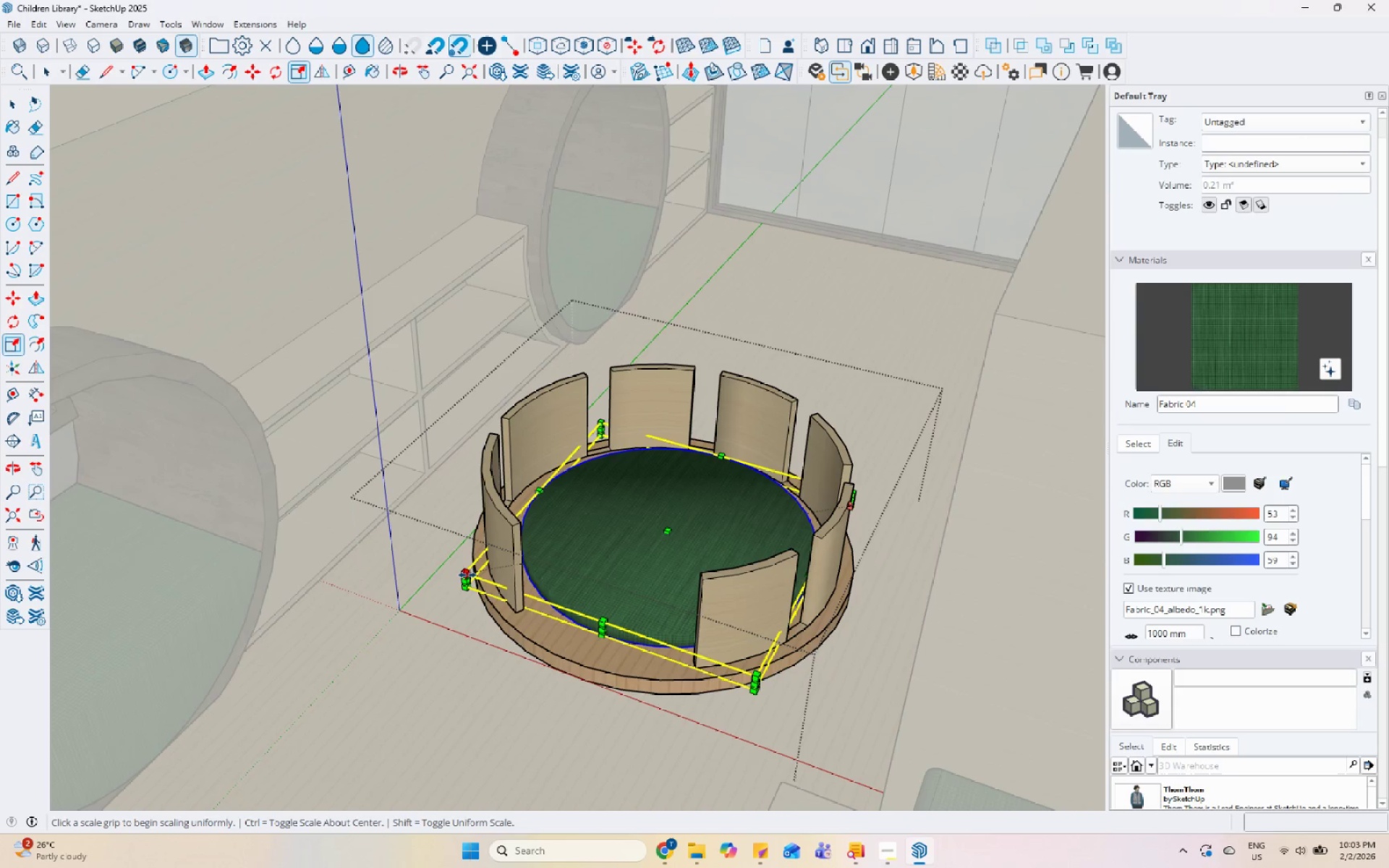 
left_click([464, 574])
 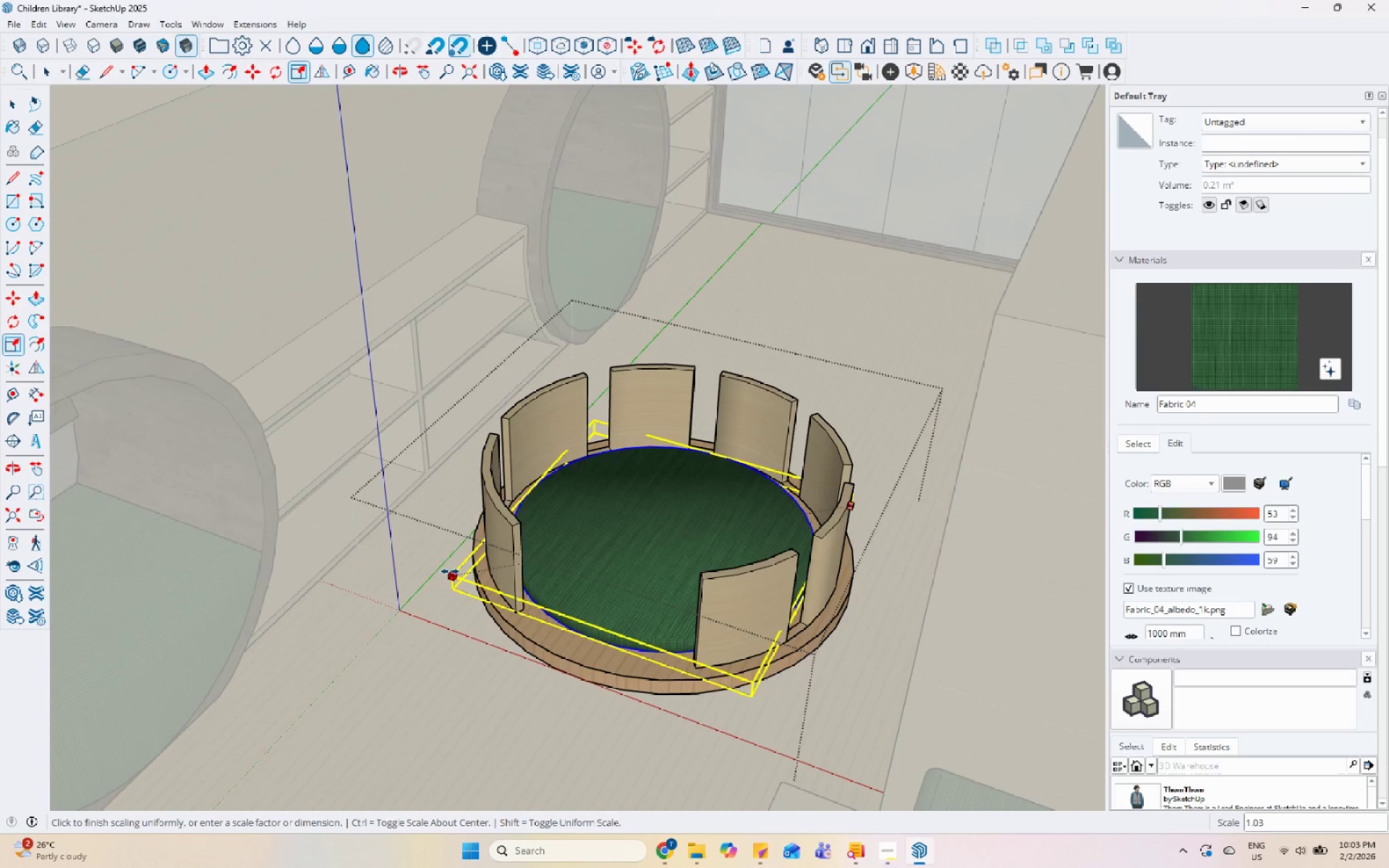 
left_click([447, 571])
 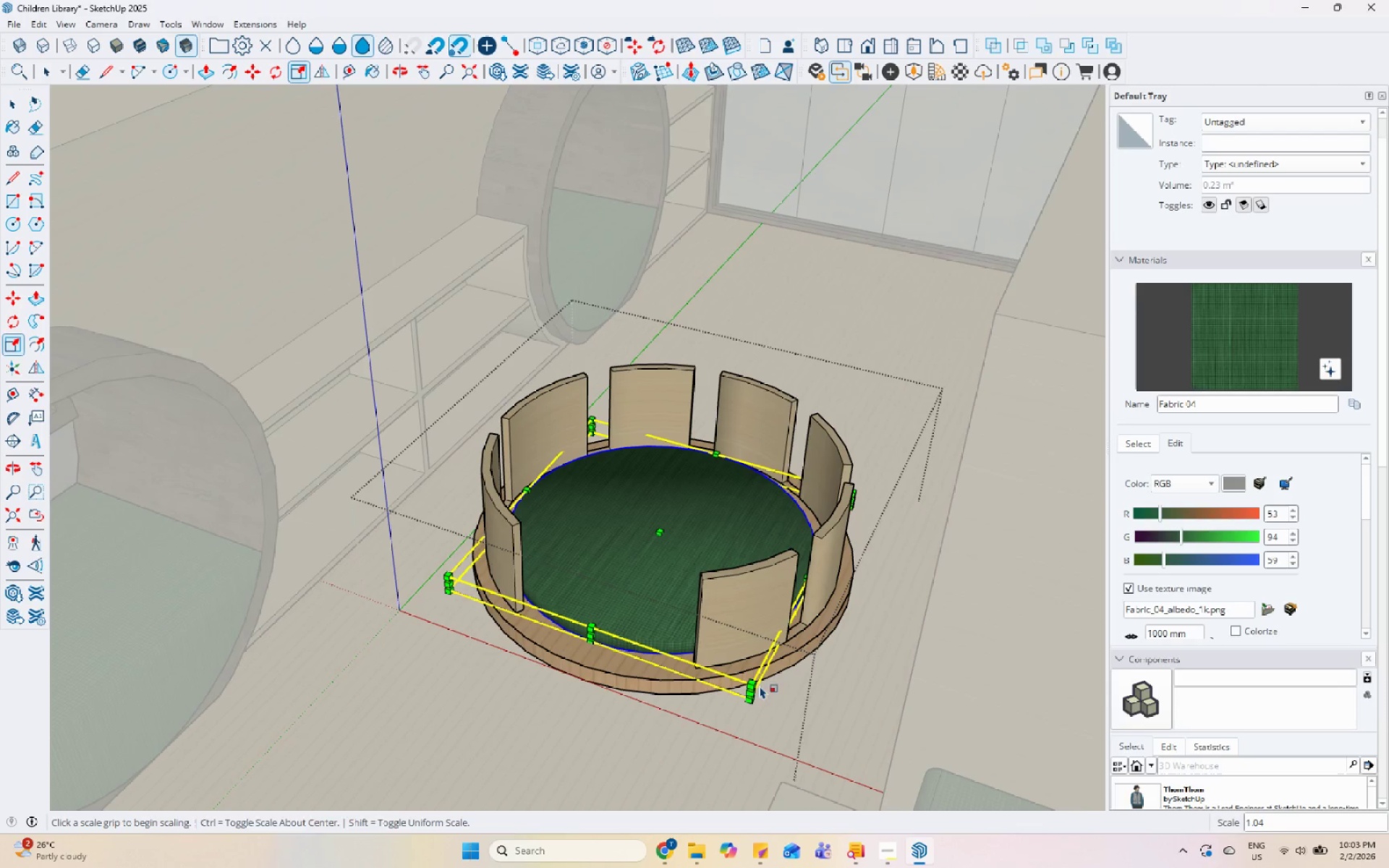 
left_click([752, 686])
 